 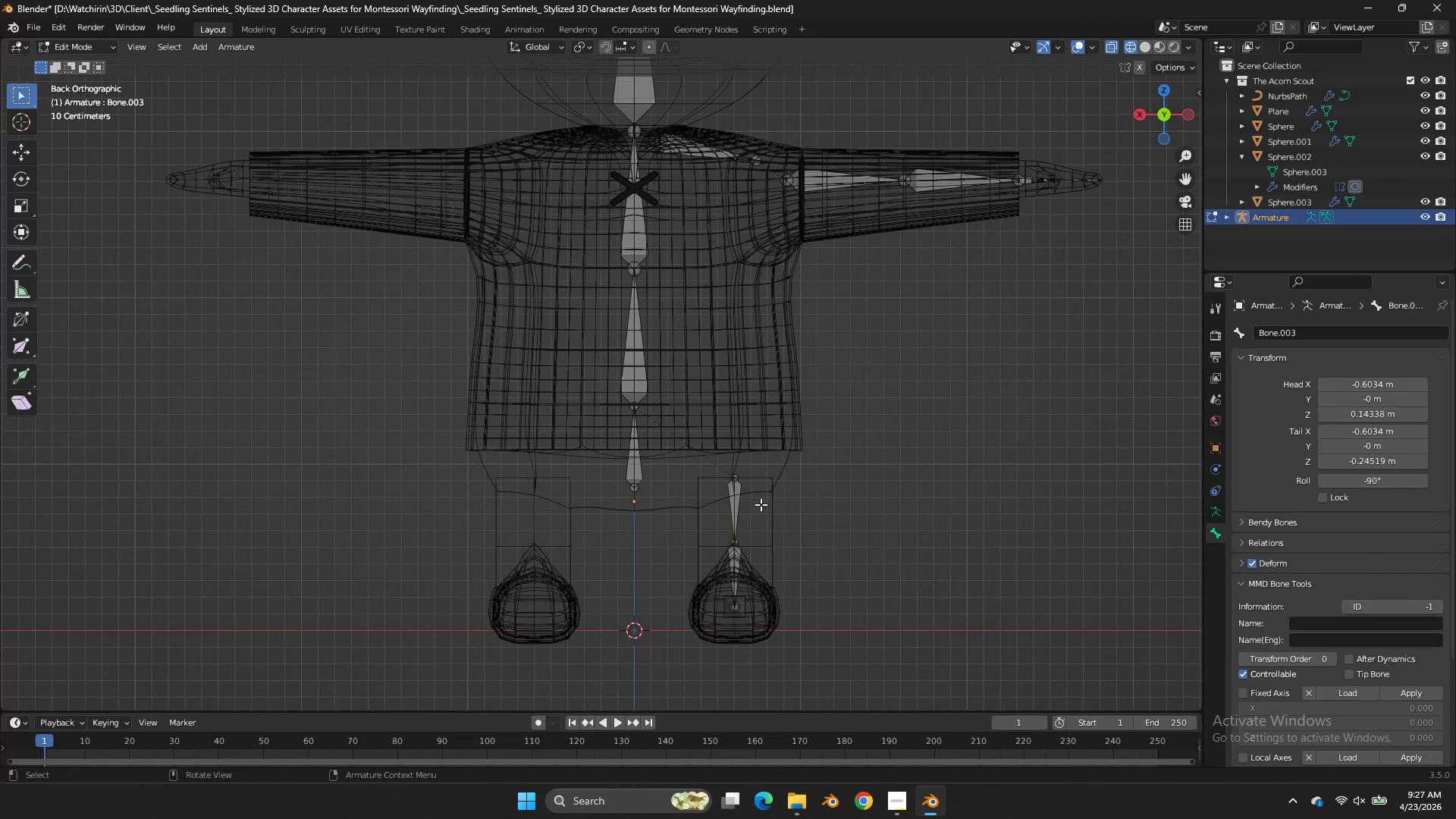 
left_click([747, 507])
 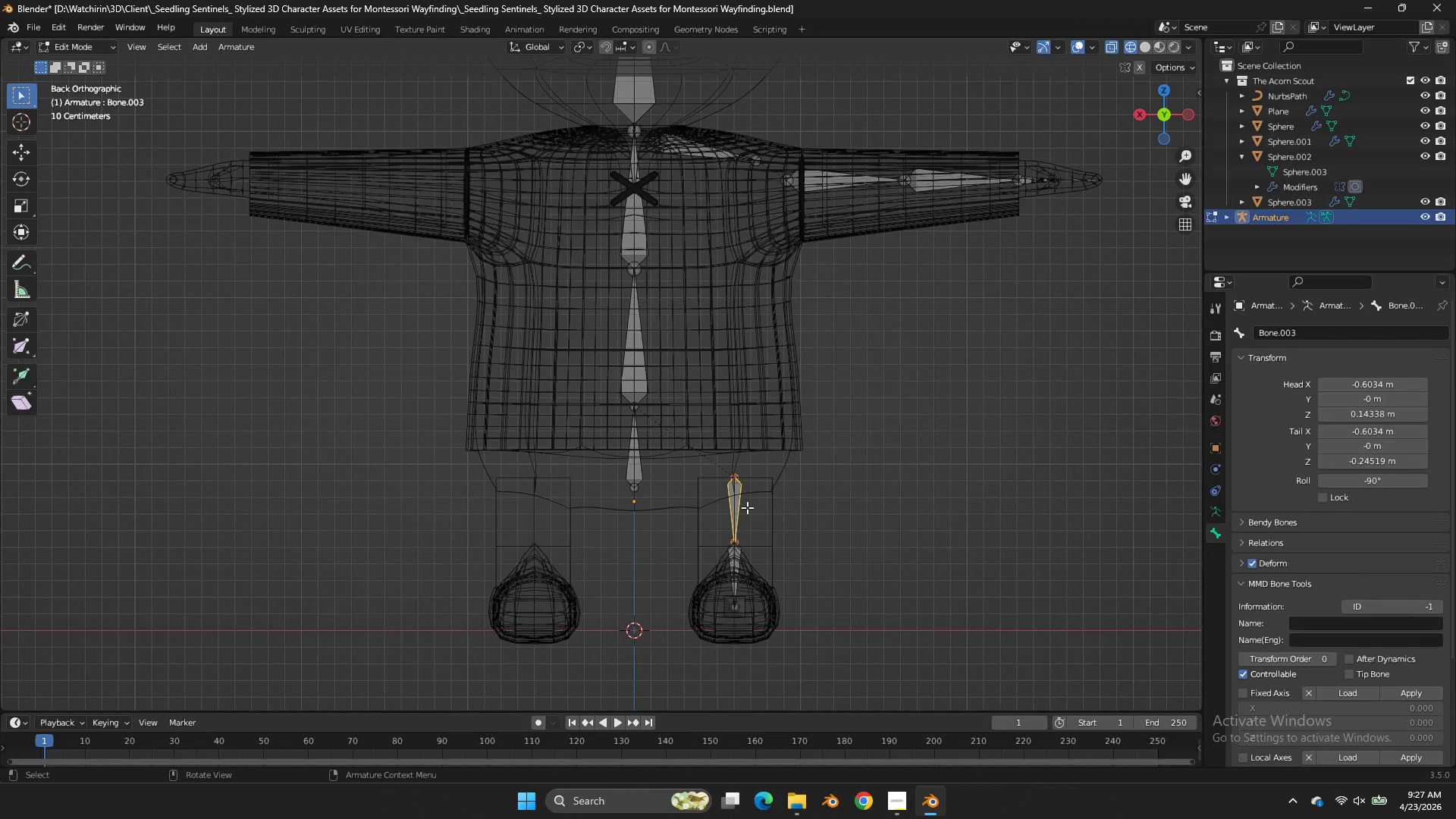 
key(Tab)
 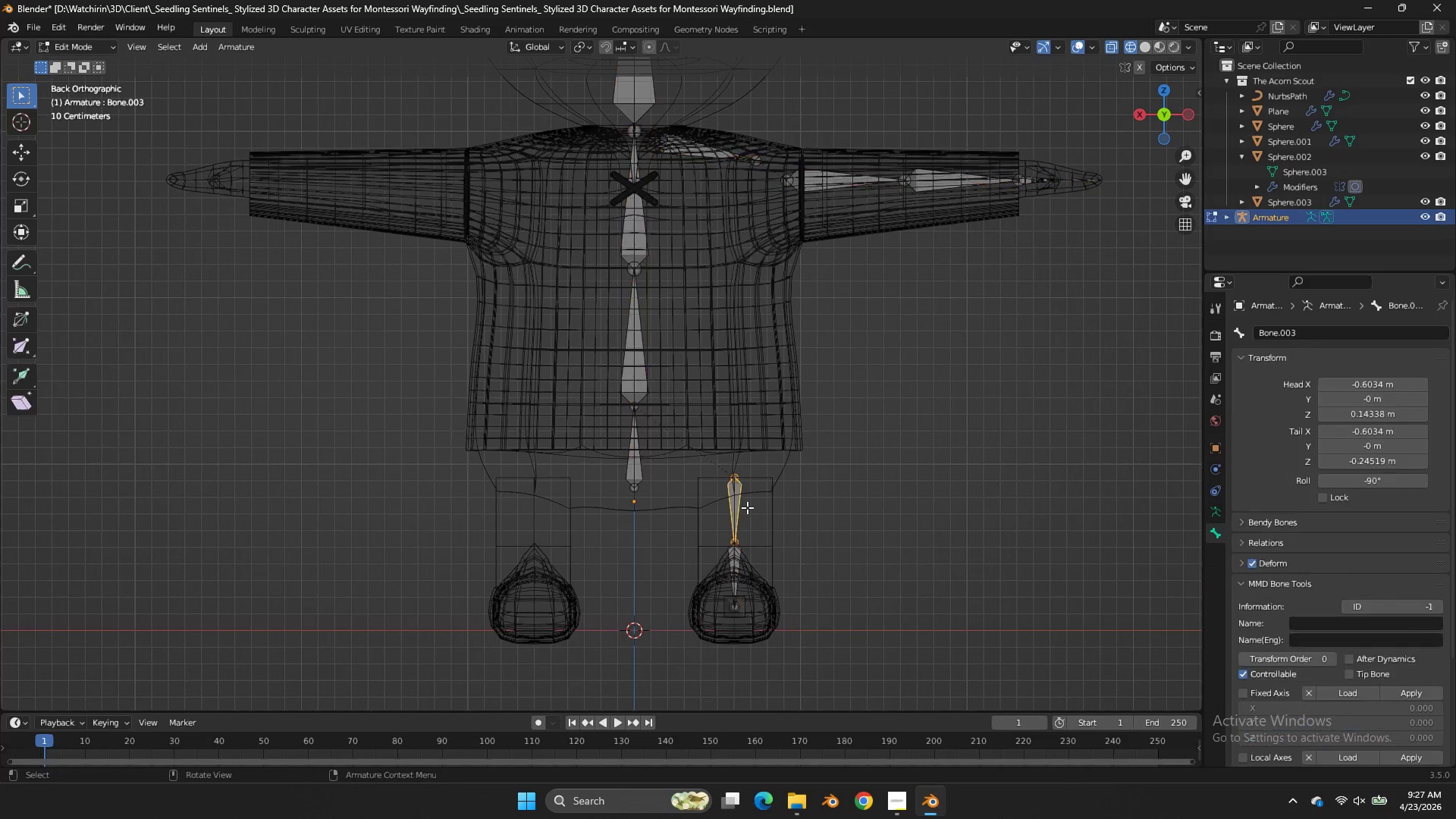 
key(Tab)
 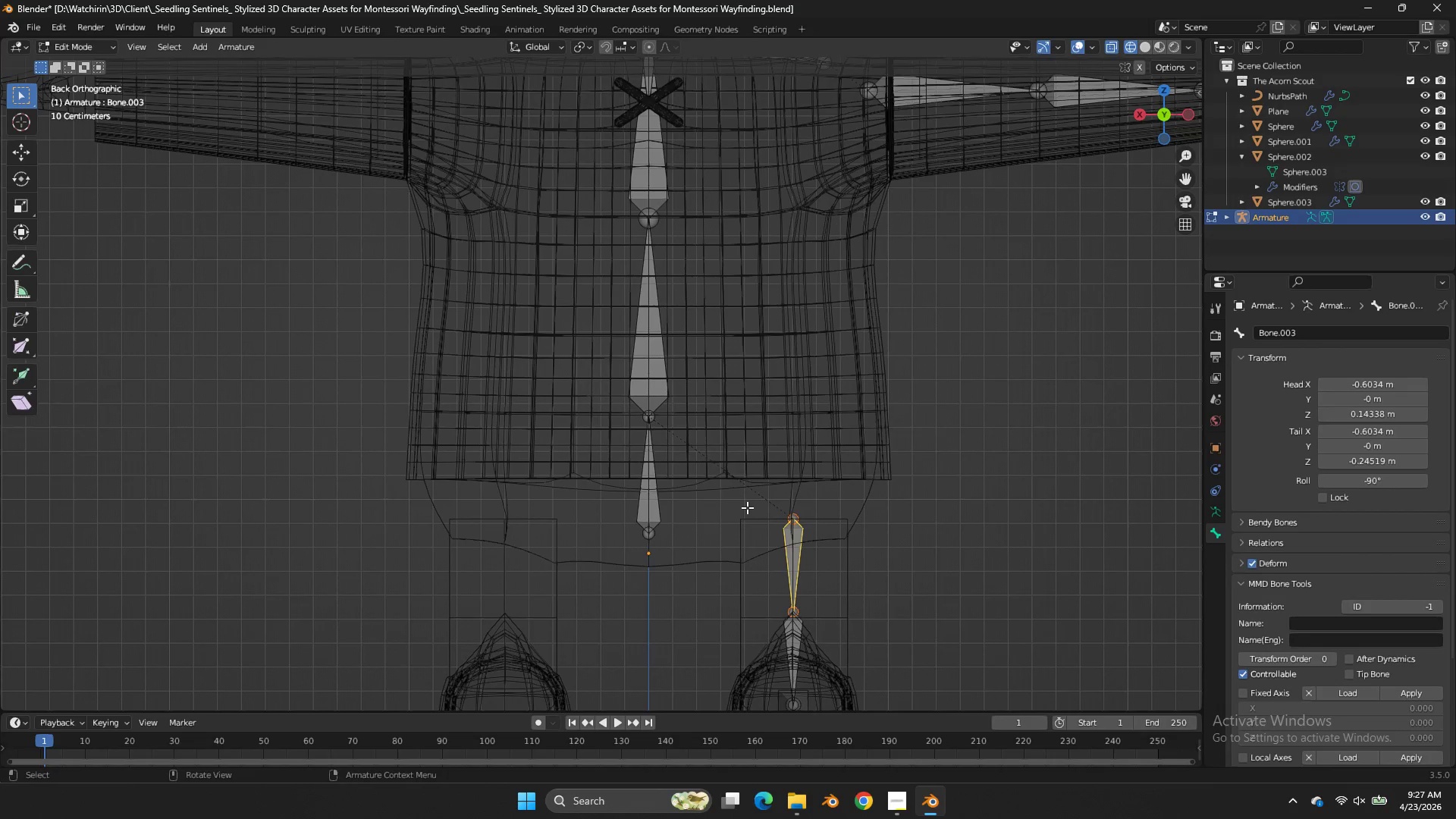 
scroll: coordinate [747, 507], scroll_direction: up, amount: 2.0
 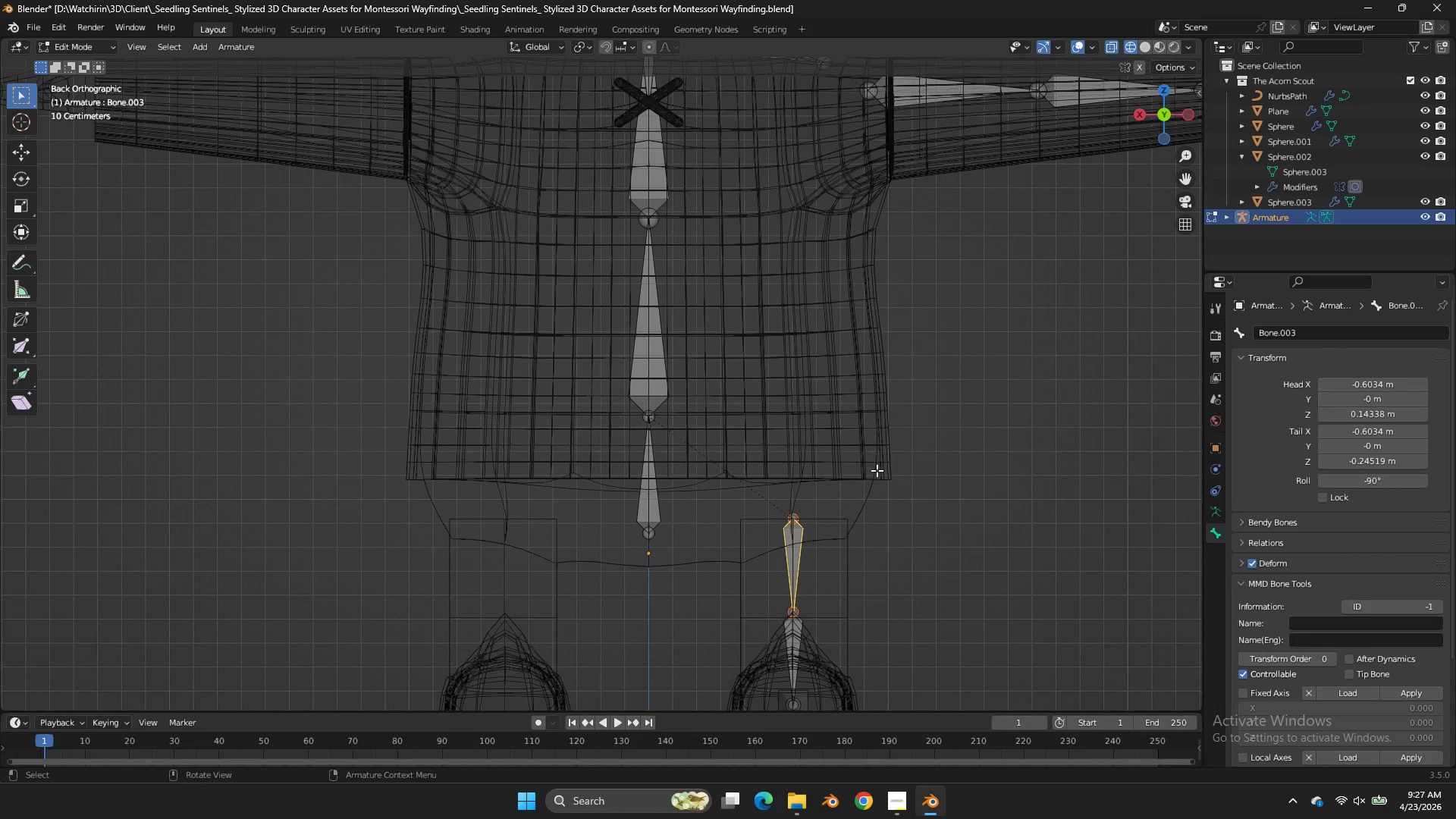 
key(Control+S)
 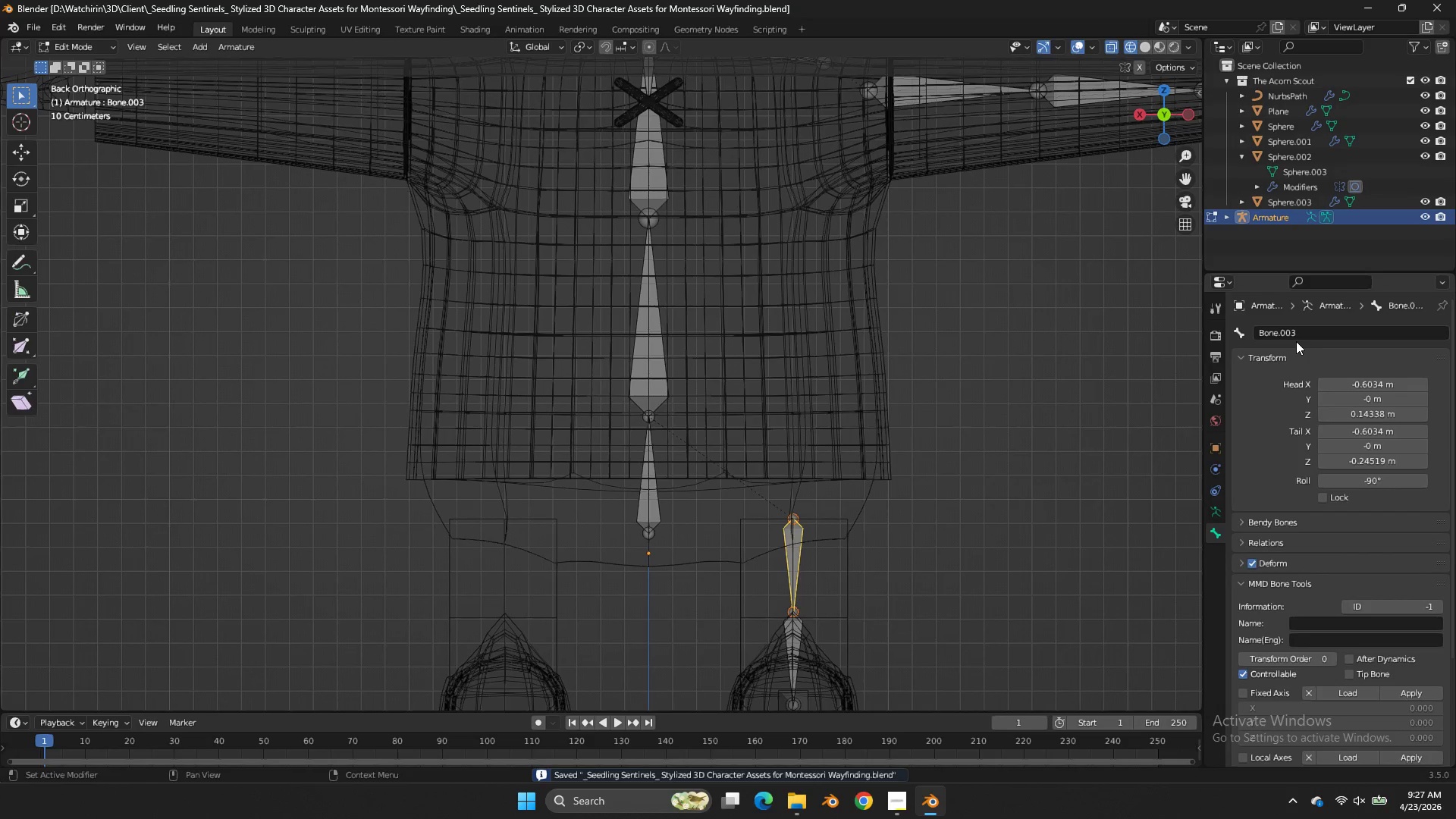 
double_click([1295, 335])
 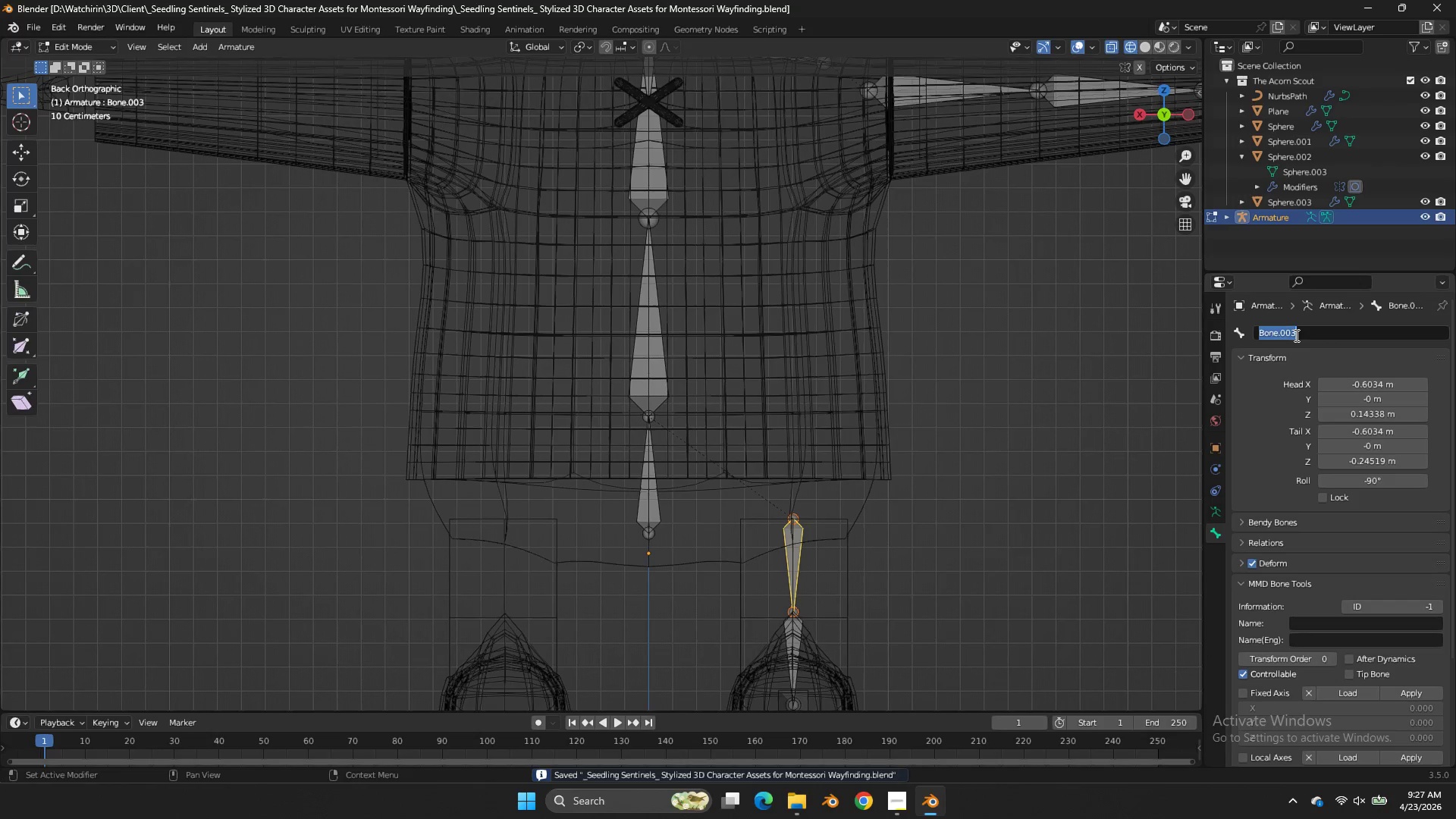 
type(Knee.L)
 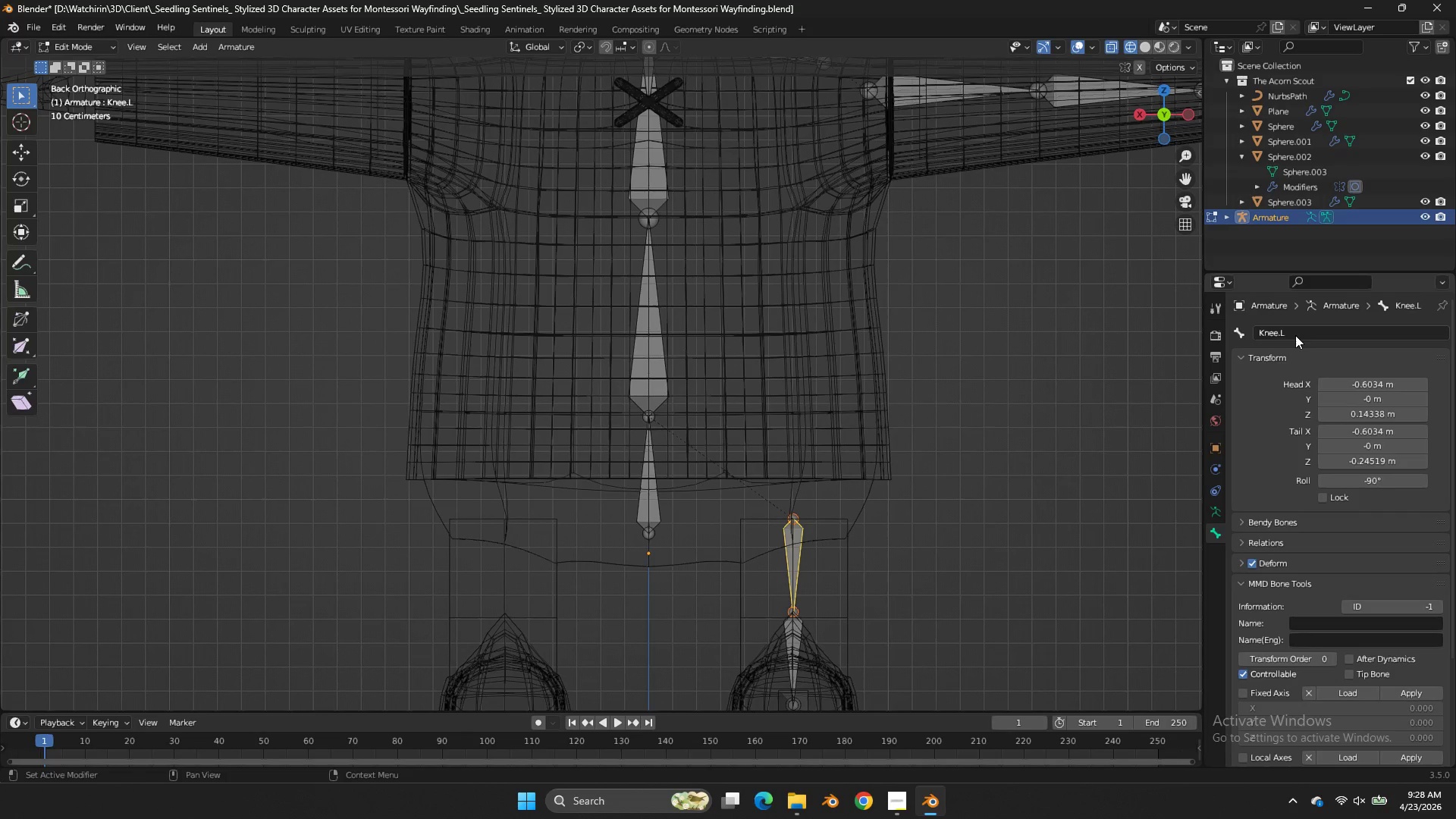 
key(Enter)
 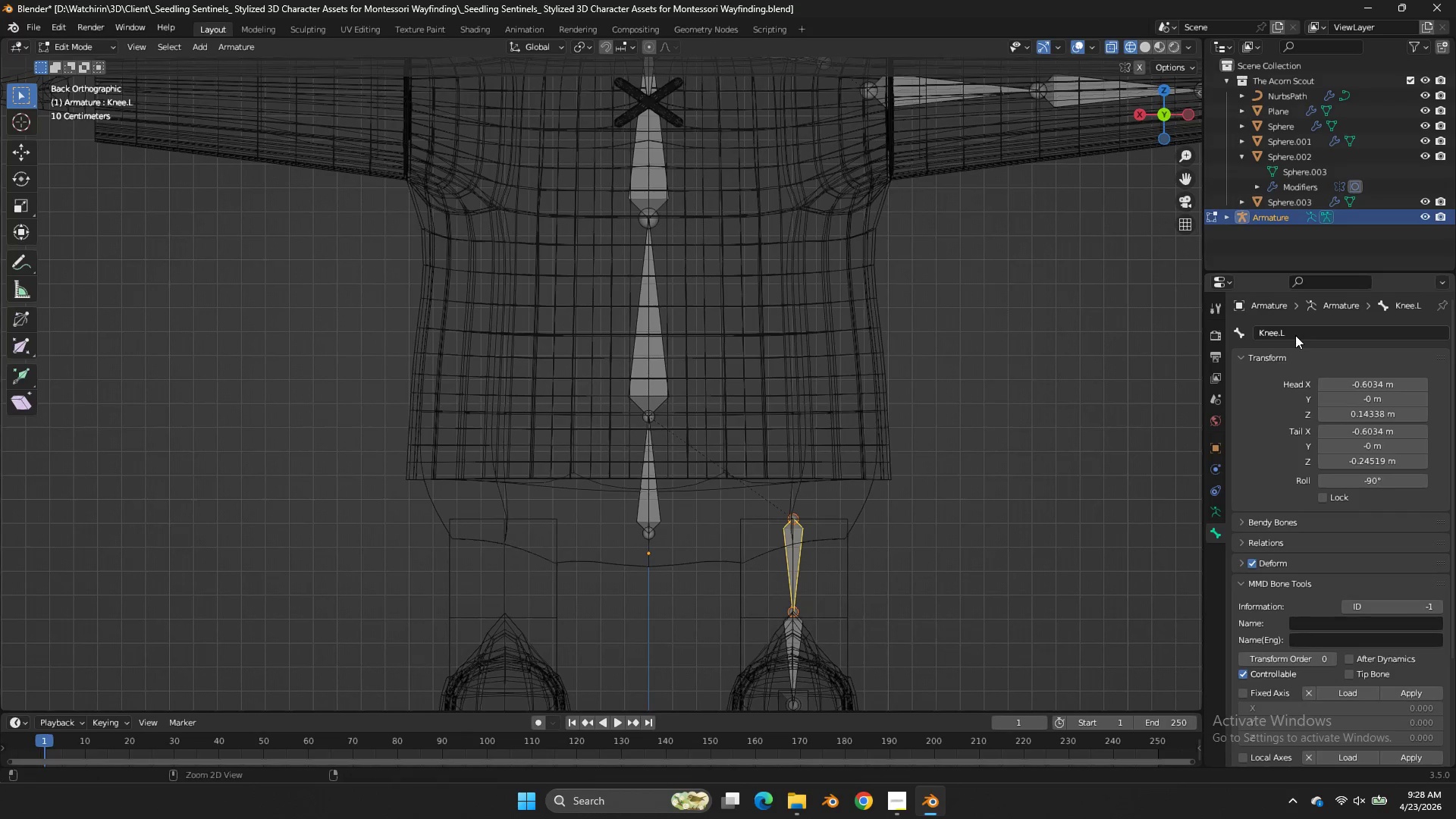 
key(Control+ControlLeft)
 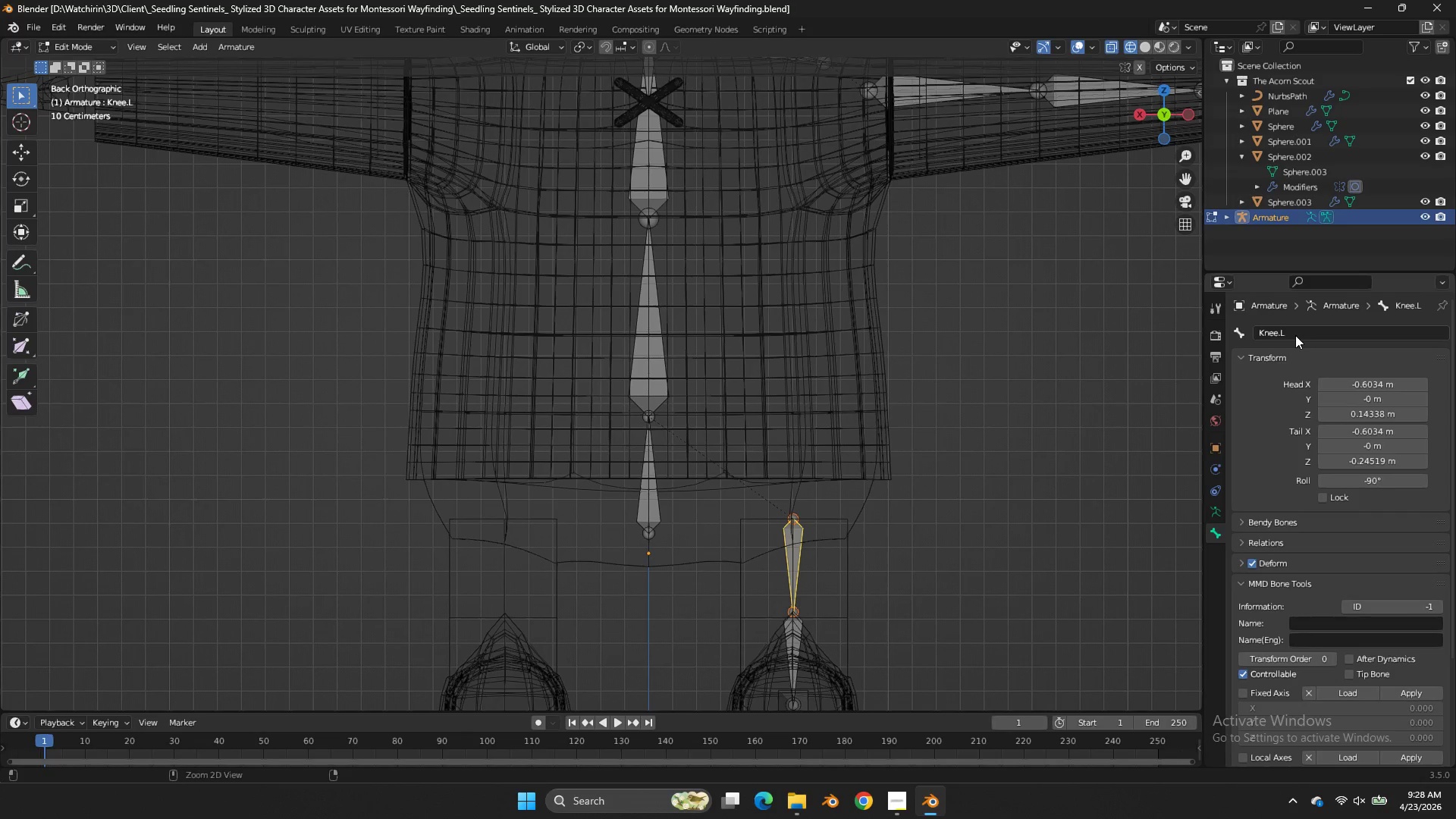 
key(Control+S)
 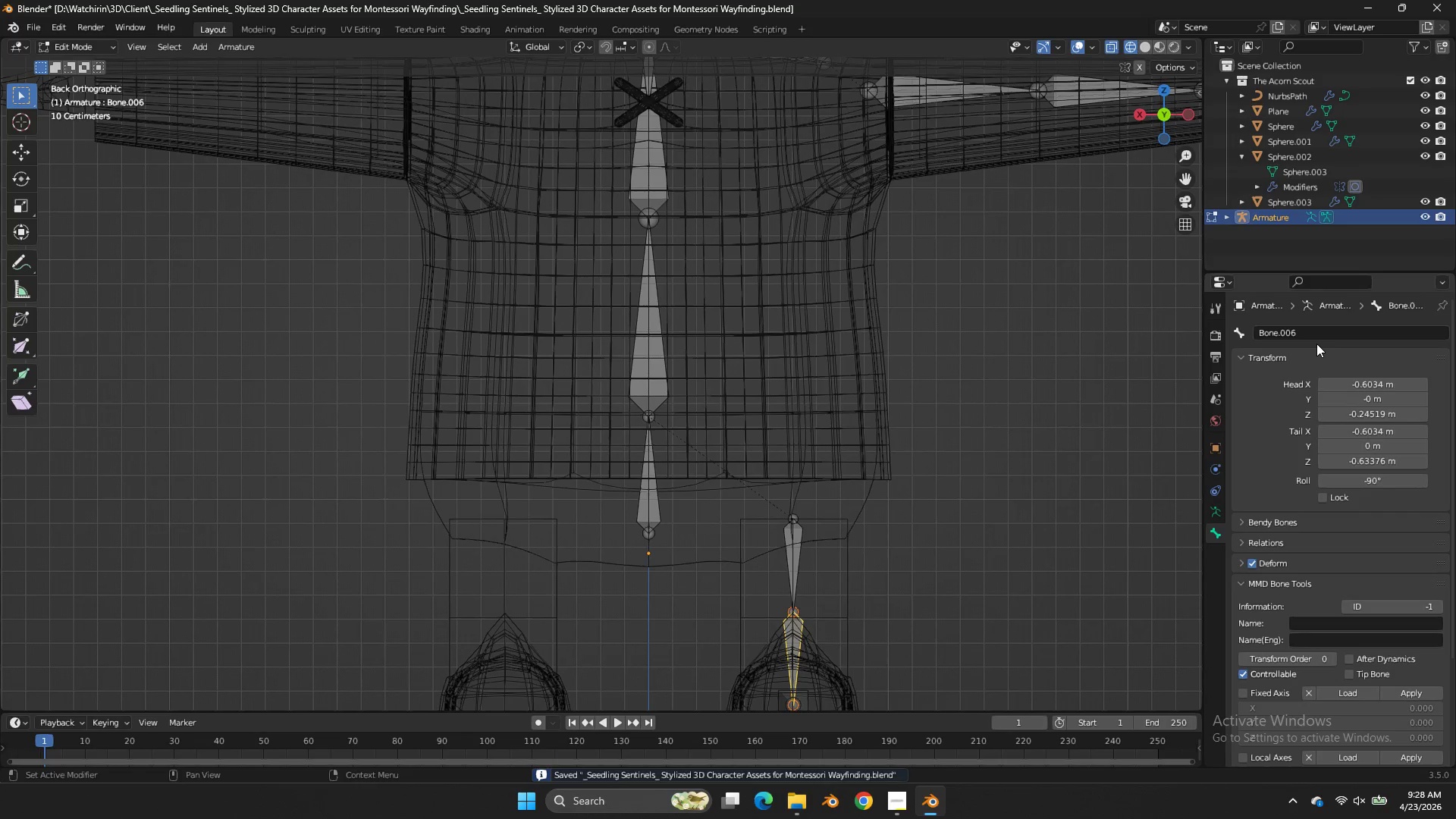 
double_click([1313, 339])
 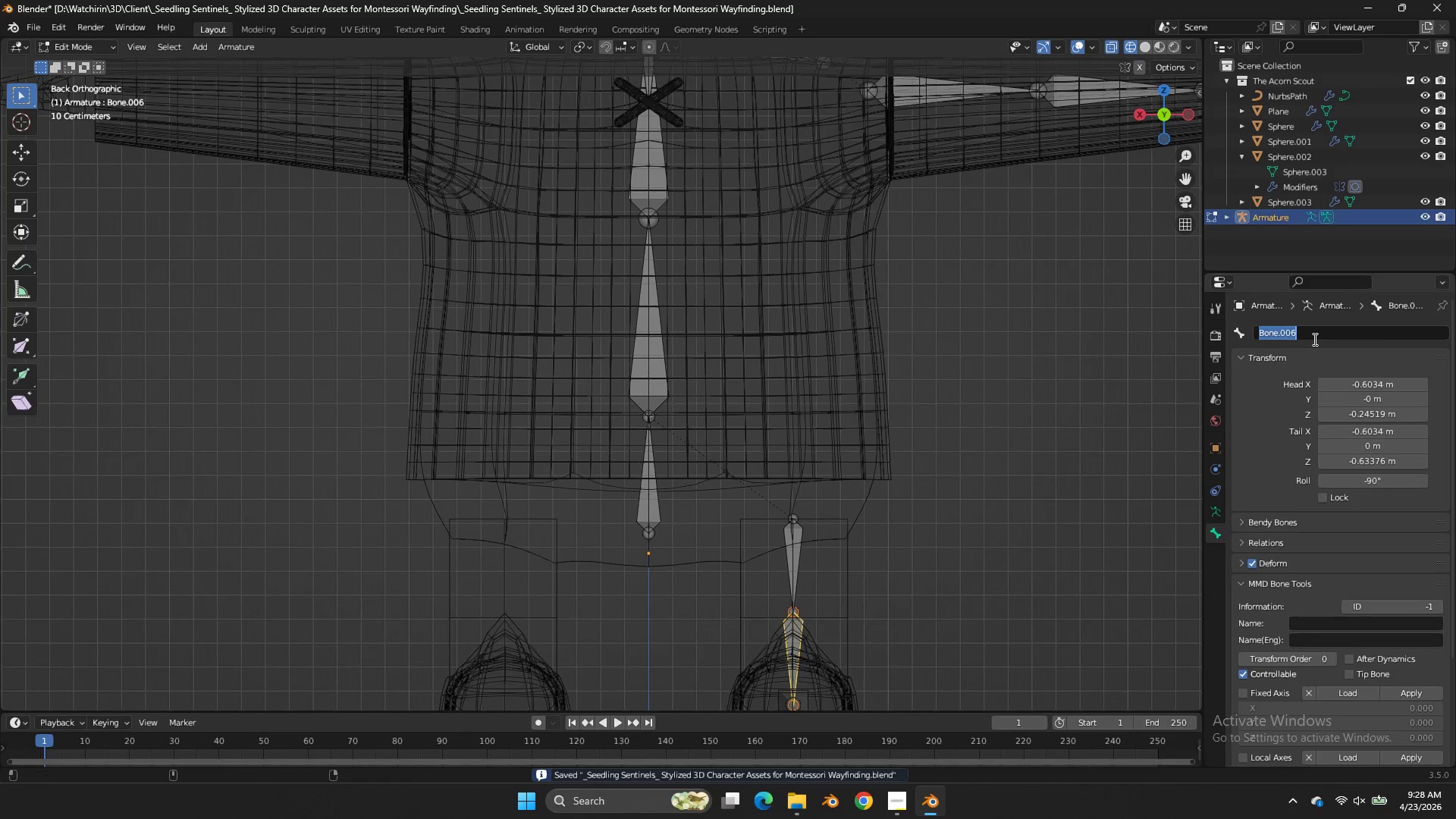 
type(KNee.)
key(Backspace)
key(Backspace)
key(Backspace)
key(Backspace)
type(nee.L)
 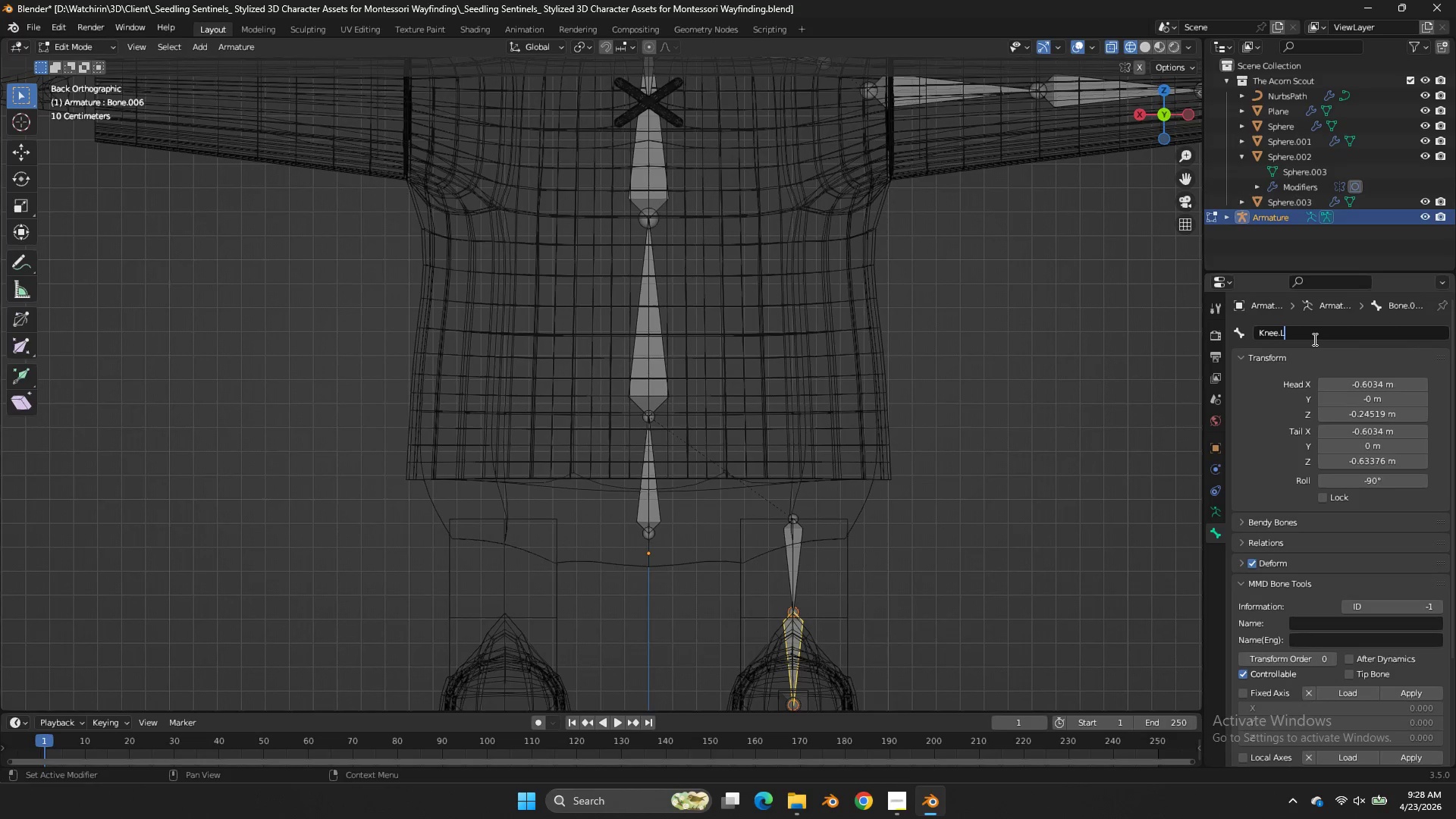 
key(ArrowLeft)
 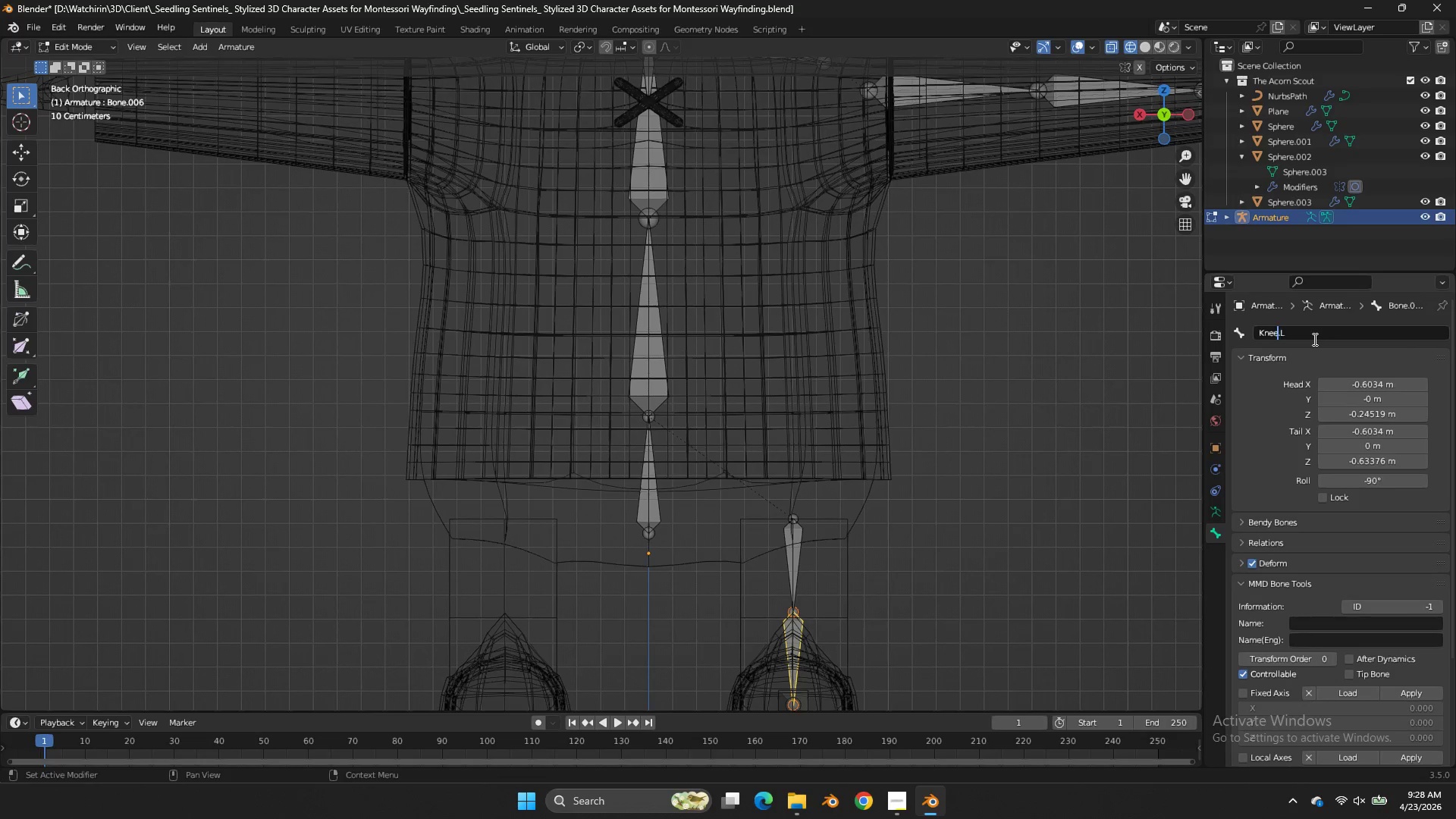 
key(ArrowLeft)
 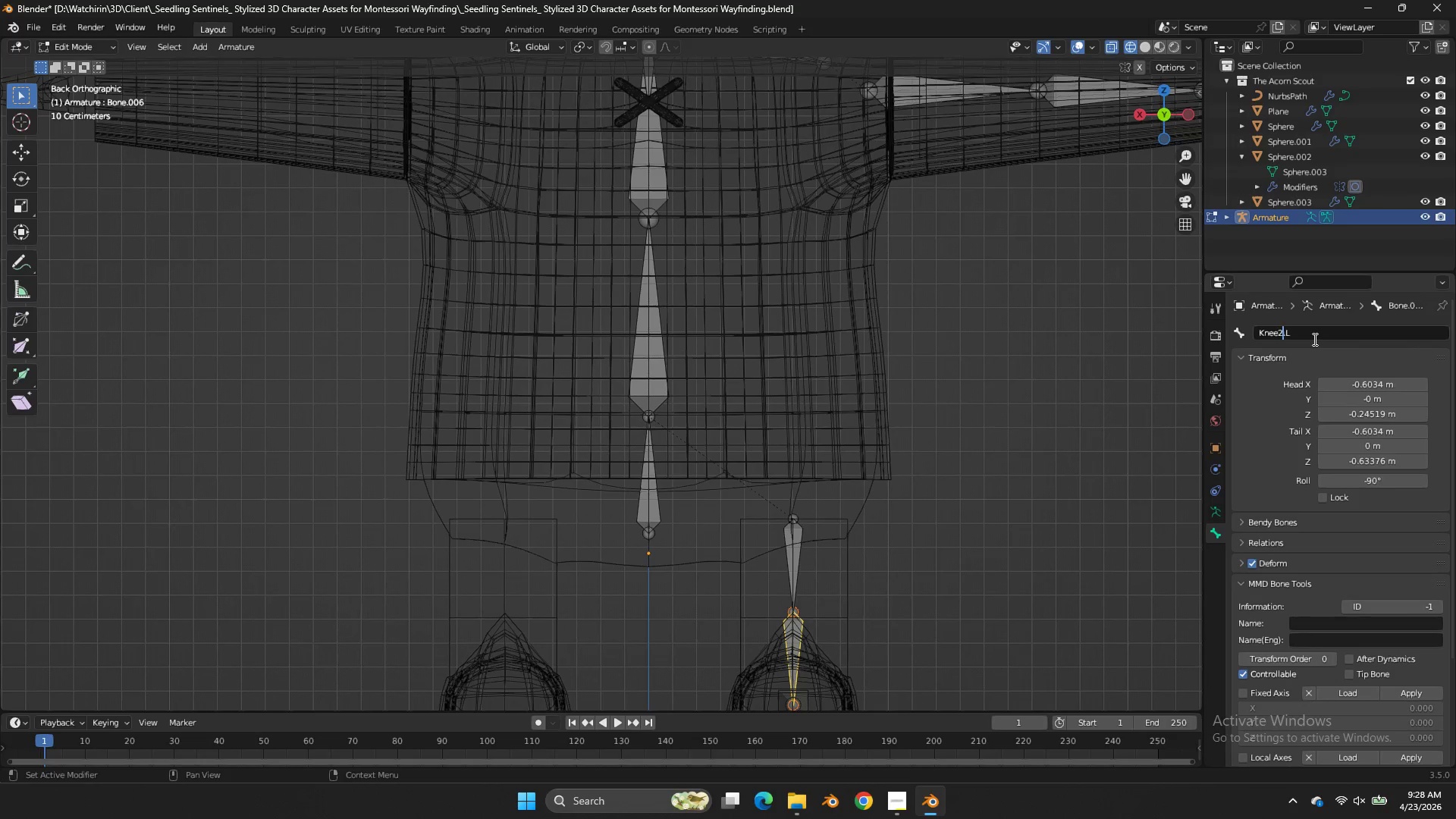 
key(2)
 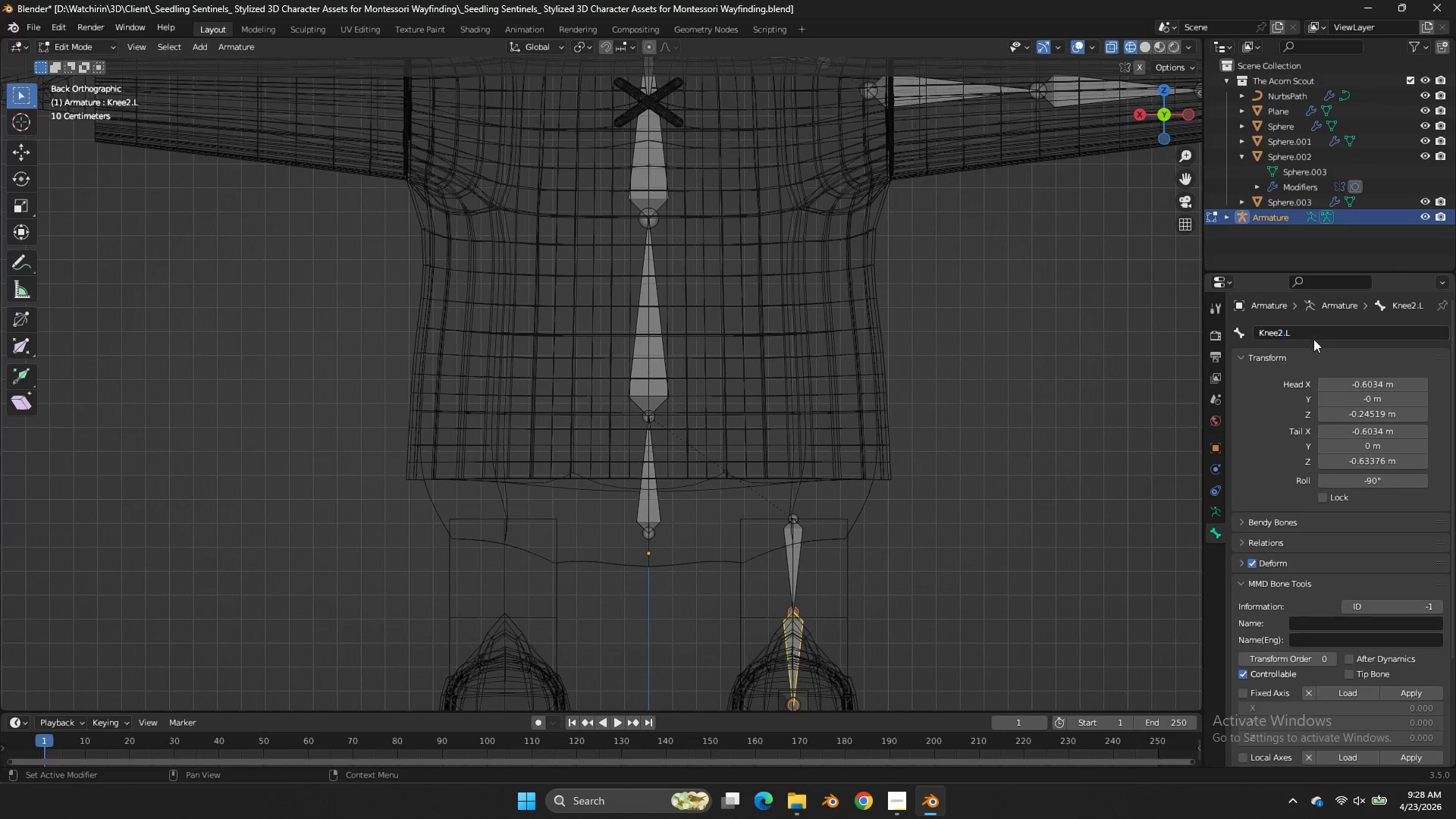 
key(Enter)
 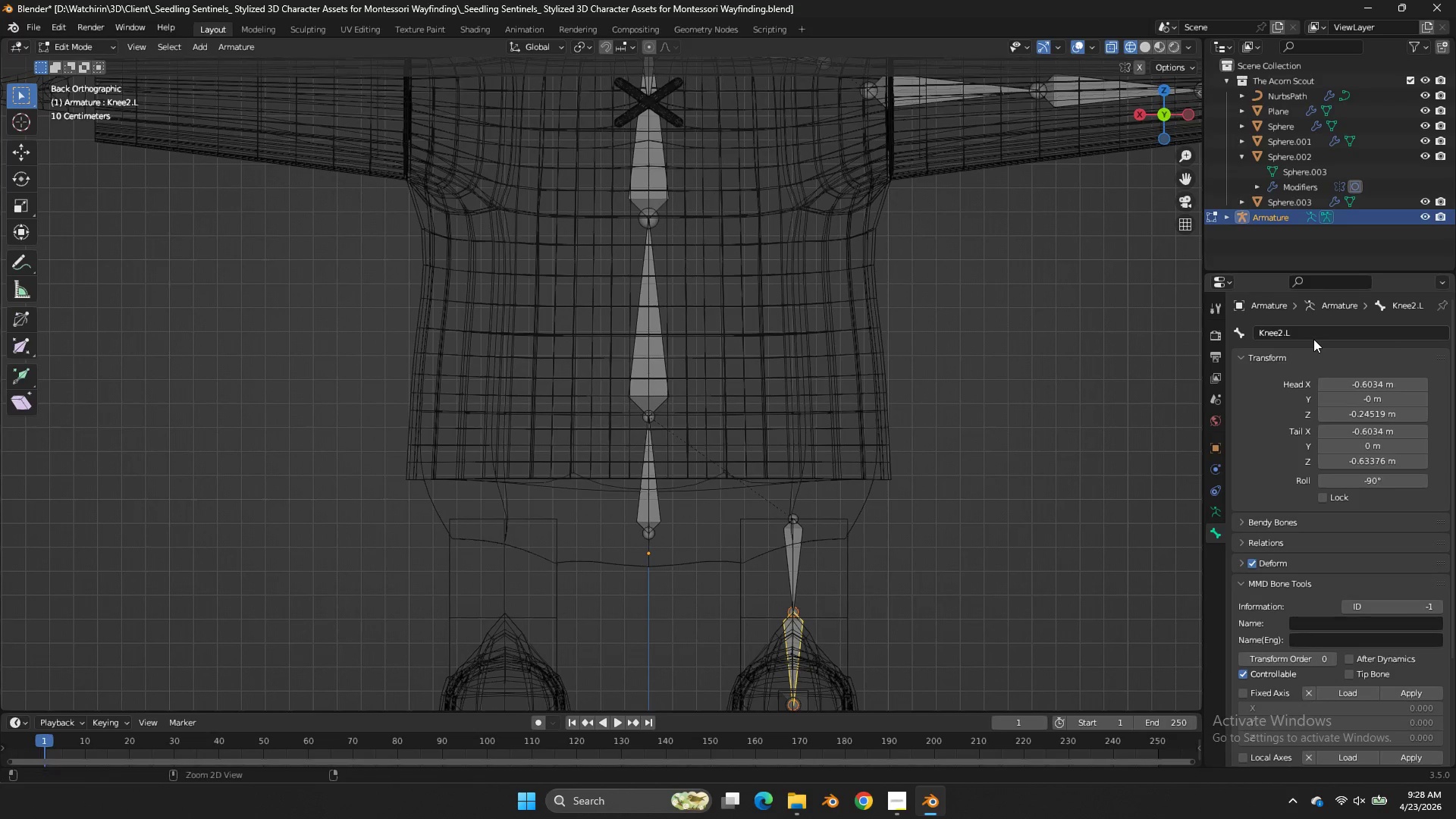 
key(Control+ControlLeft)
 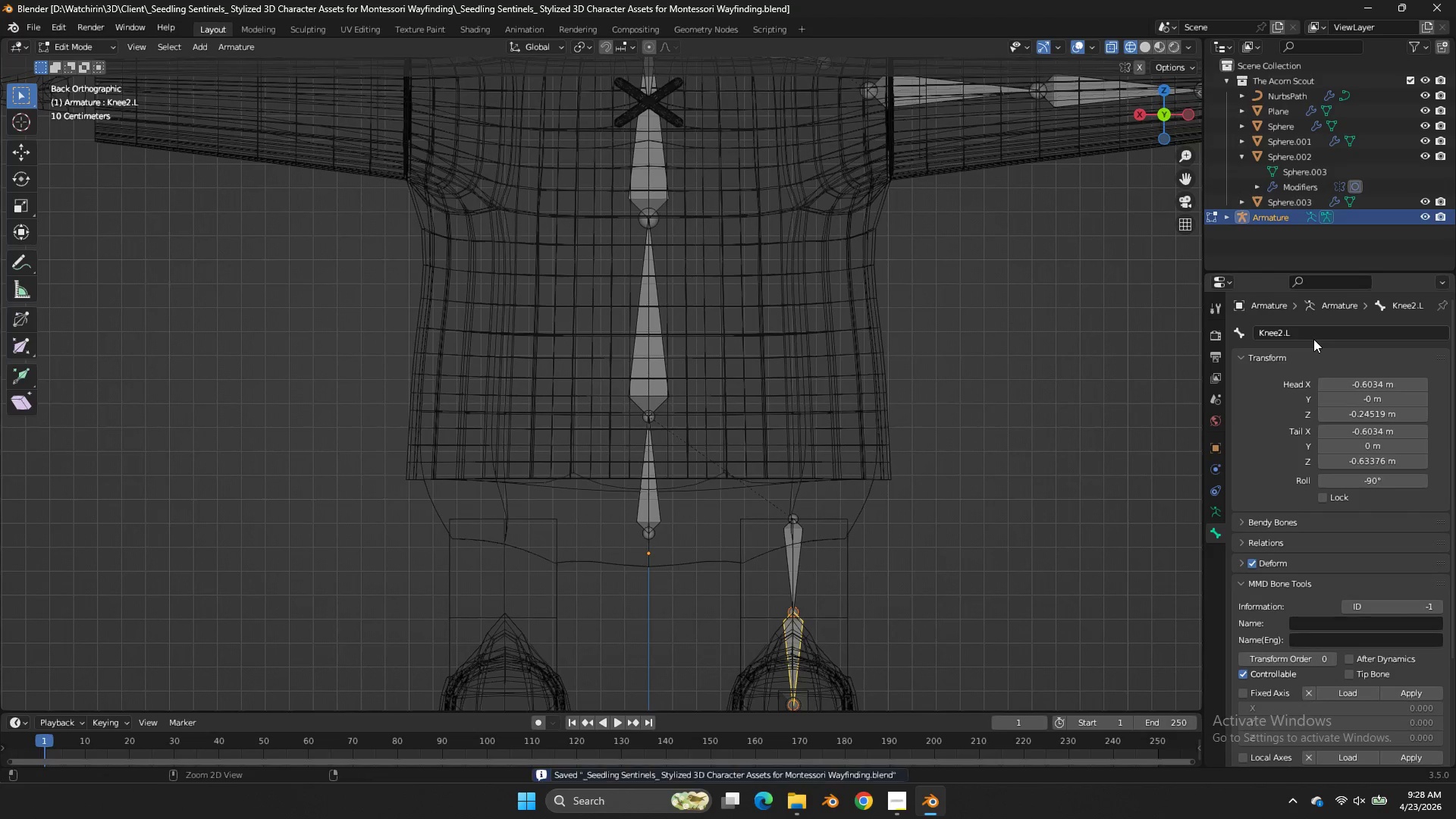 
key(Control+S)
 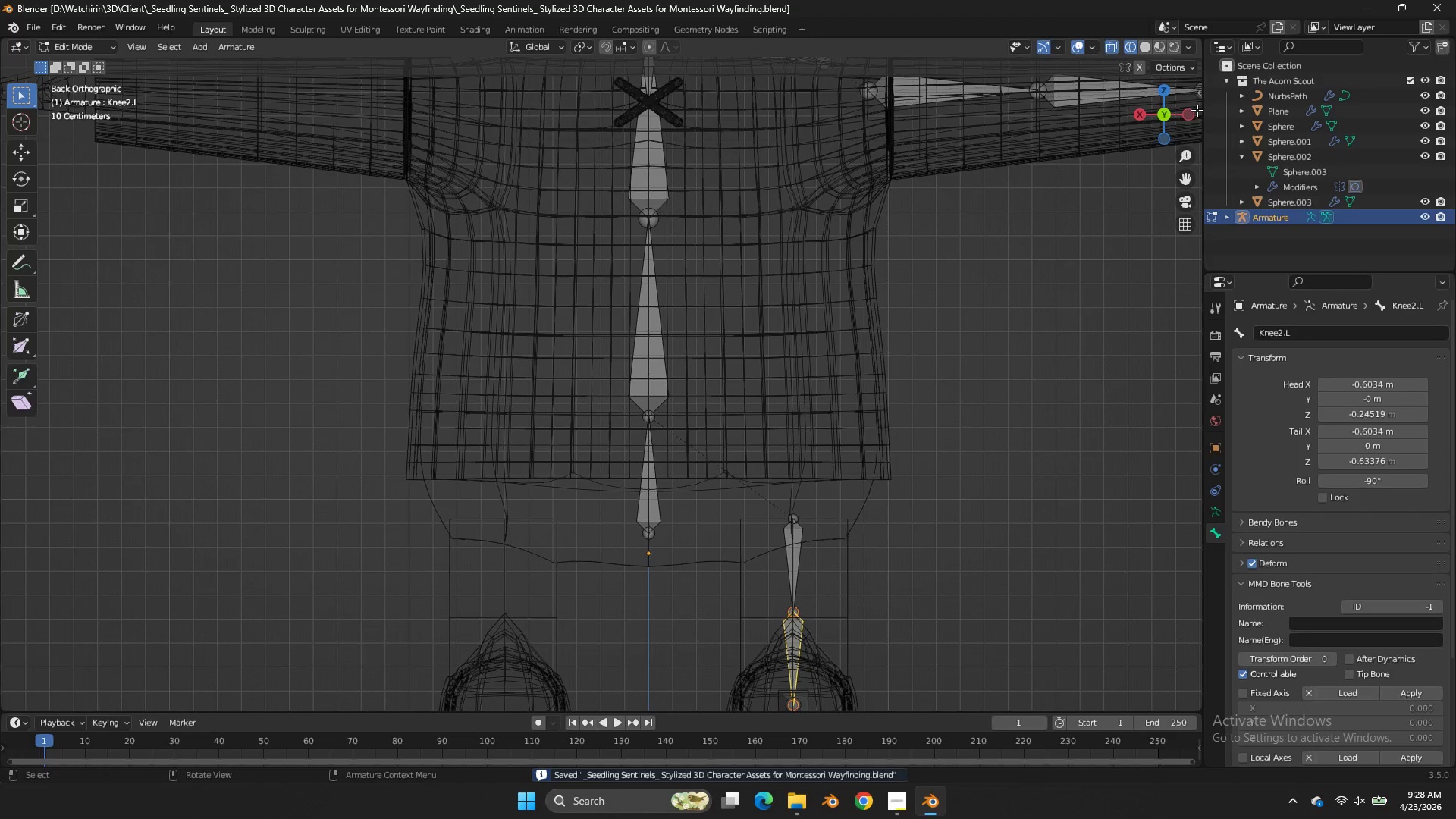 
left_click([1194, 112])
 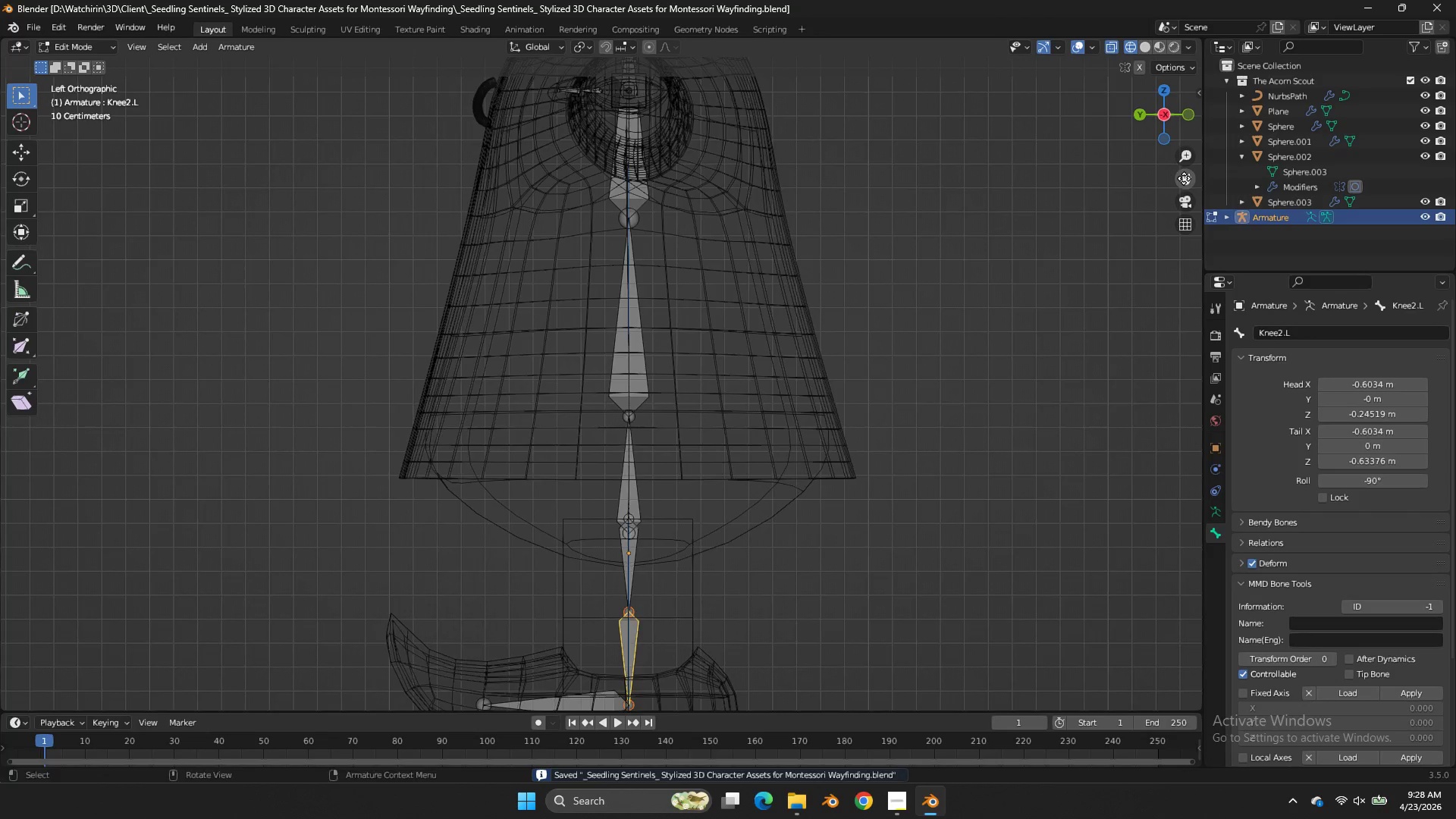 
left_click_drag(start_coordinate=[1185, 178], to_coordinate=[1159, 464])
 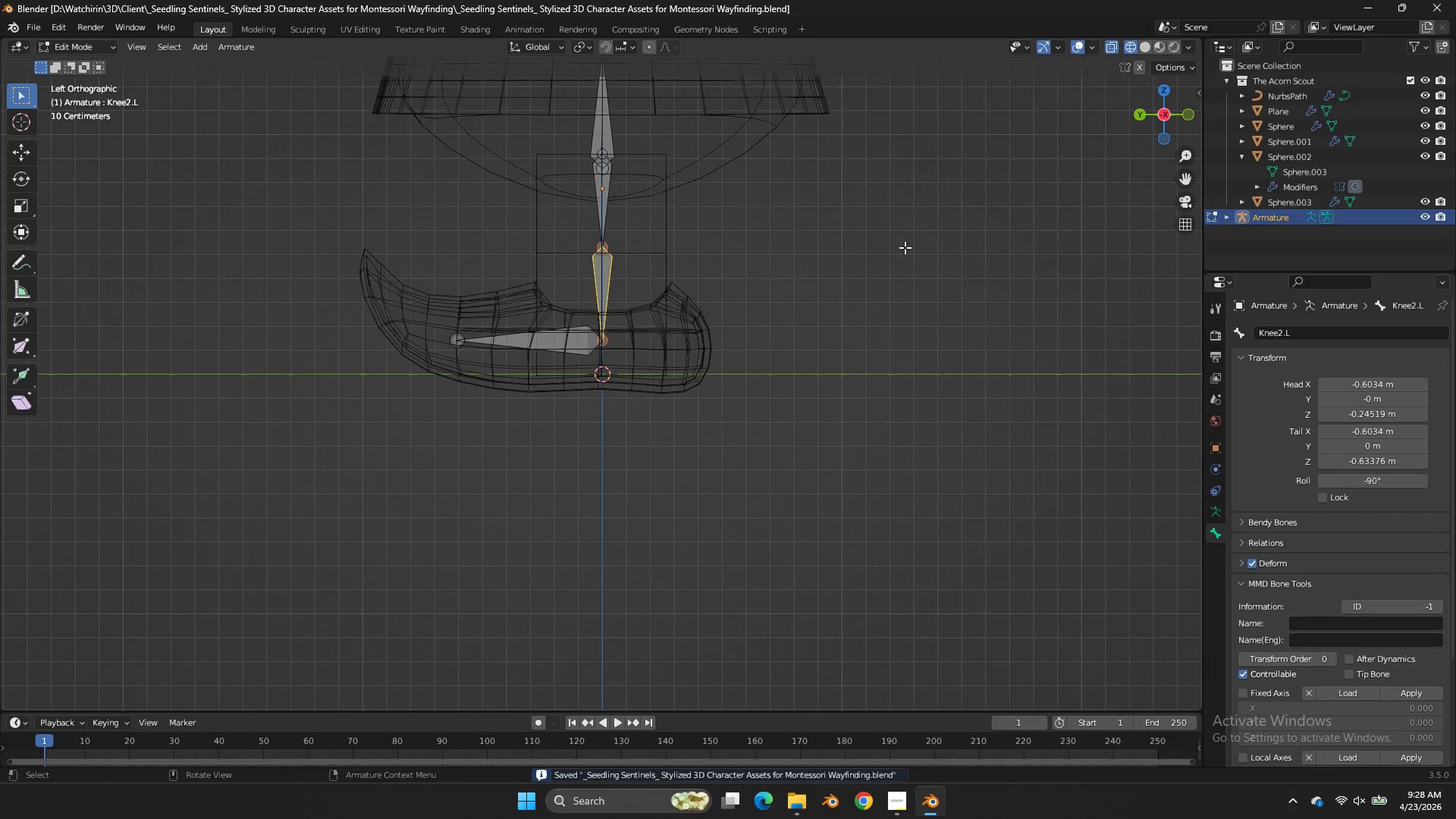 
left_click_drag(start_coordinate=[1159, 464], to_coordinate=[1185, 178])
 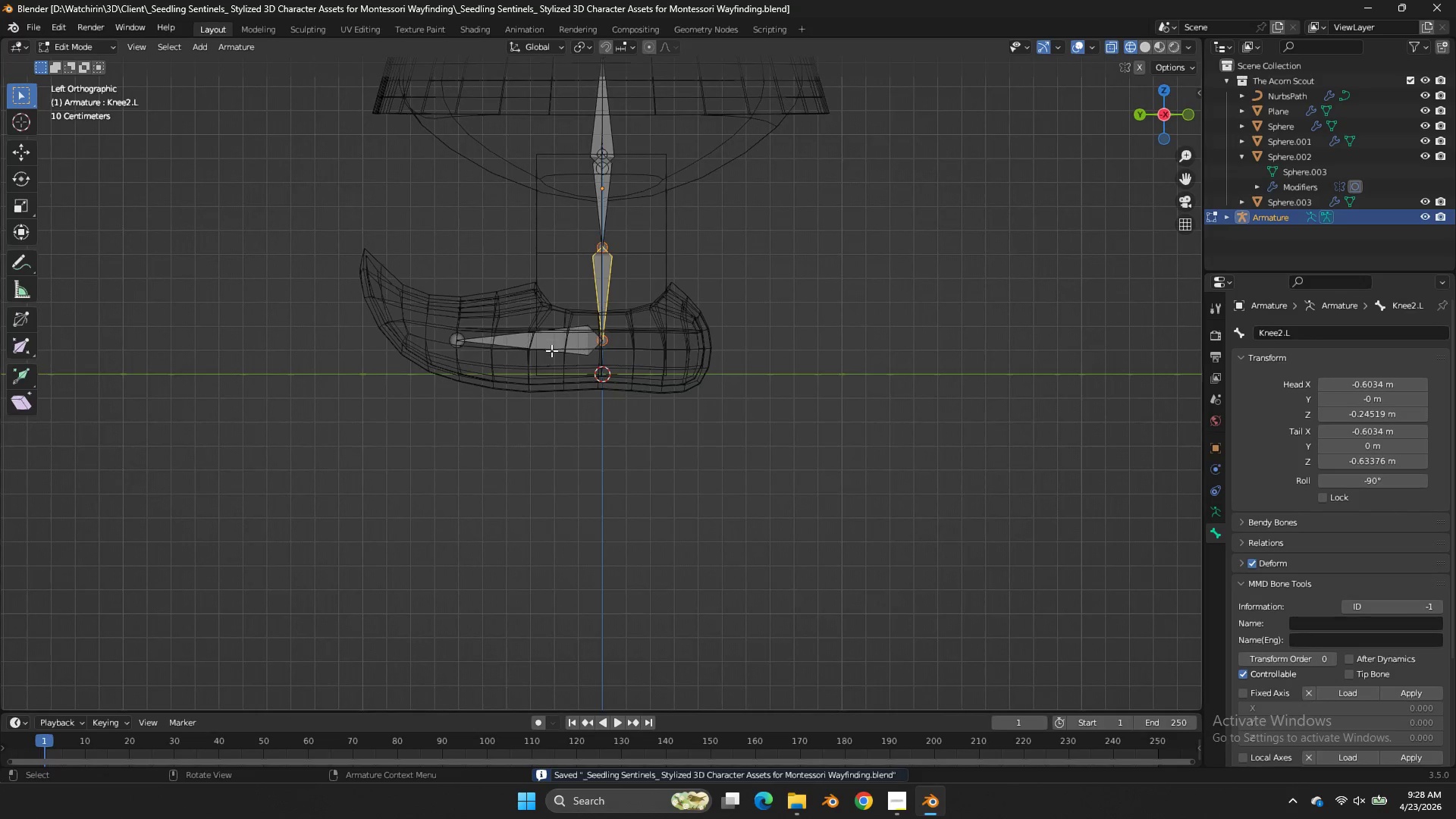 
triple_click([1185, 178])
 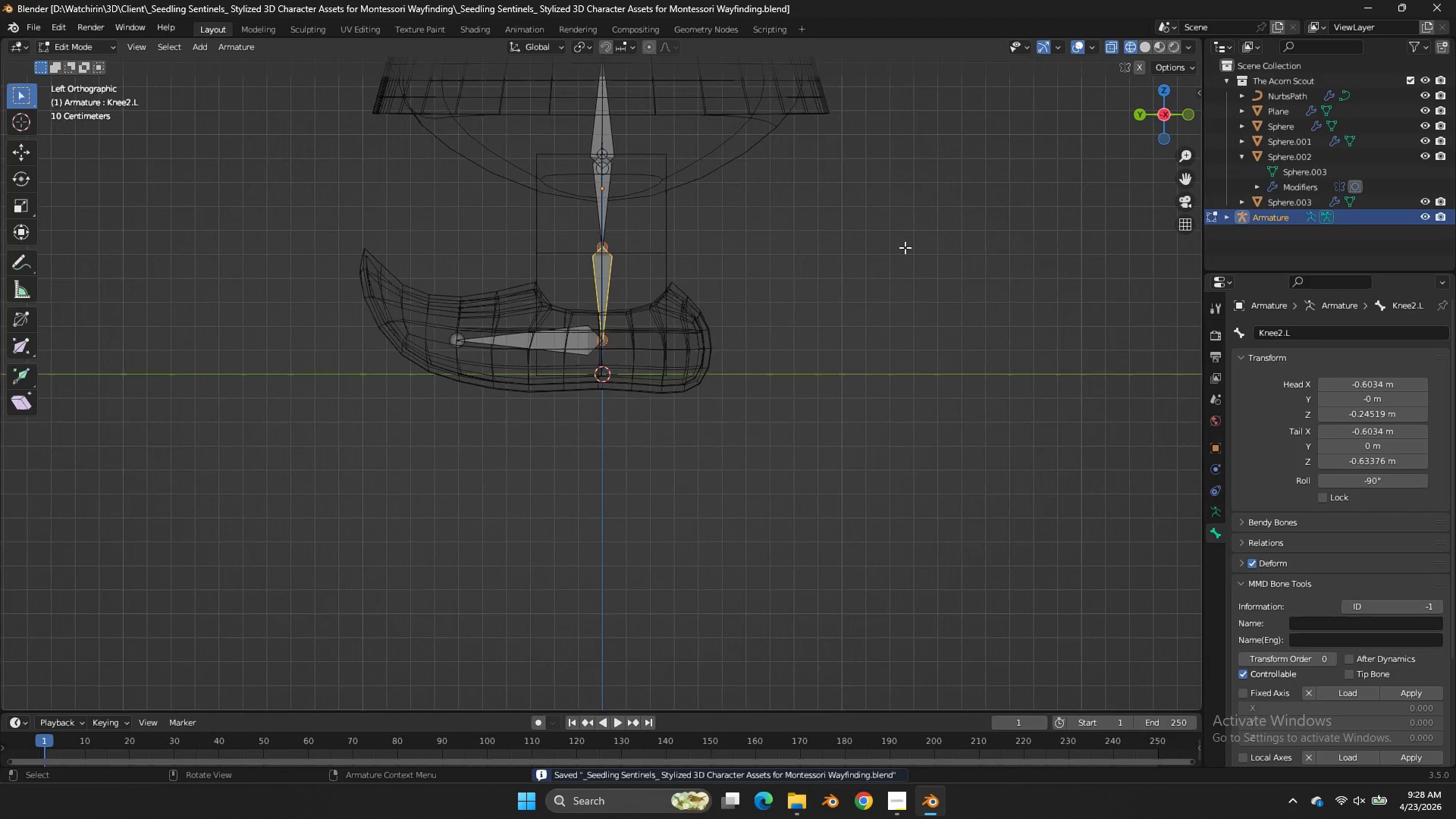 
triple_click([551, 350])
 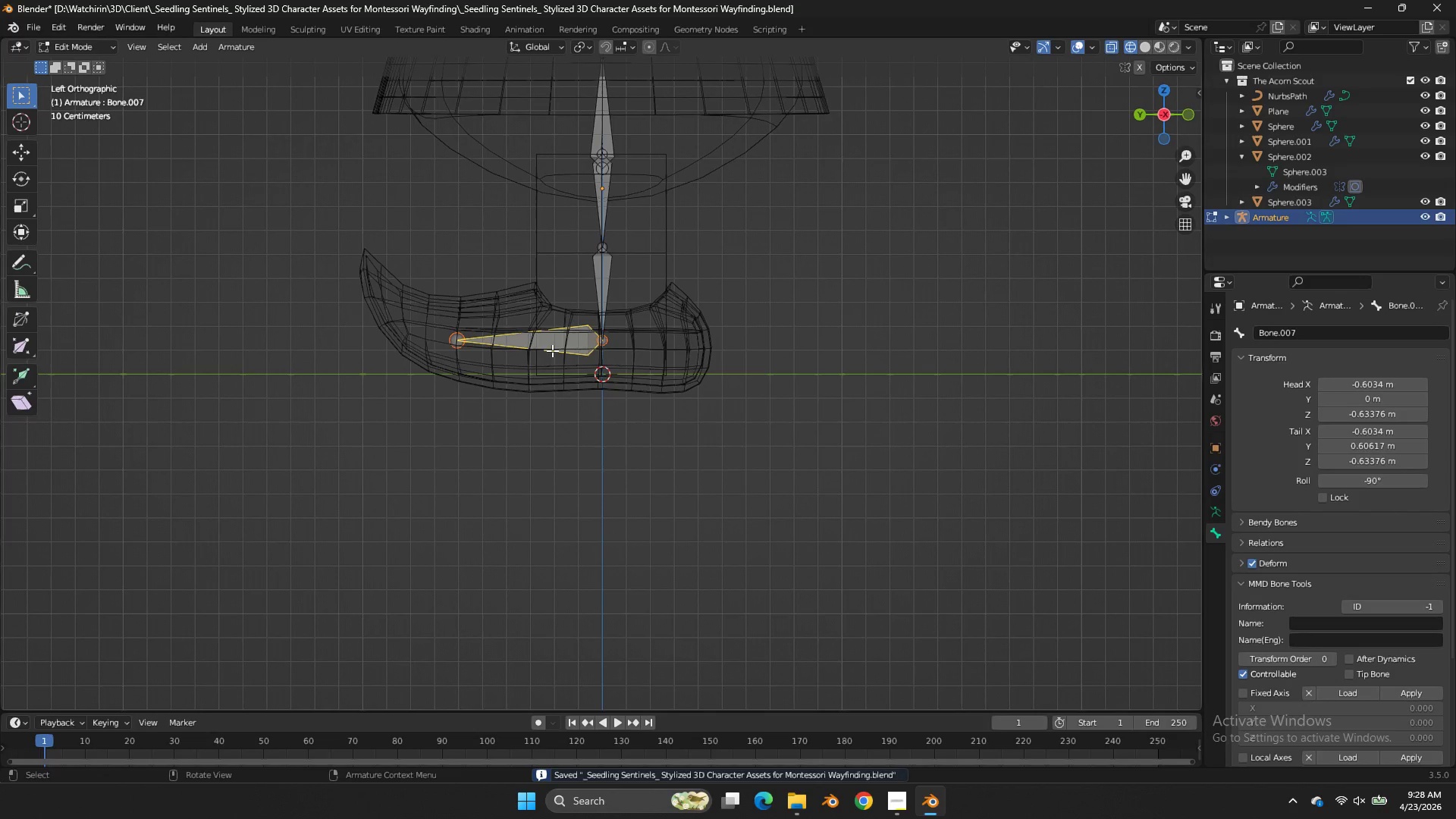 
triple_click([551, 350])
 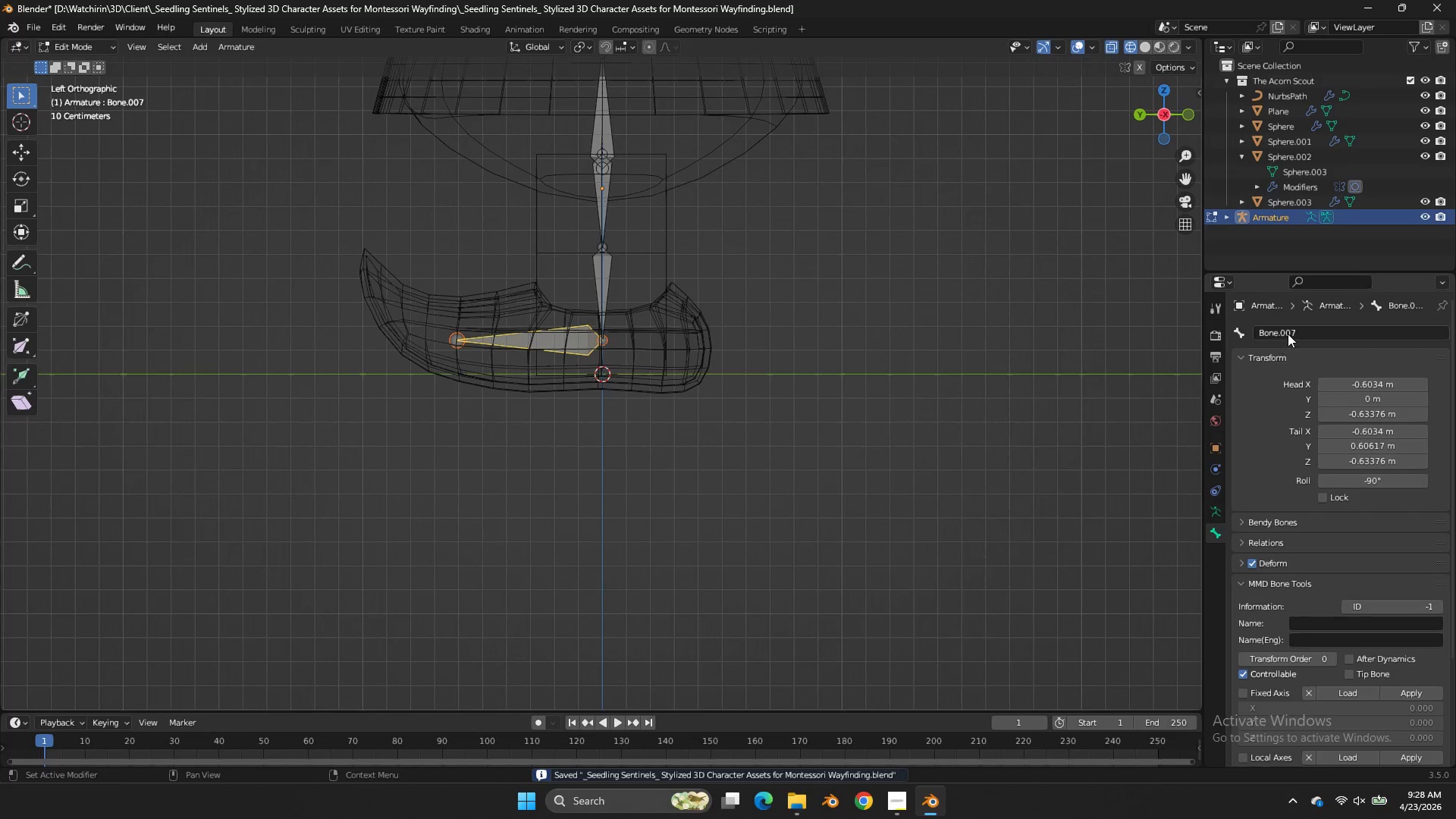 
left_click([1288, 334])
 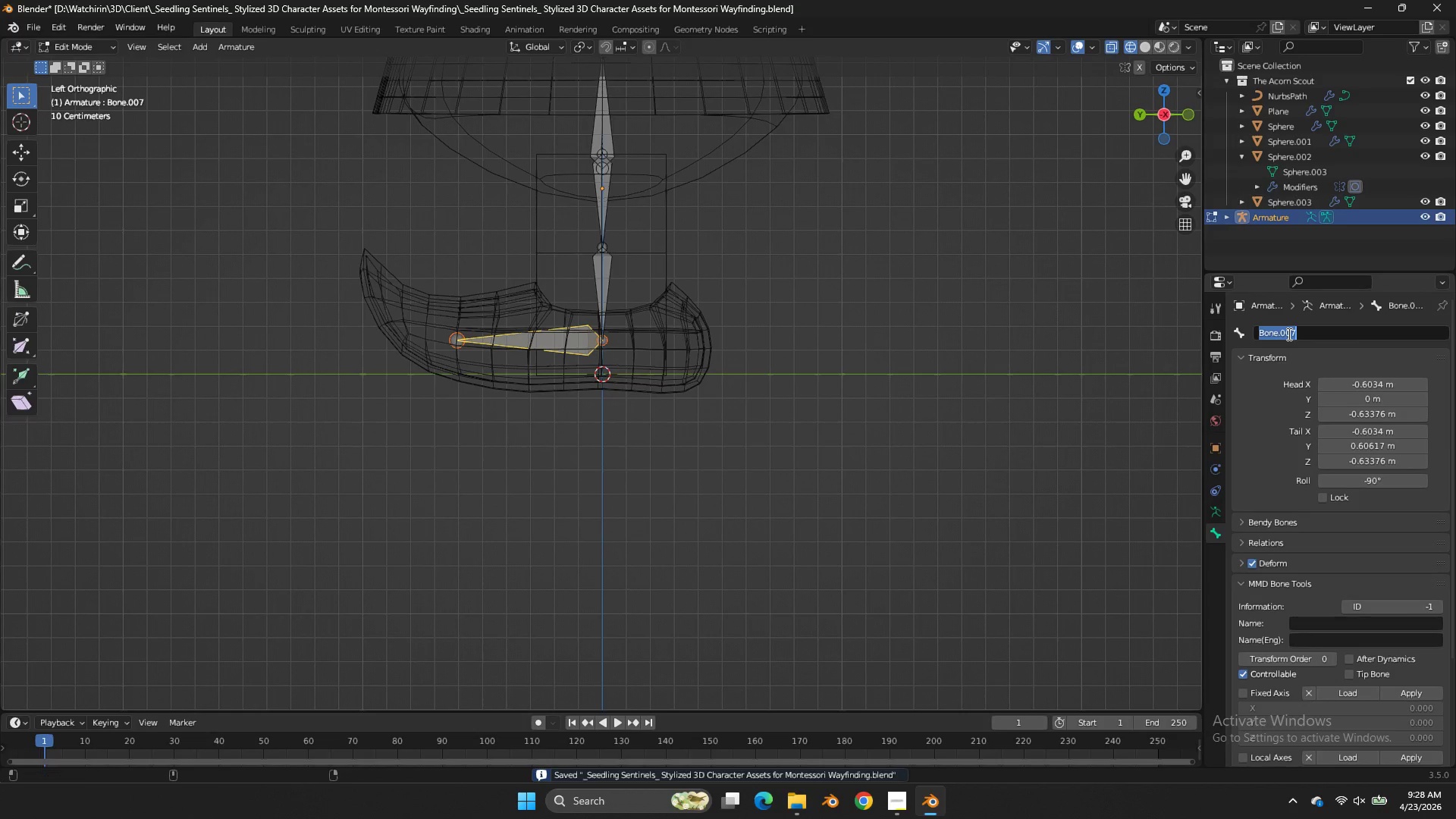 
type(Foot.L)
 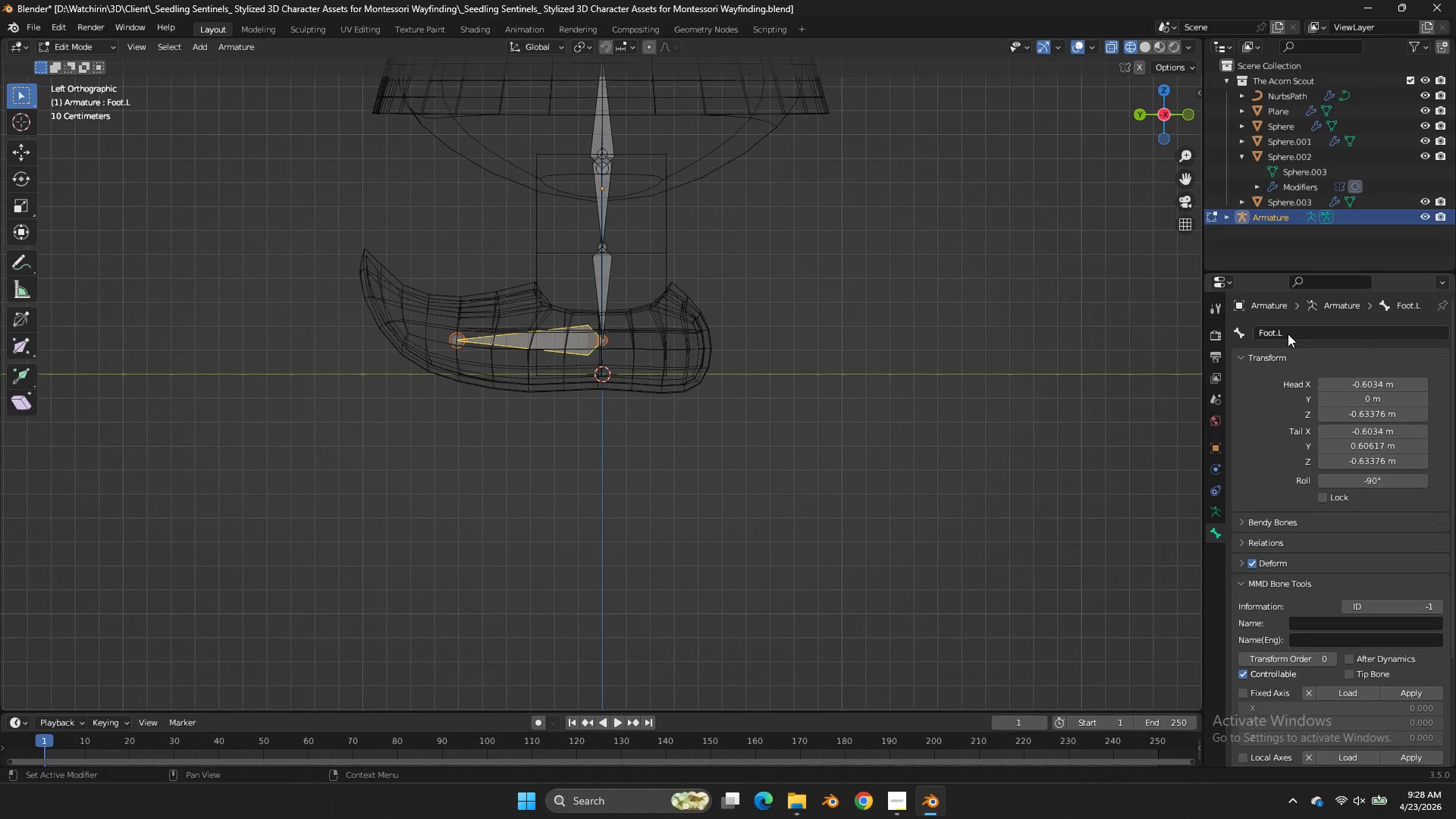 
key(Enter)
 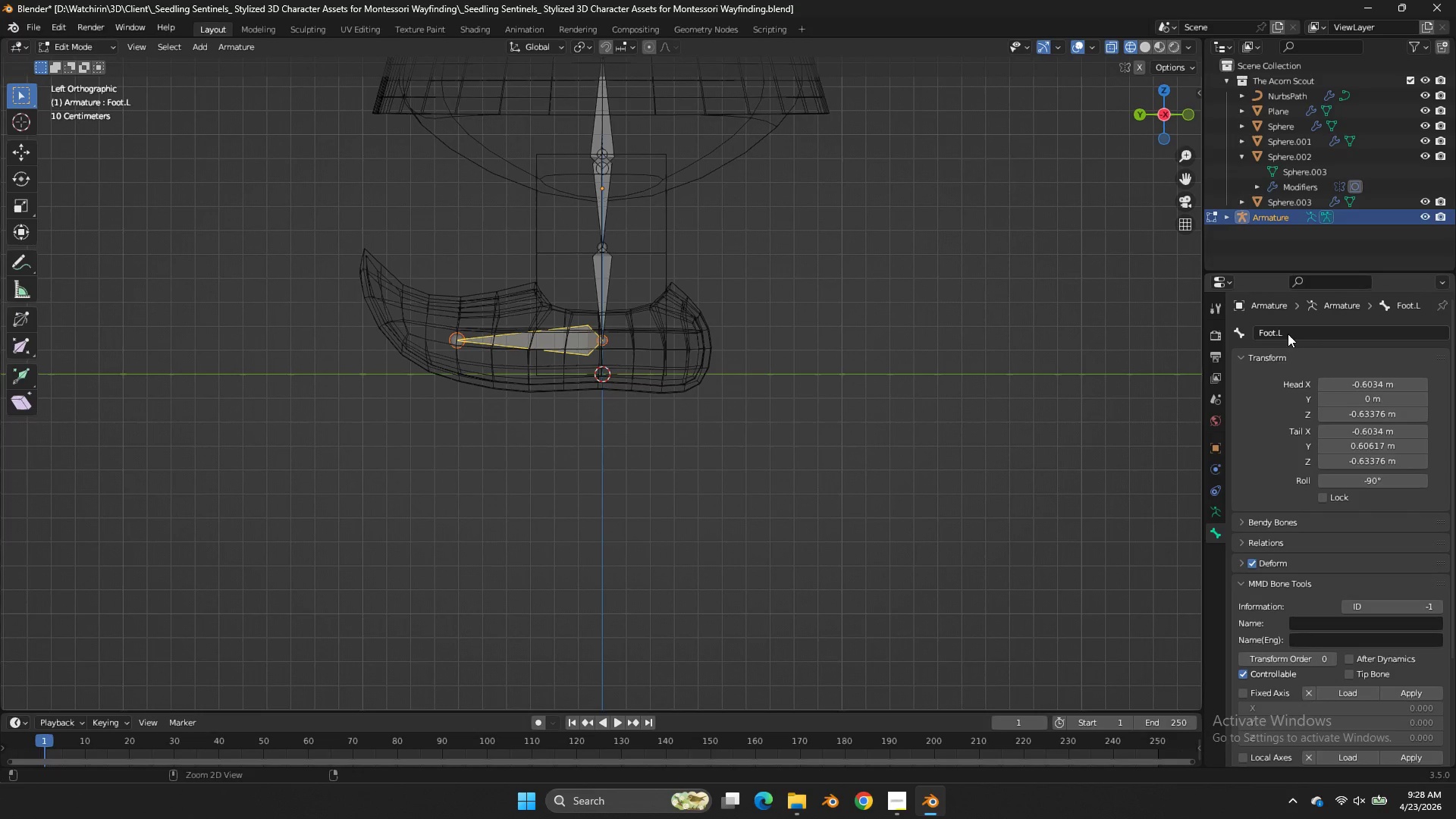 
key(Control+S)
 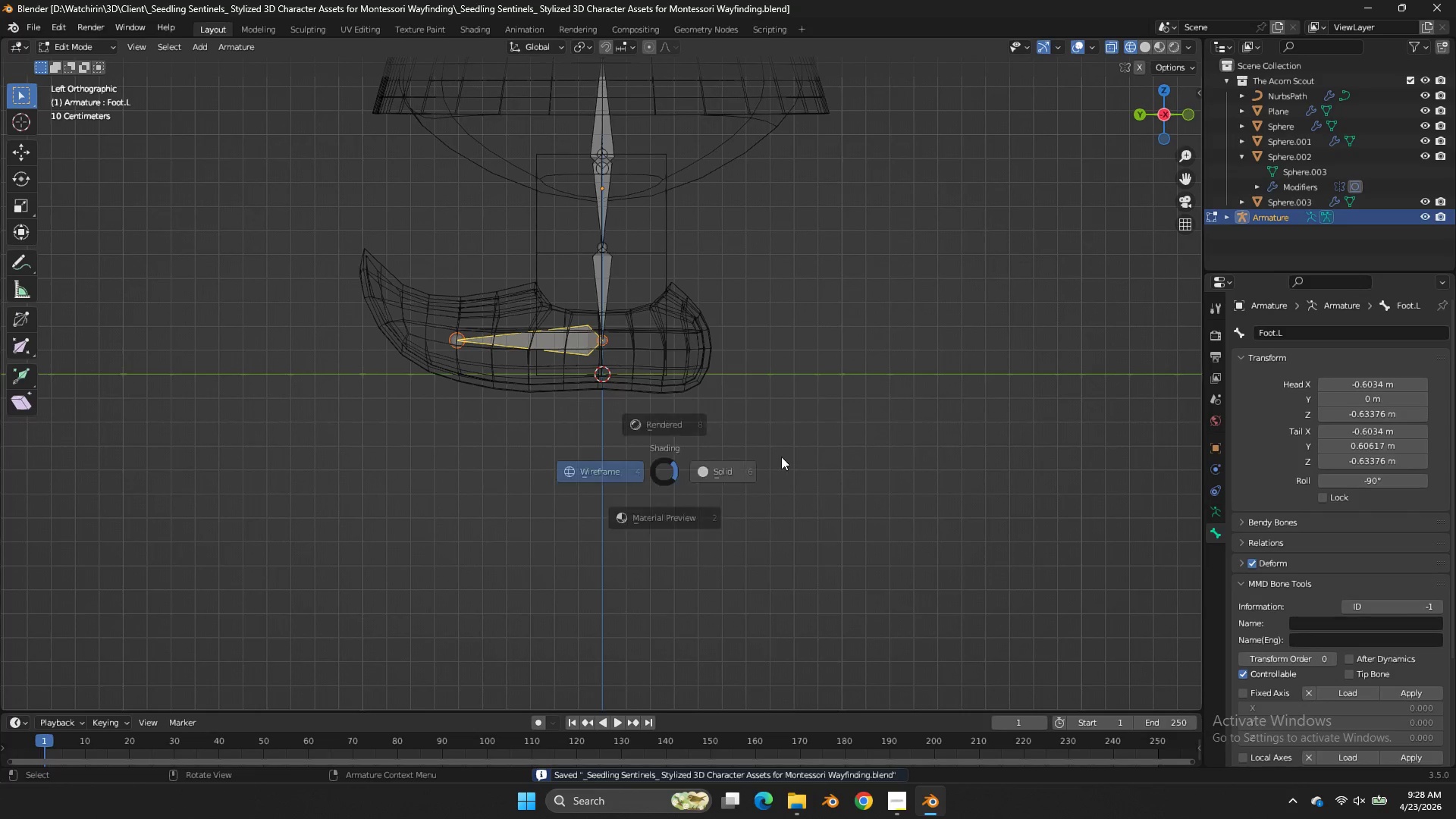 
key(Z)
 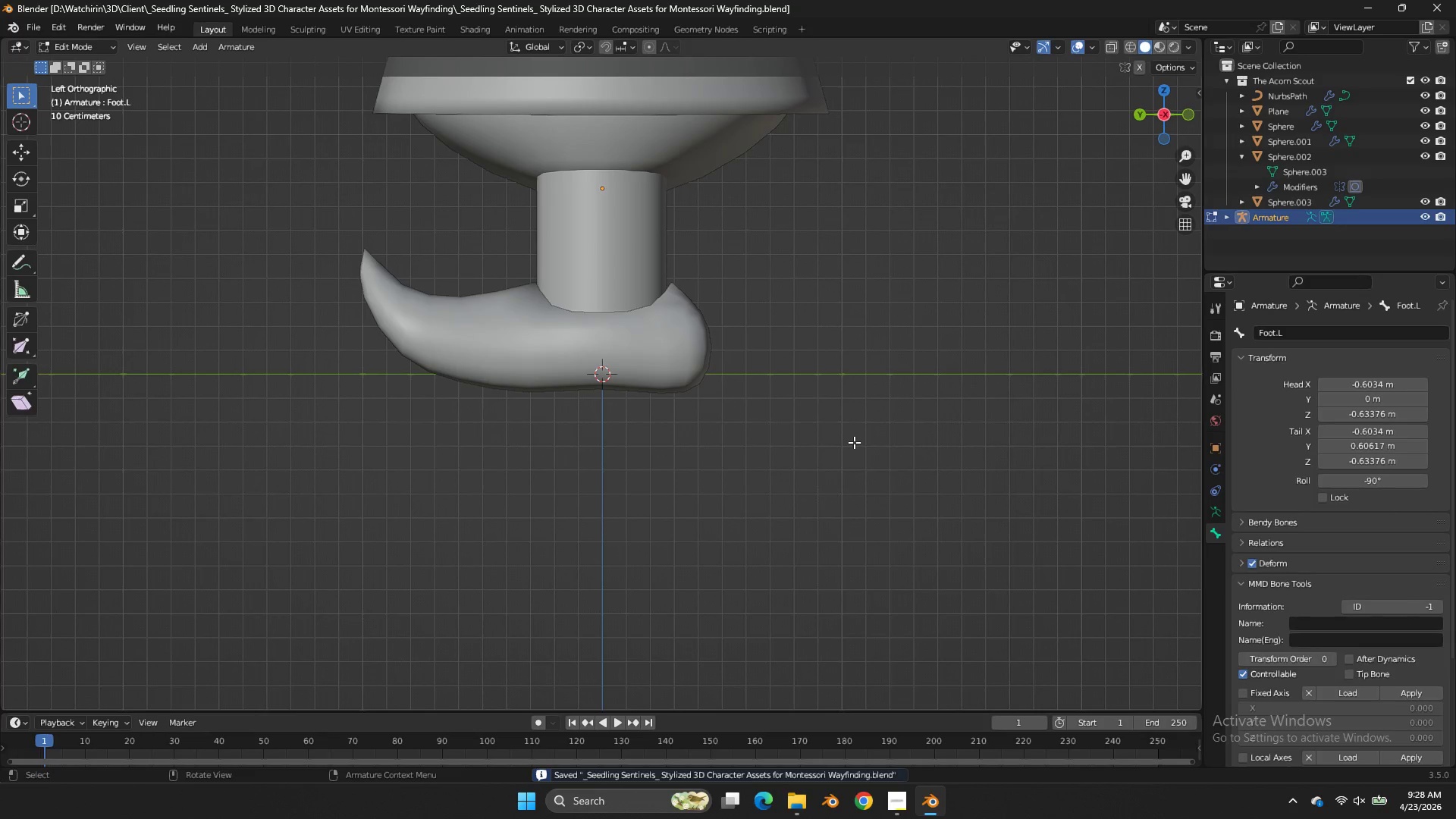 
key(Tab)
 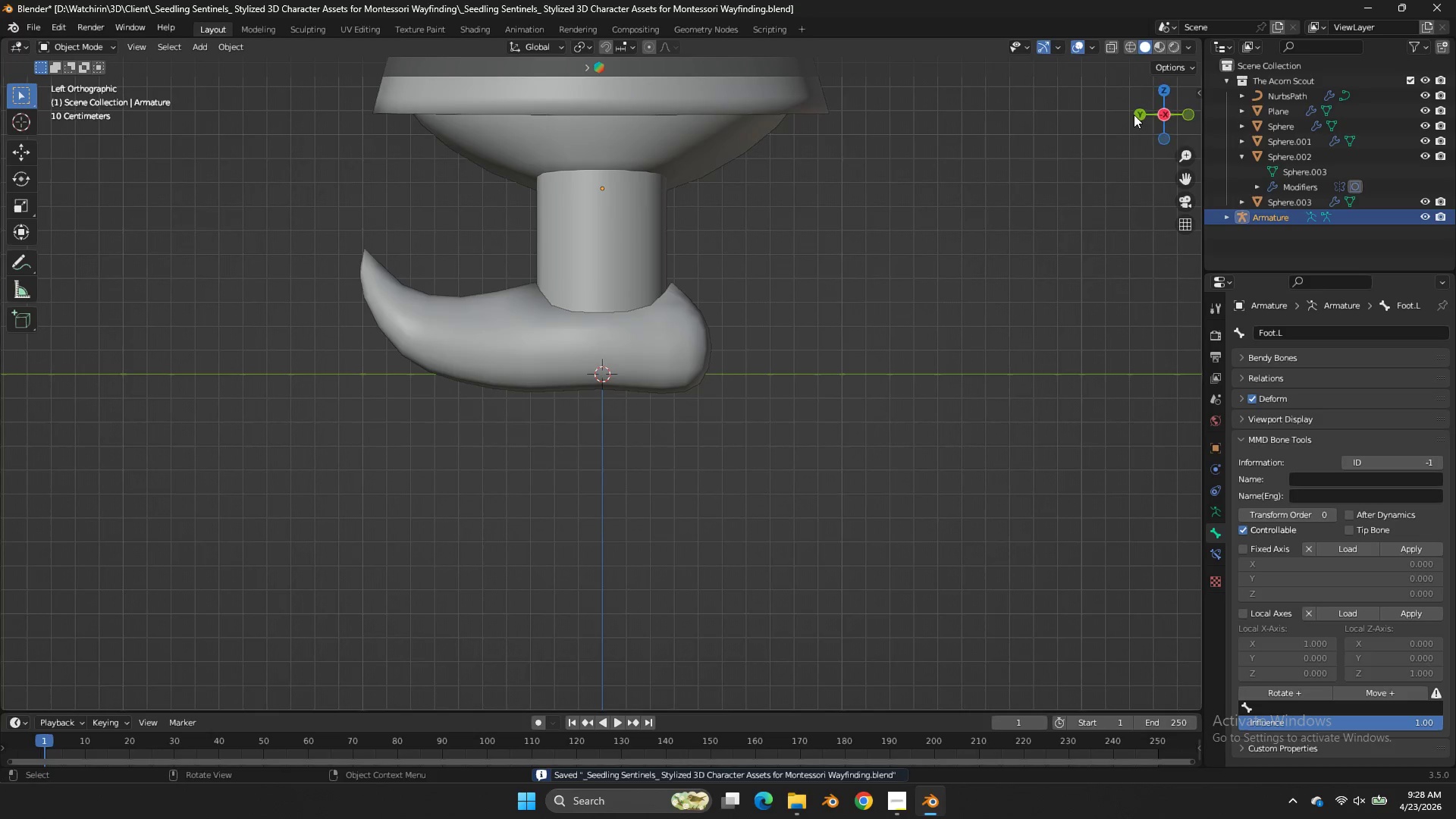 
left_click([1139, 115])
 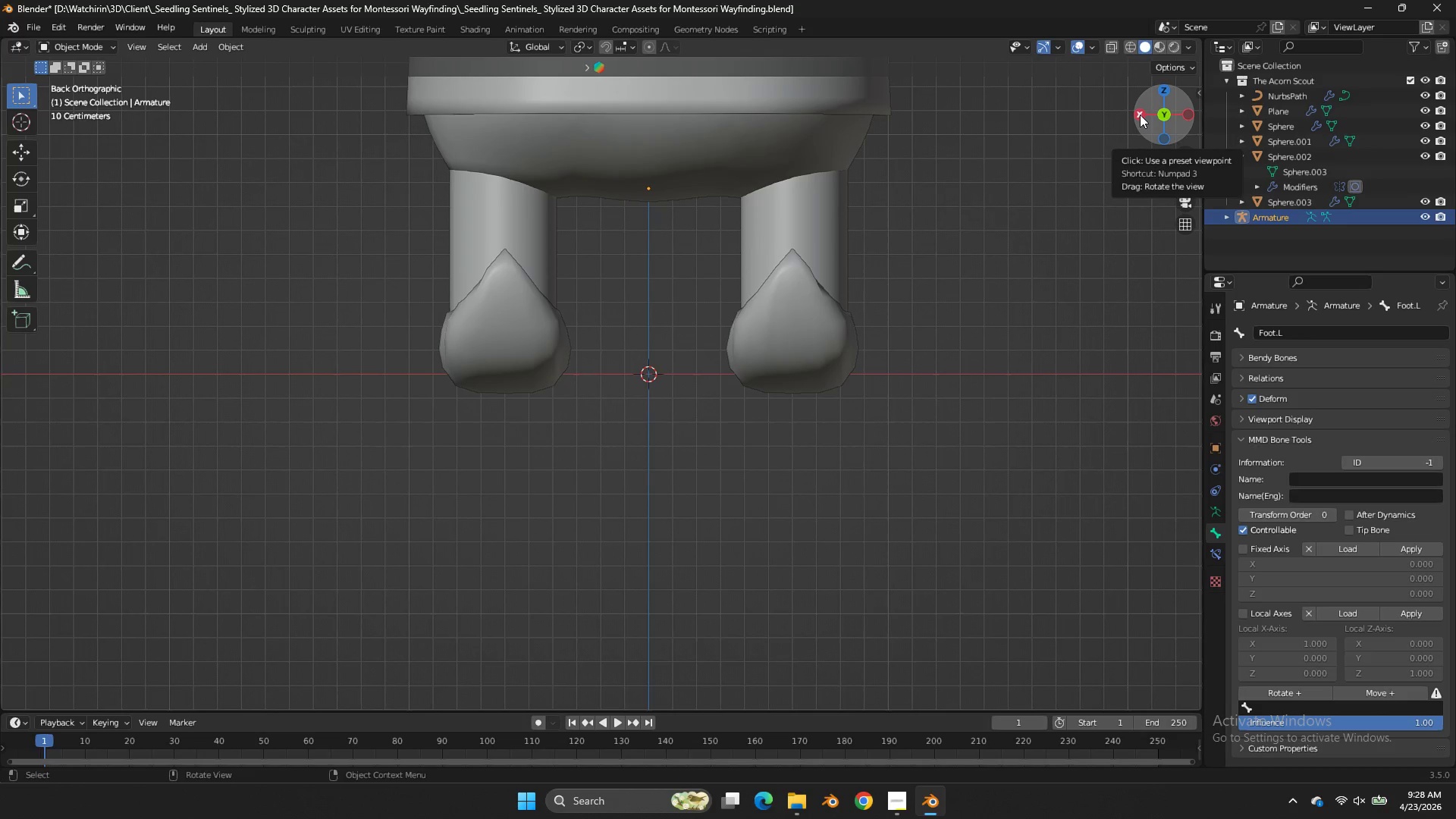 
left_click_drag(start_coordinate=[792, 202], to_coordinate=[796, 206])
 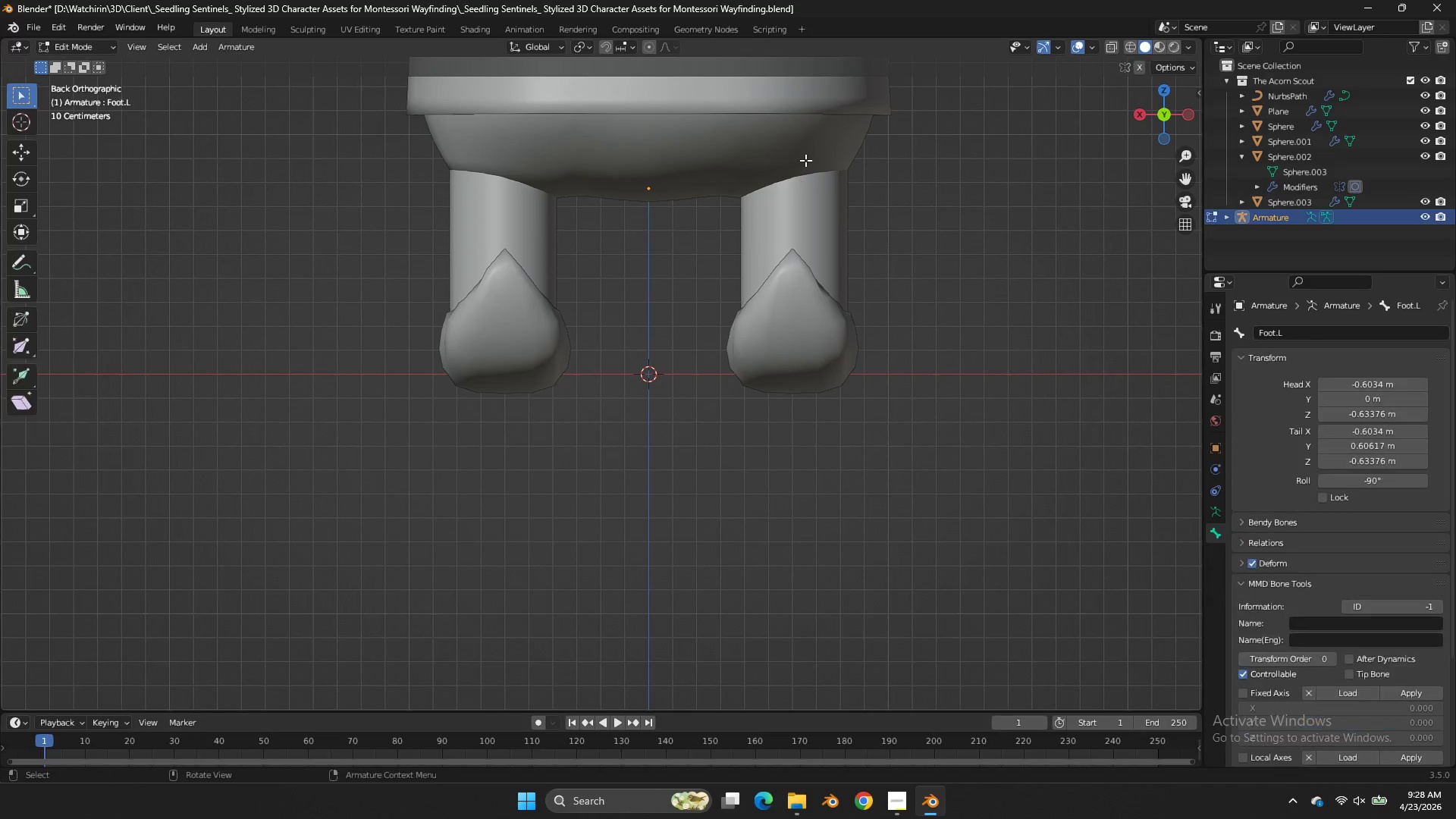 
key(Tab)
 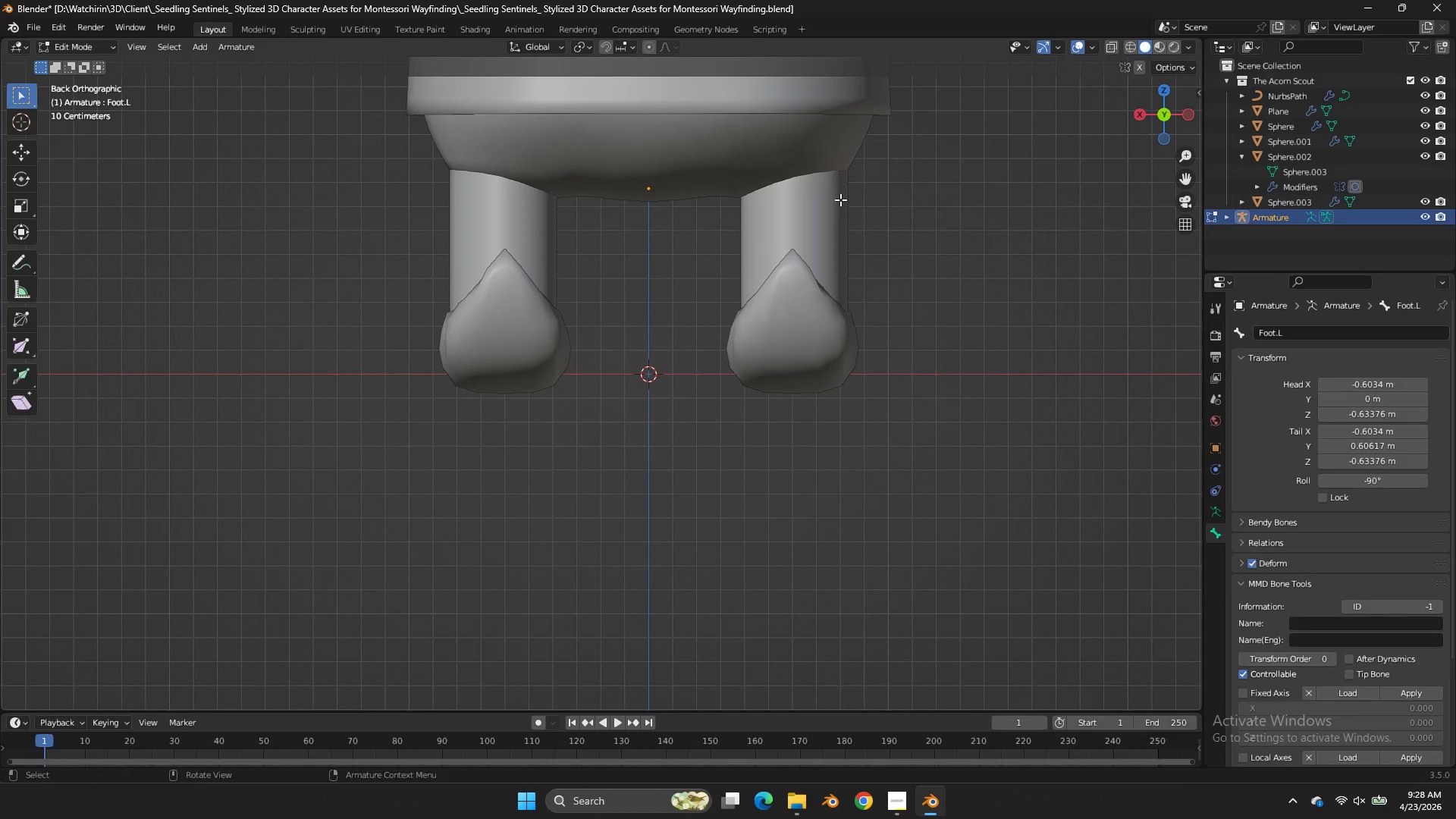 
key(Tab)
 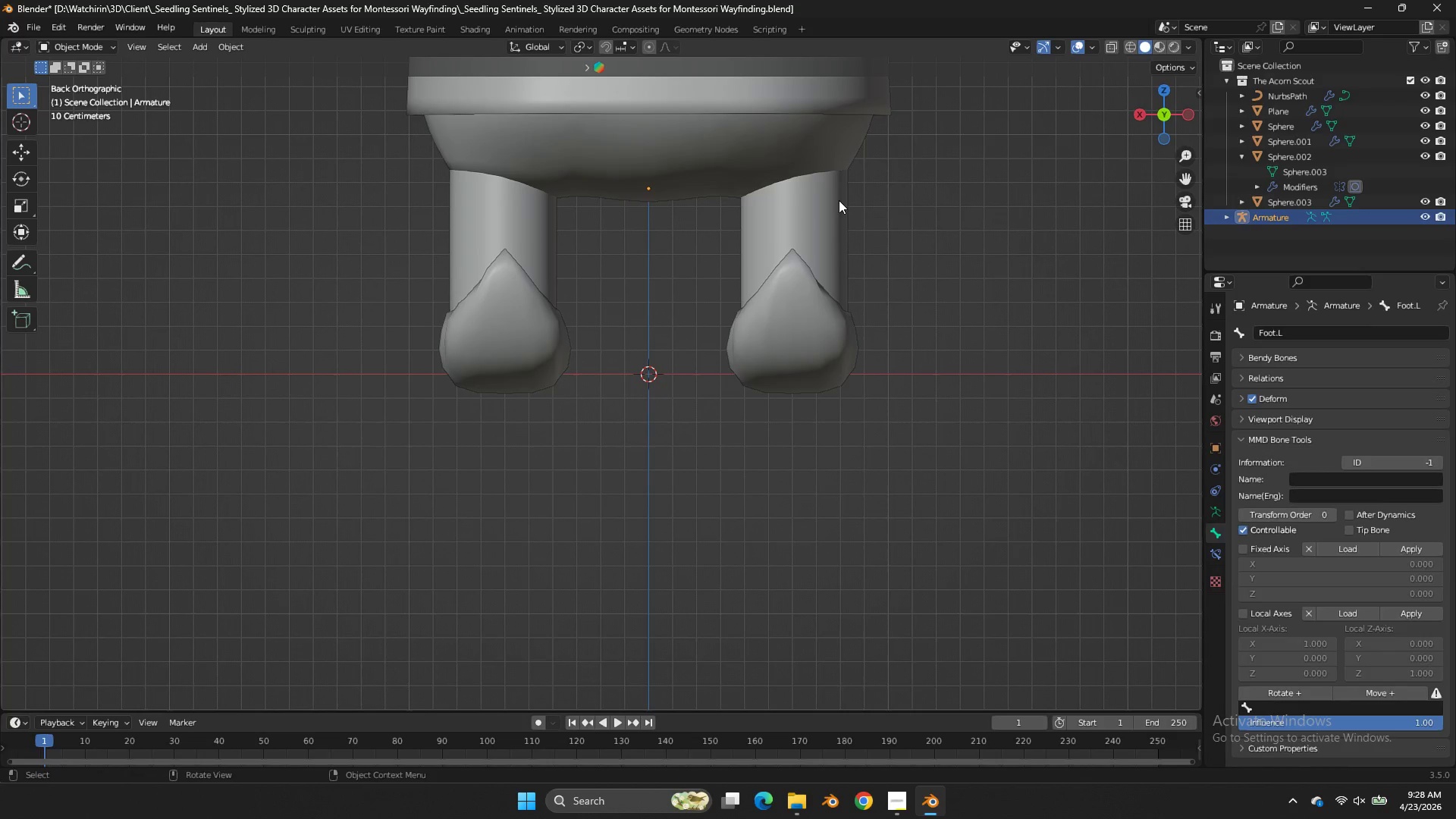 
double_click([839, 200])
 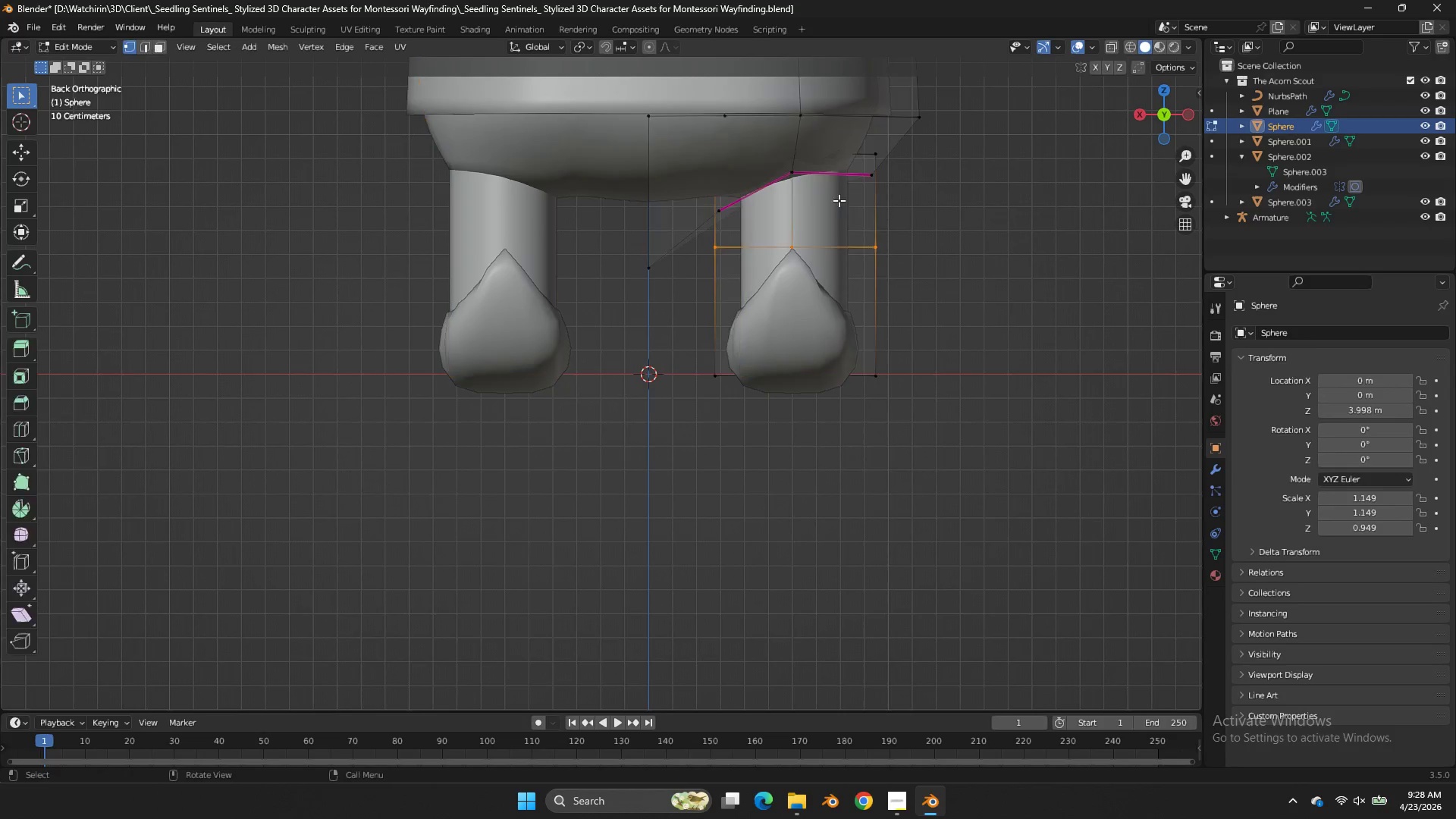 
left_click([839, 200])
 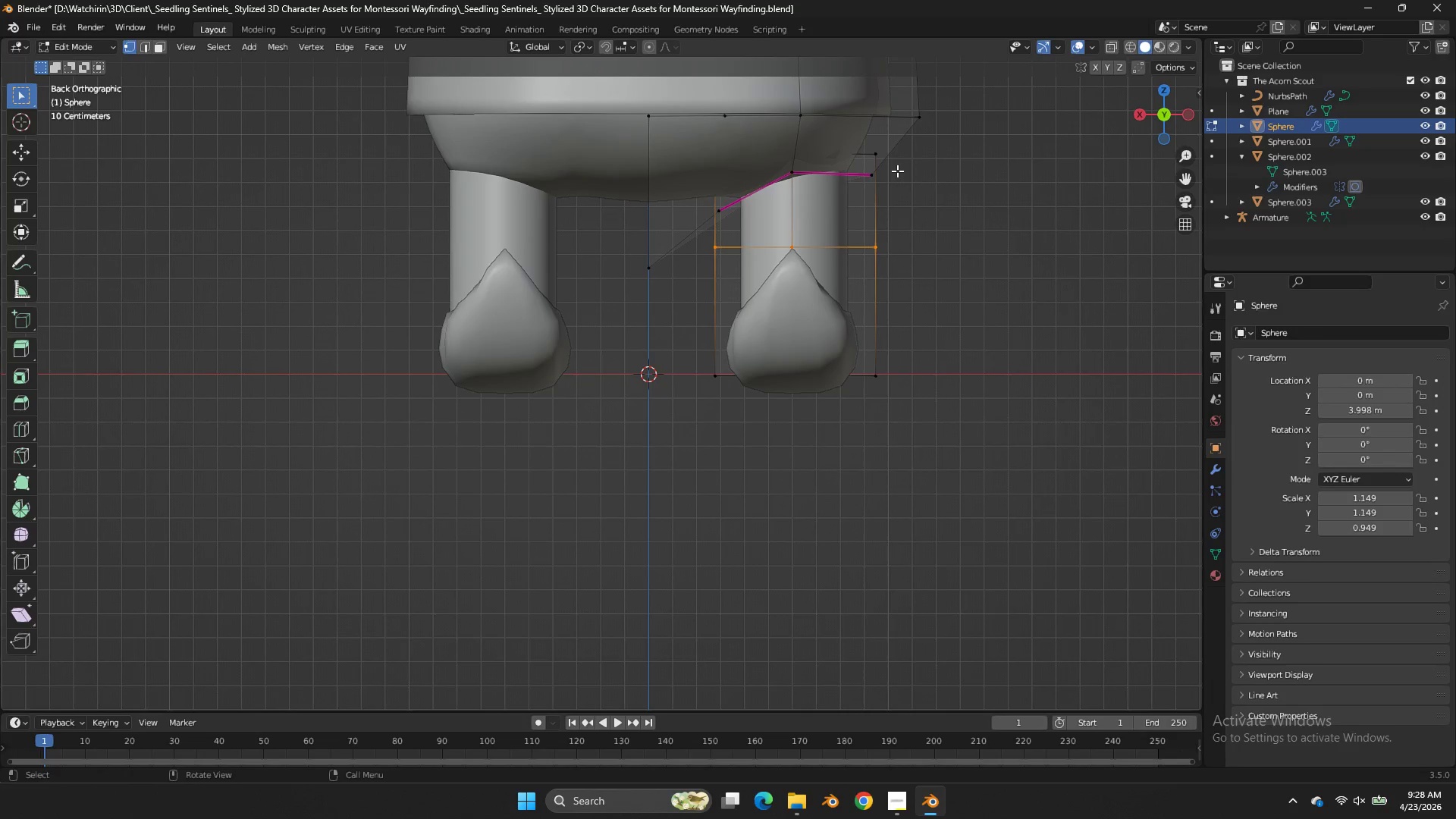 
key(Tab)
 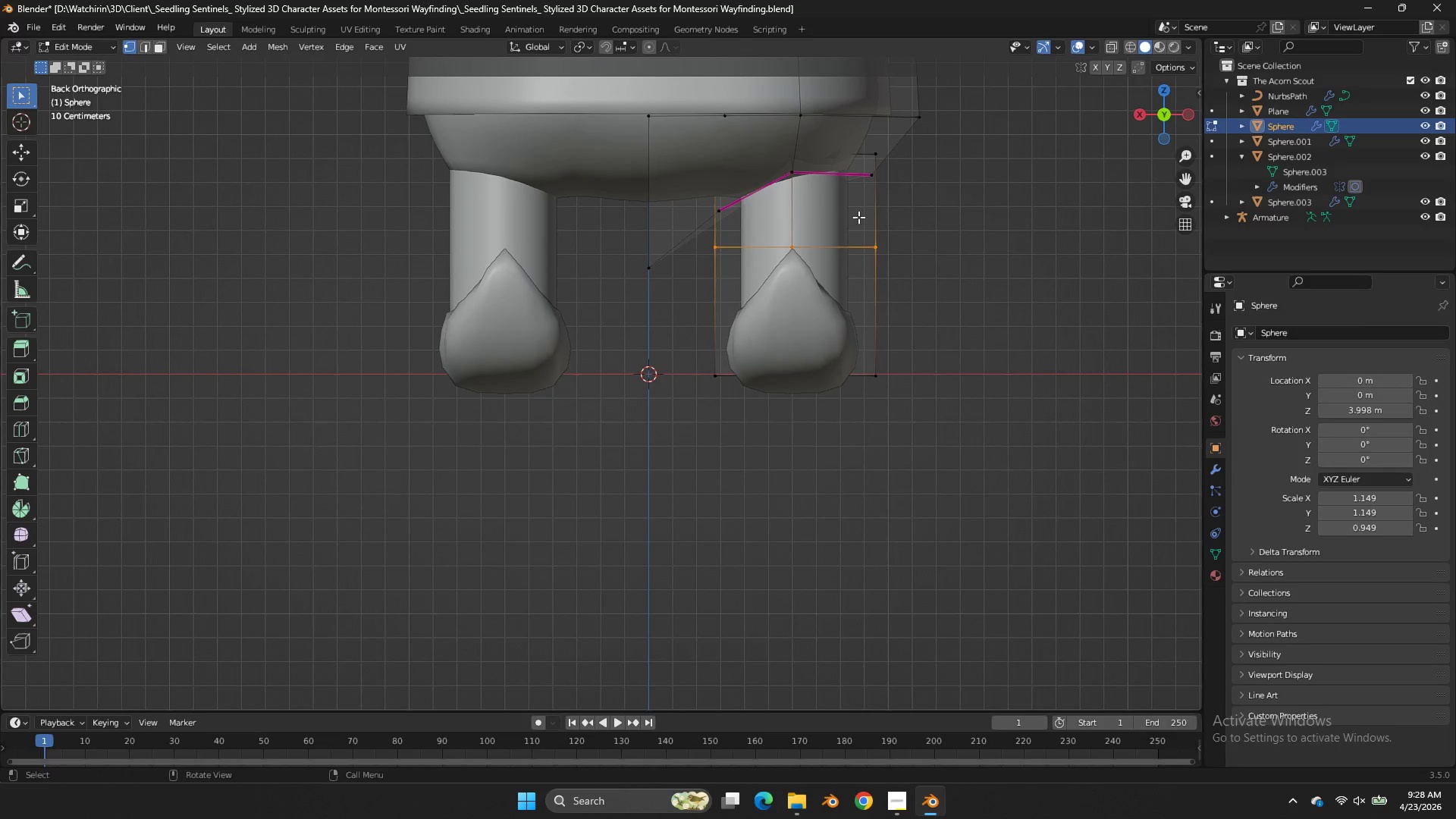 
double_click([859, 222])
 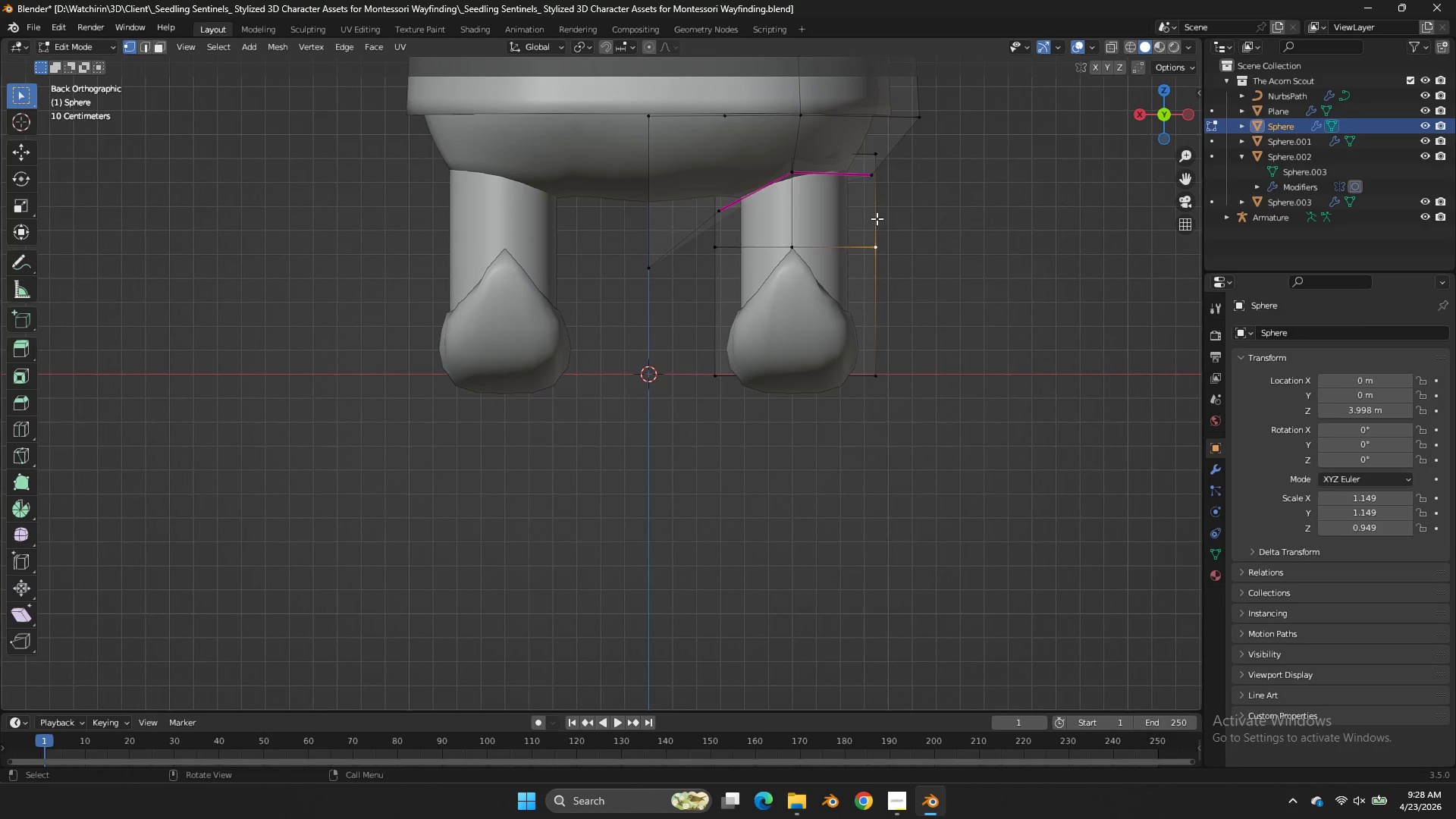 
key(Tab)
 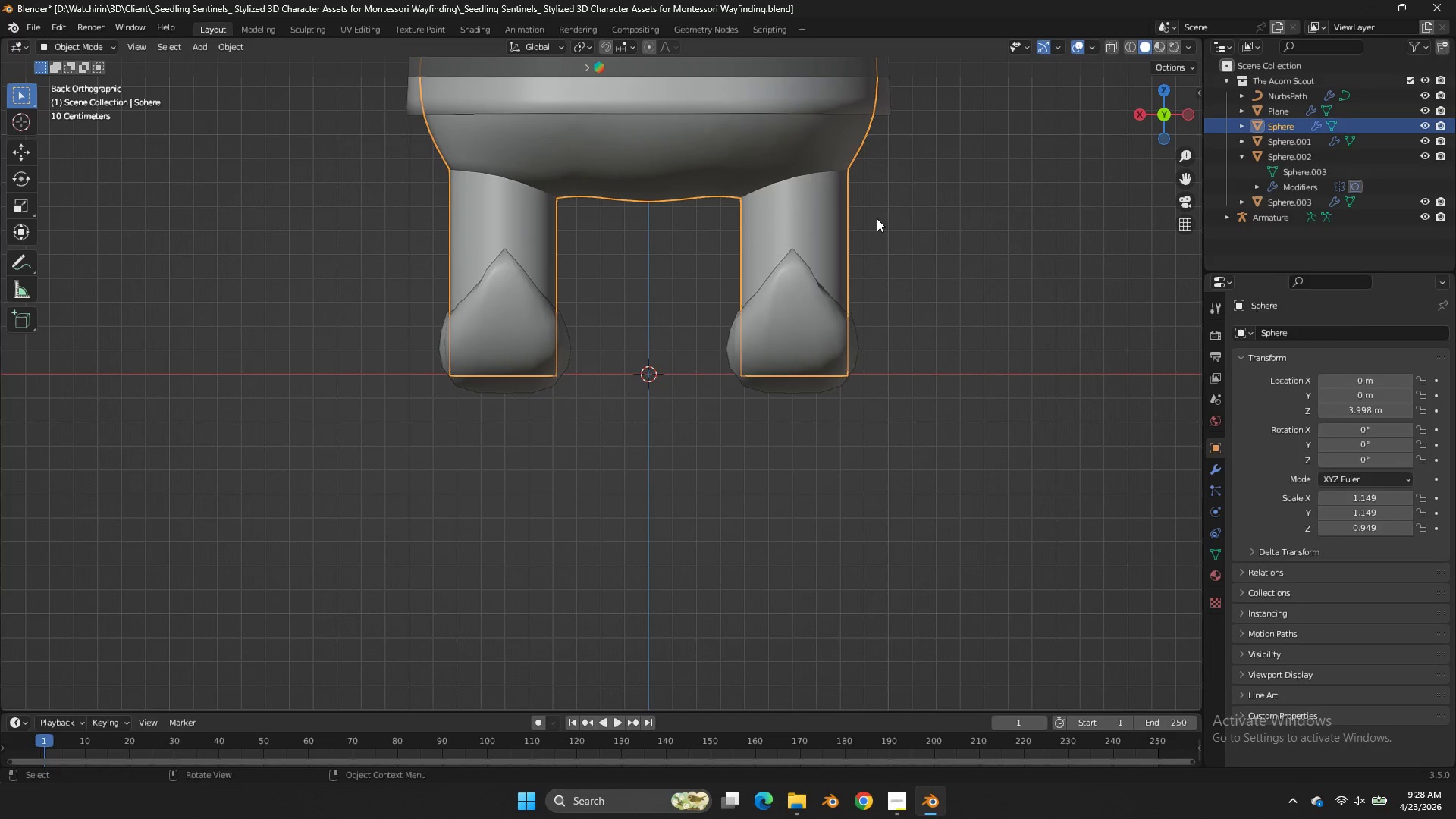 
key(Control+S)
 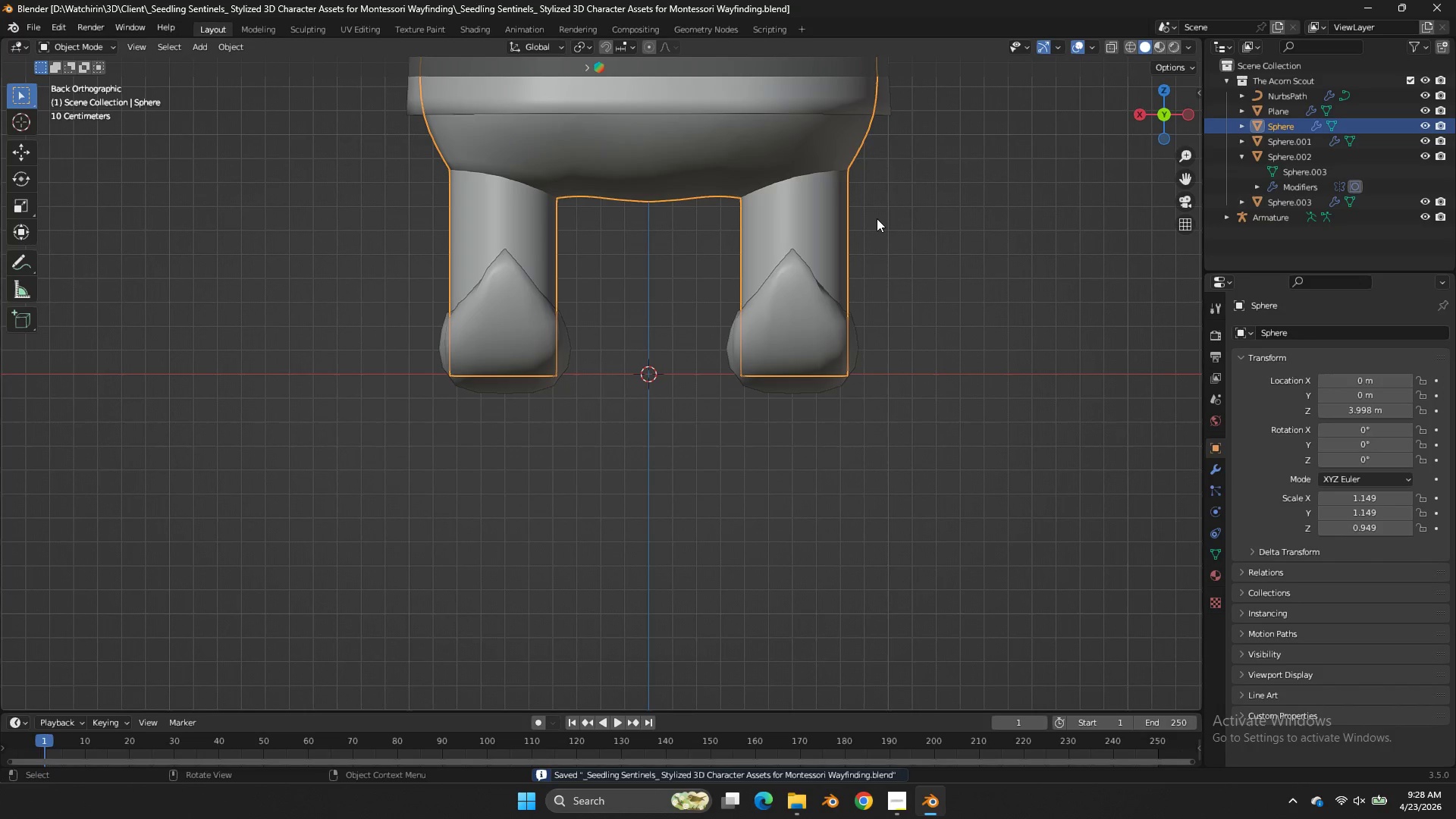 
wait(5.7)
 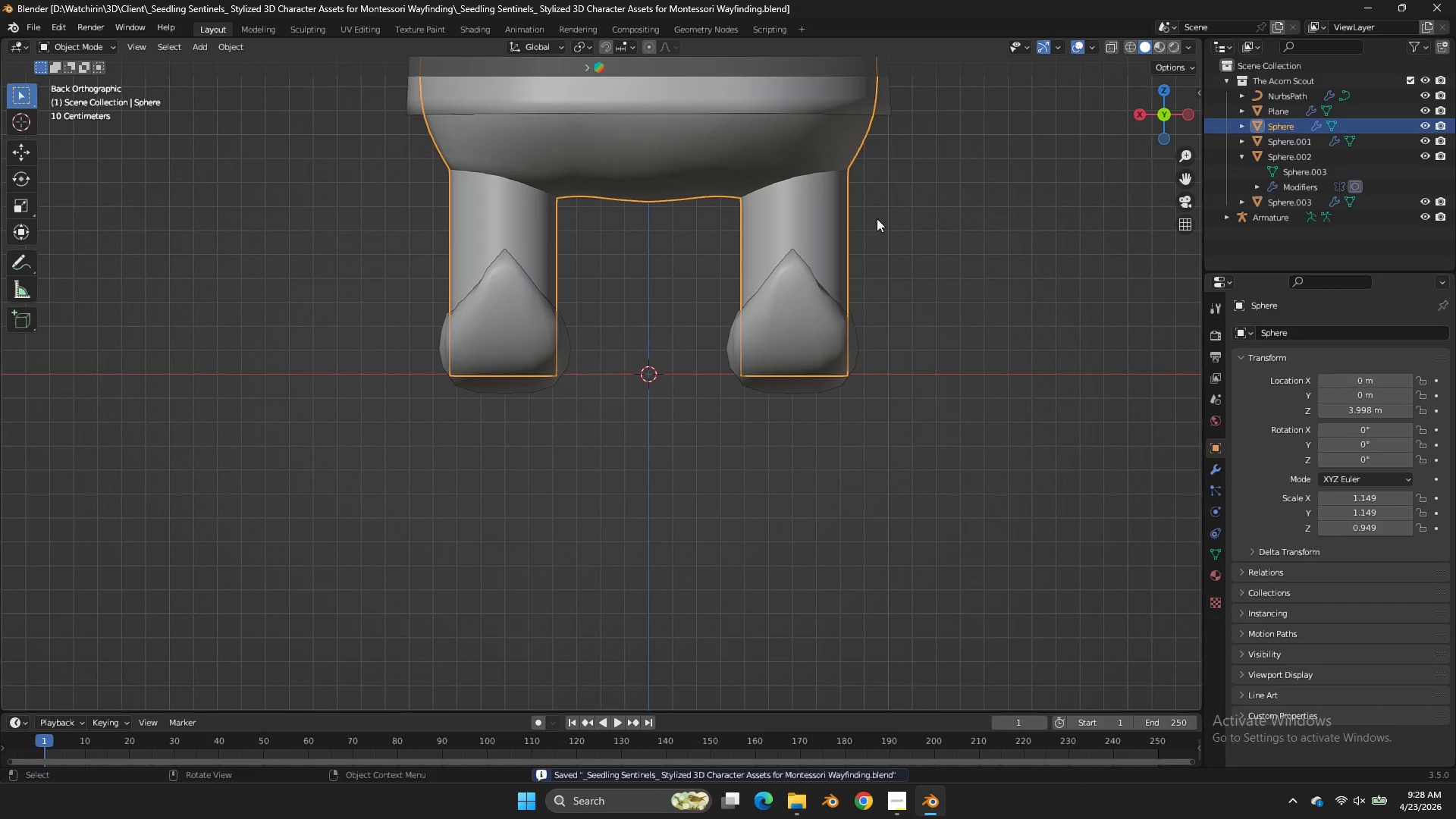 
key(Control+ControlLeft)
 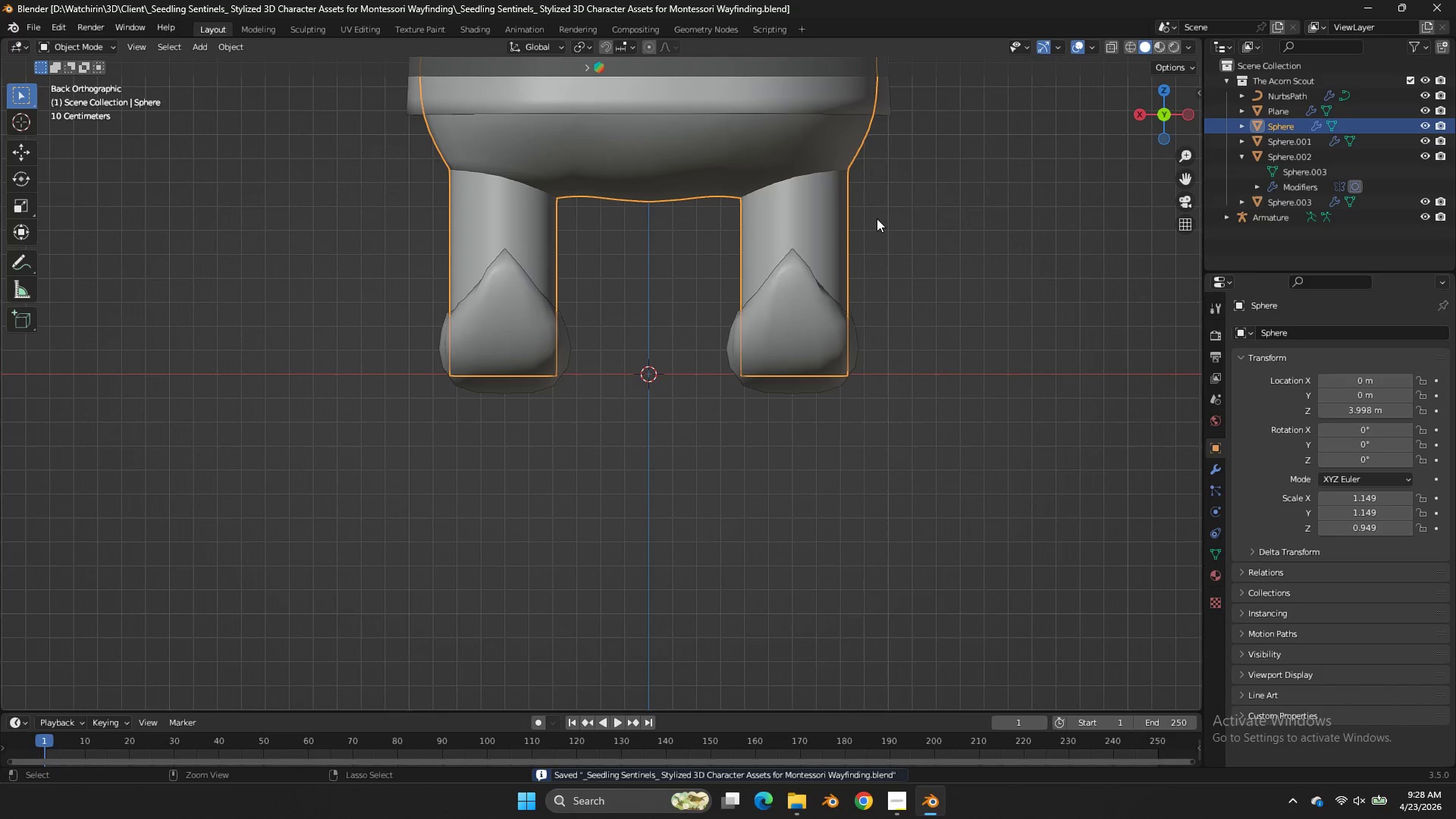 
key(Control+S)
 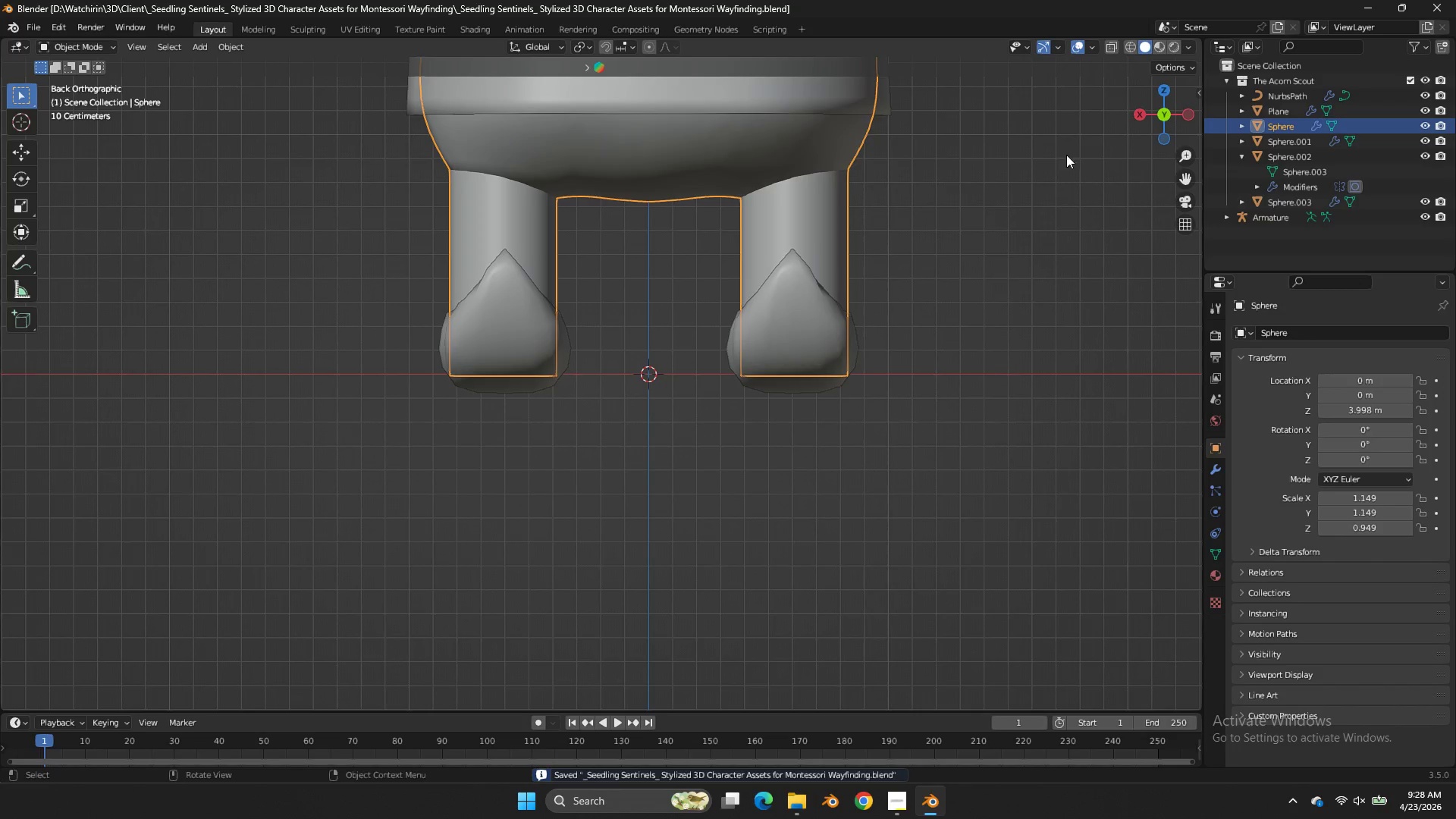 
key(Tab)
 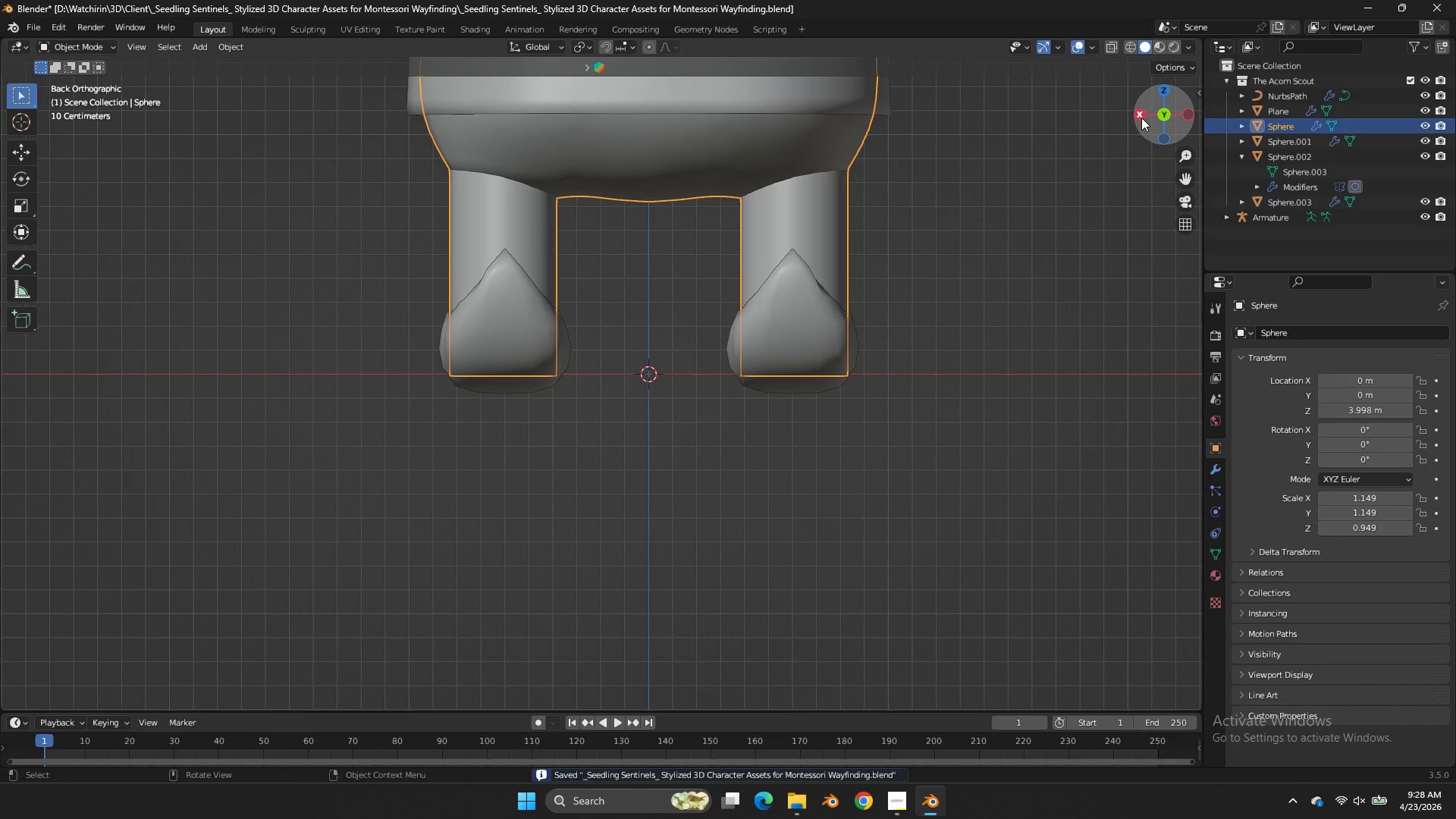 
key(Tab)
 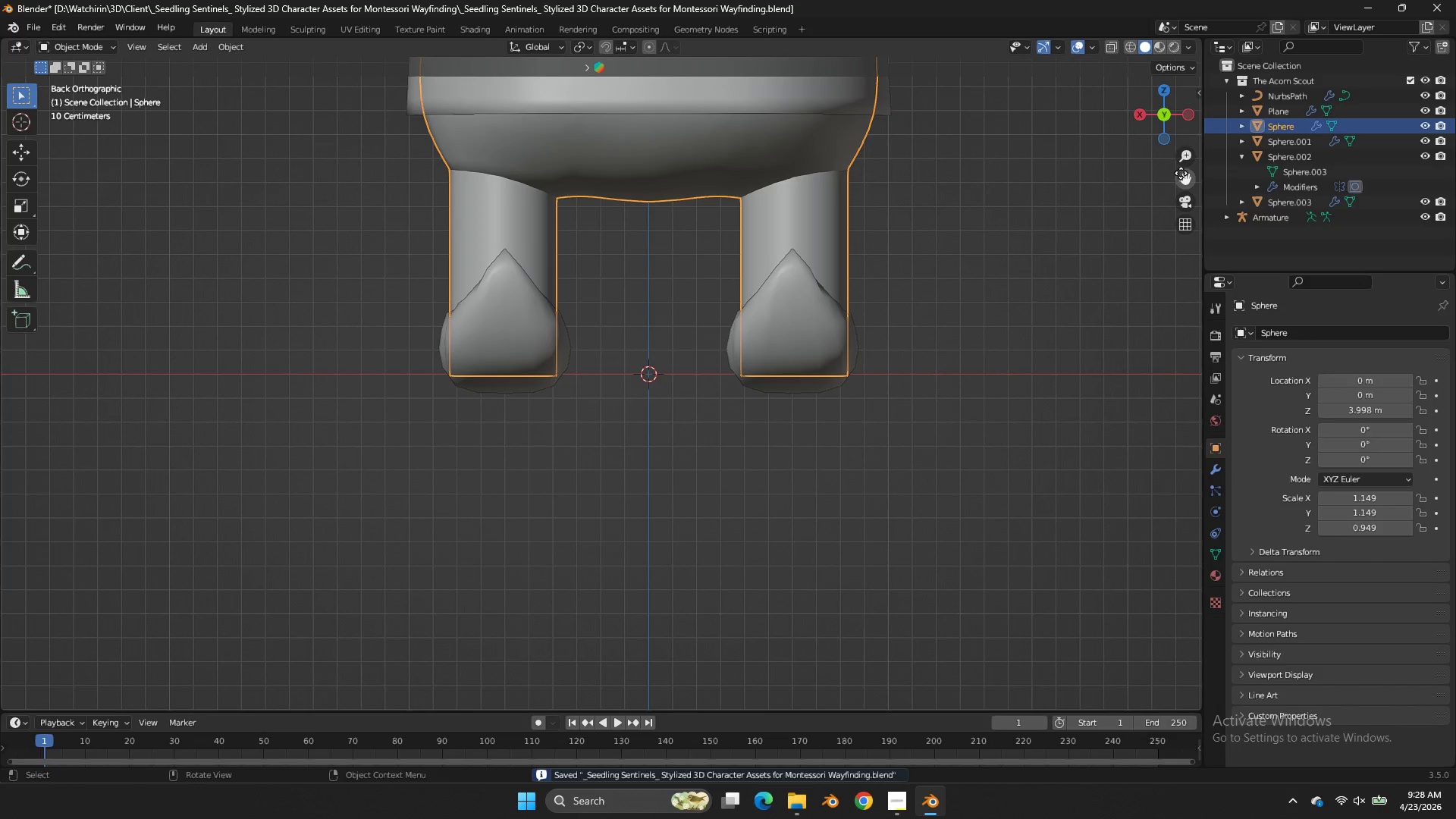 
left_click_drag(start_coordinate=[1182, 174], to_coordinate=[1143, 102])
 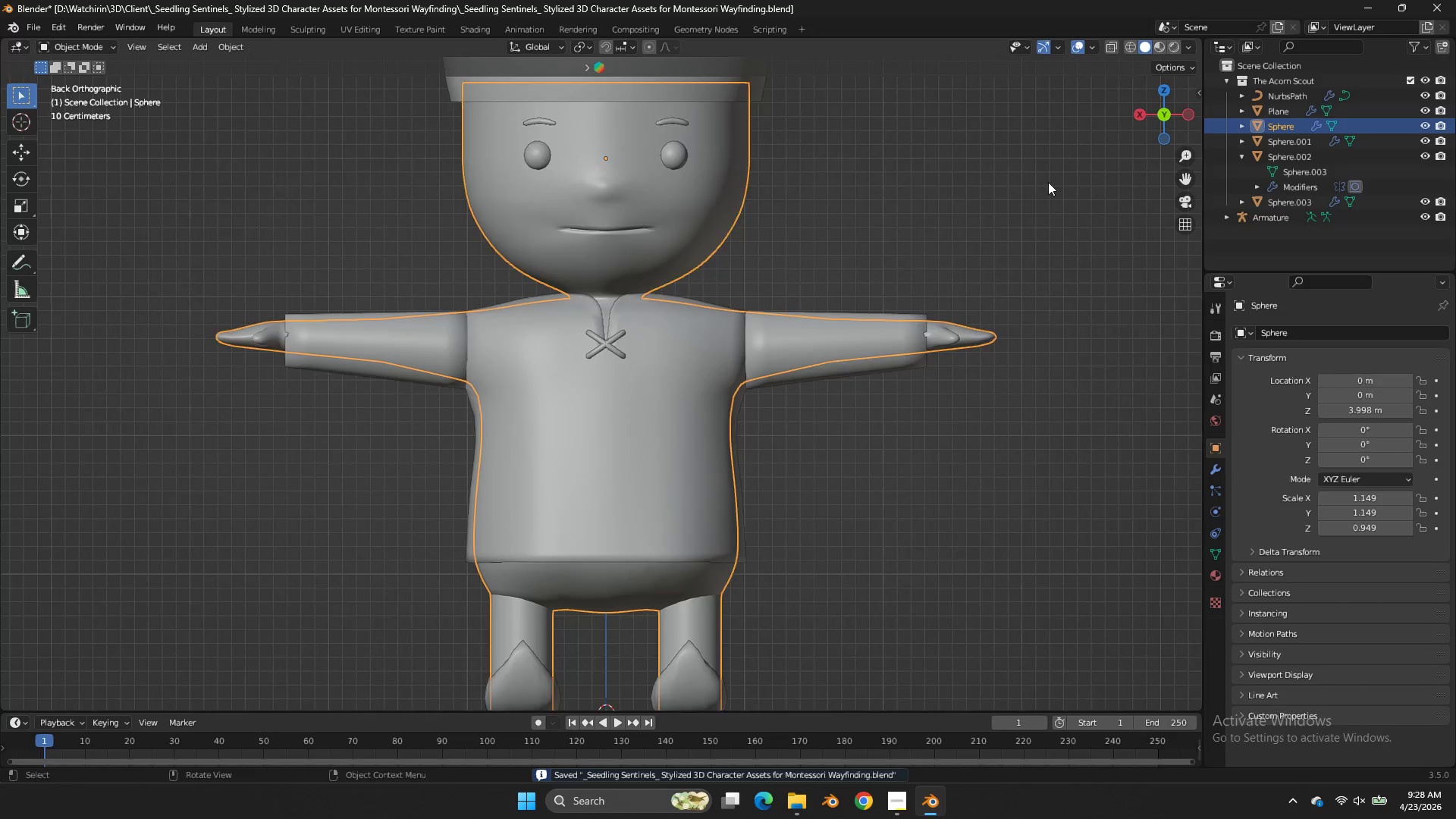 
left_click([683, 199])
 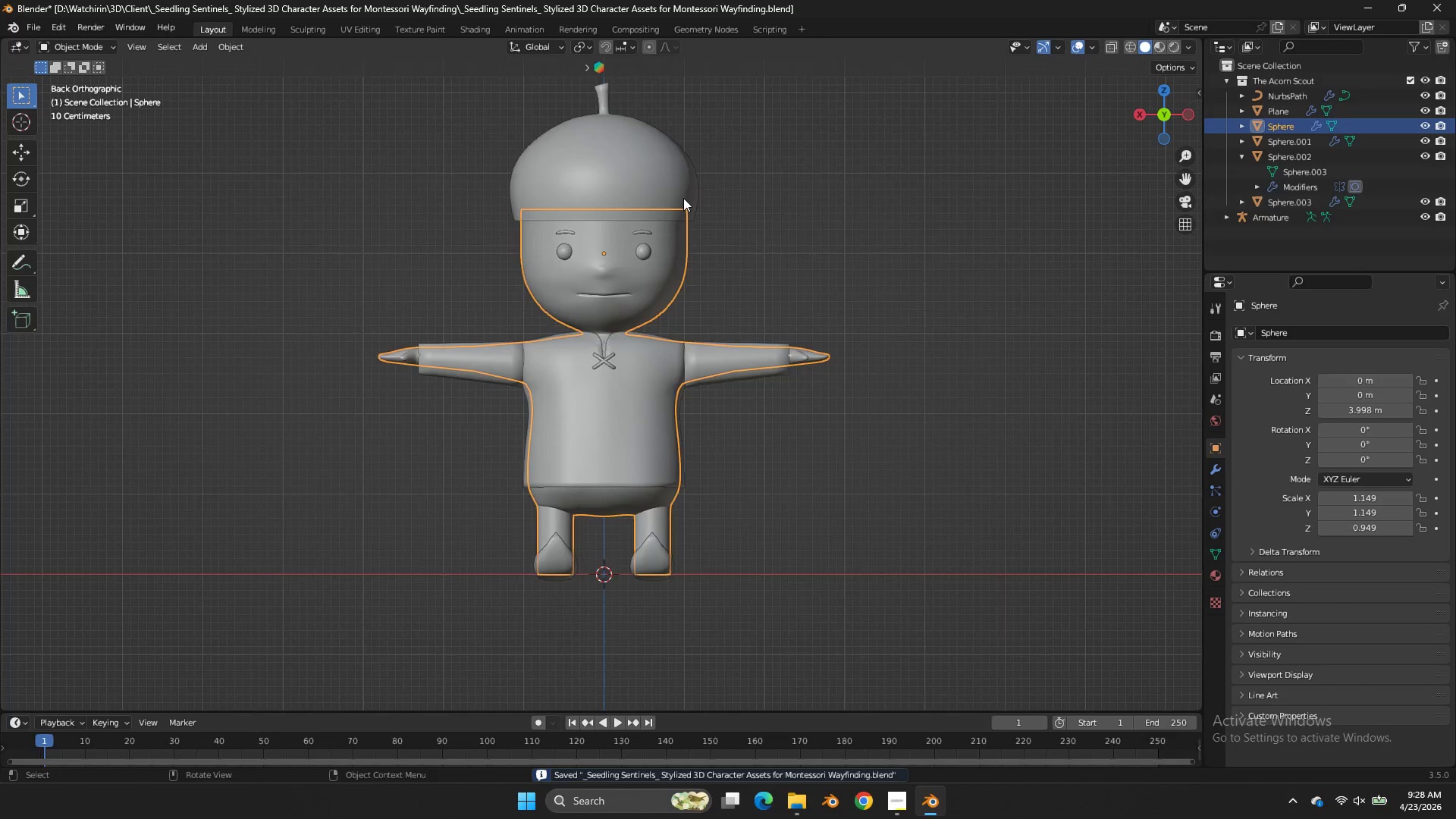 
scroll: coordinate [1045, 183], scroll_direction: down, amount: 4.0
 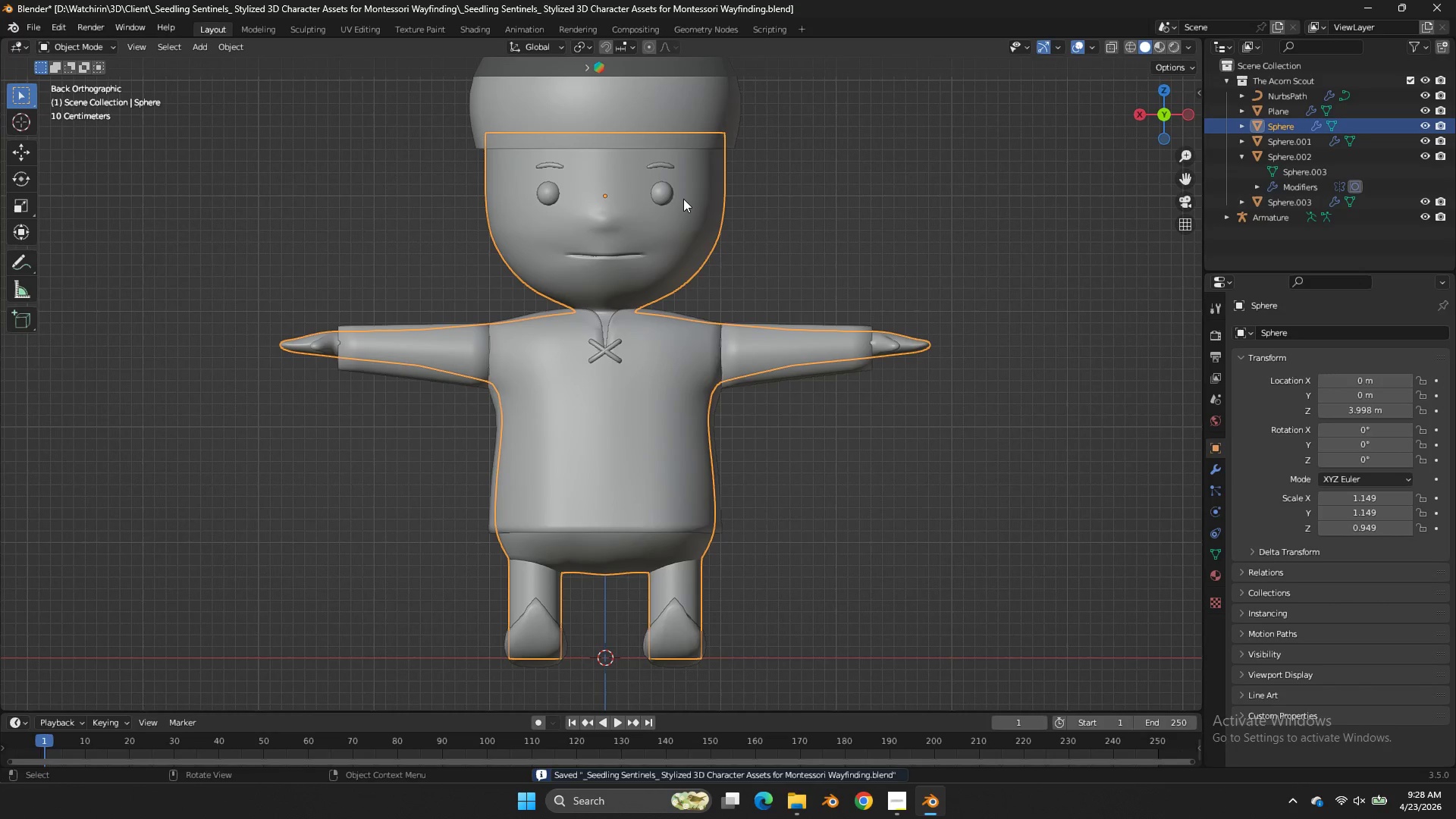 
key(Tab)
 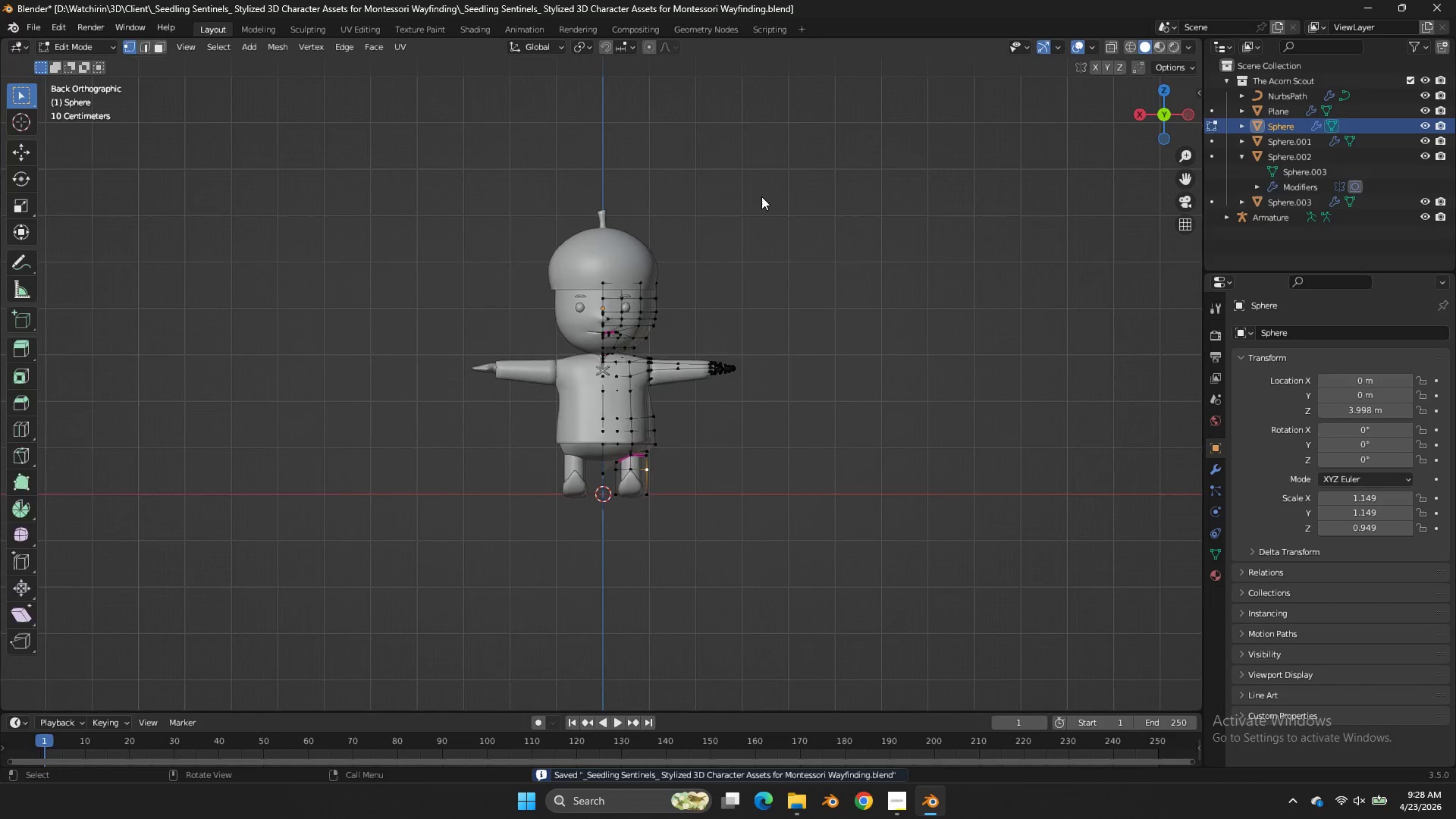 
key(Tab)
 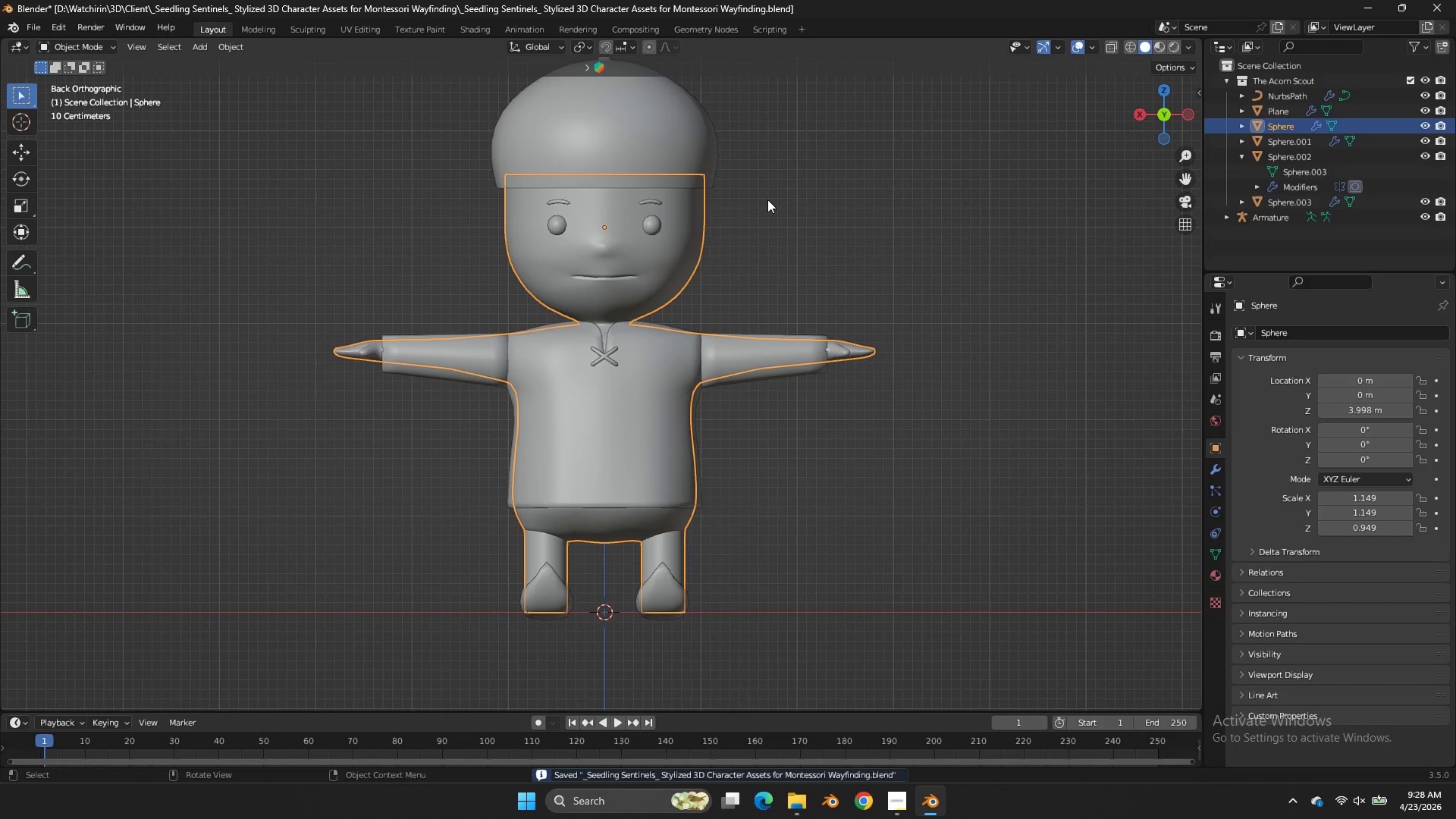 
scroll: coordinate [683, 198], scroll_direction: down, amount: 5.0
 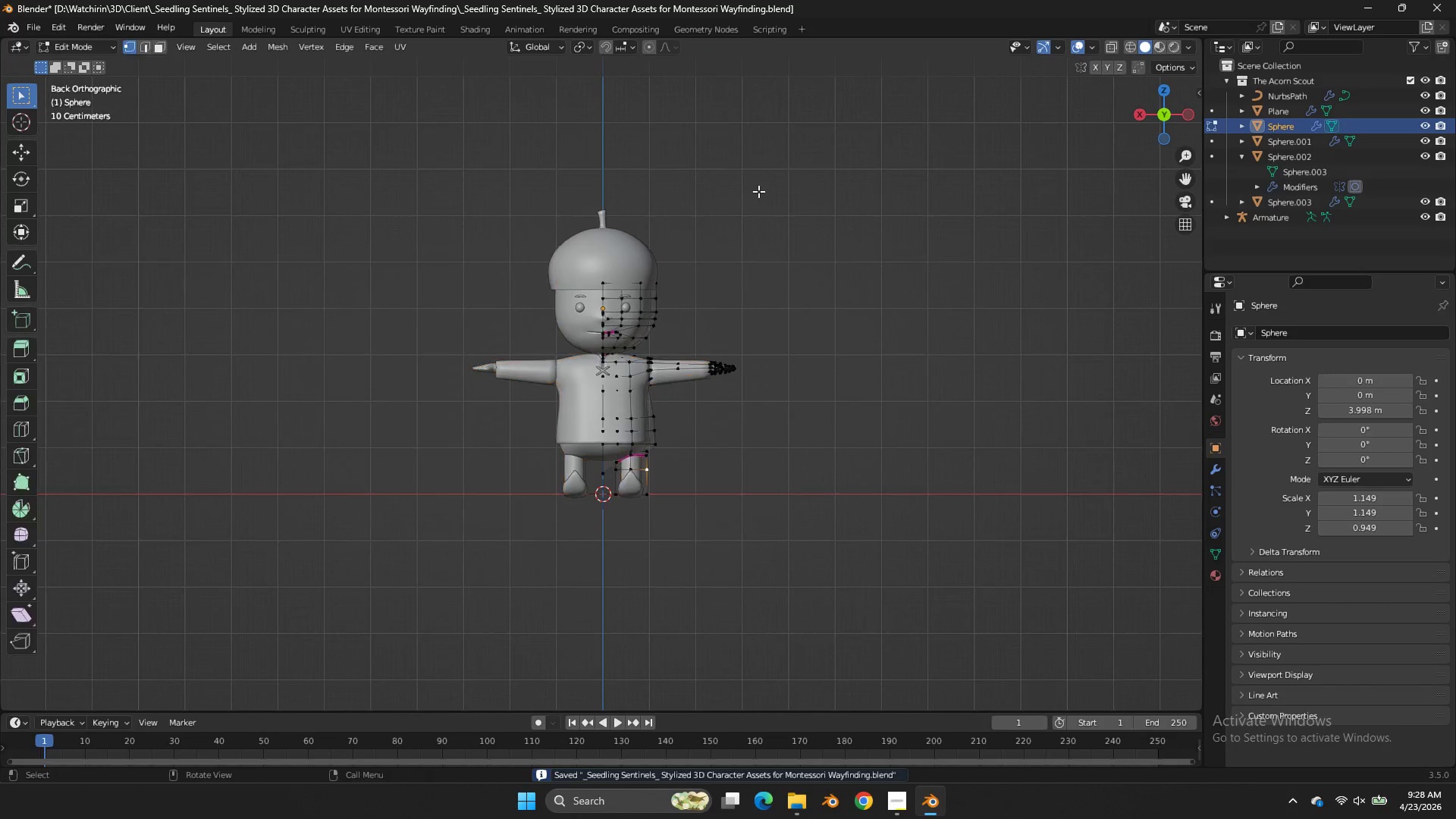 
key(Control+ControlLeft)
 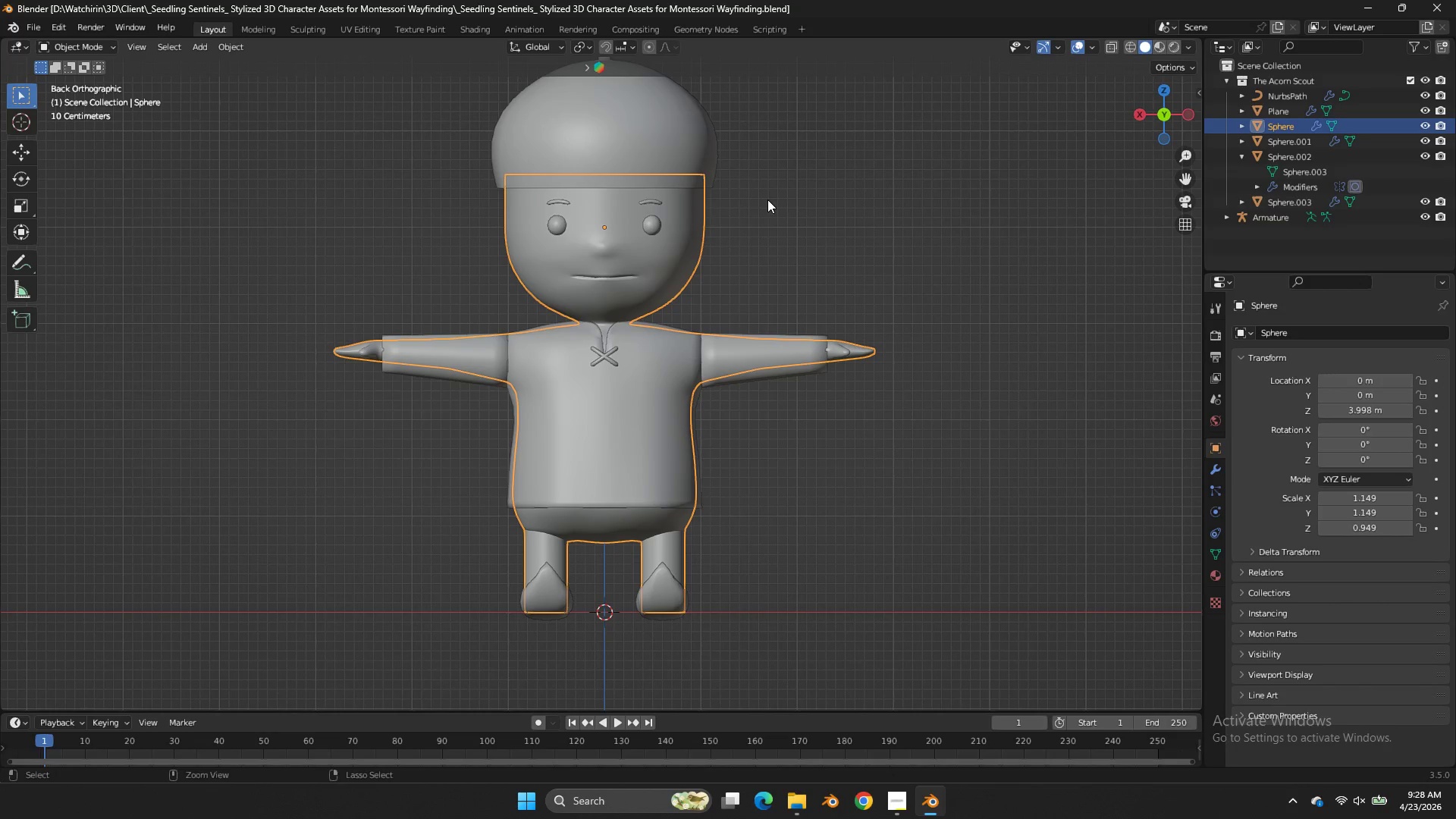 
key(Control+S)
 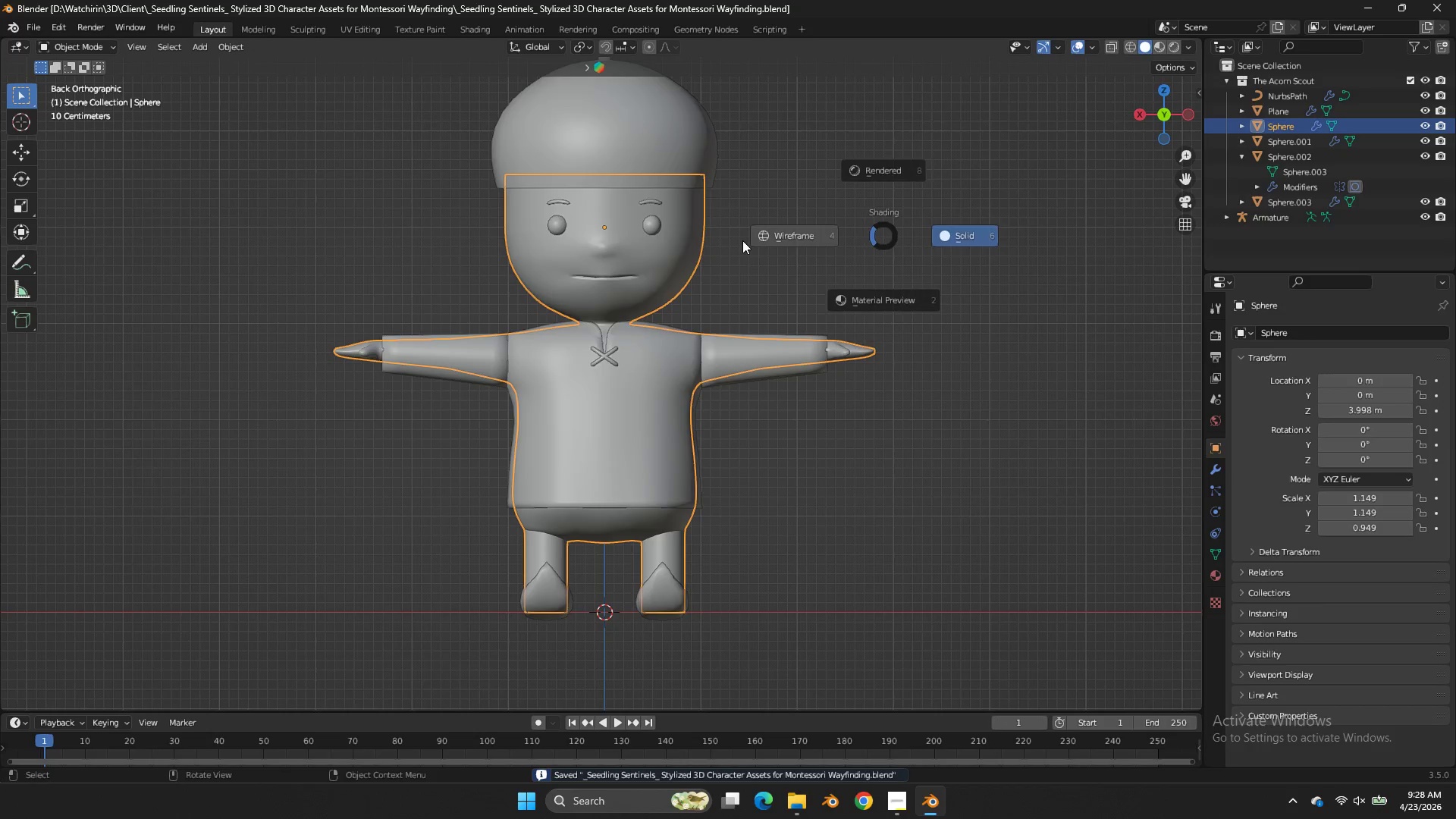 
scroll: coordinate [767, 199], scroll_direction: up, amount: 4.0
 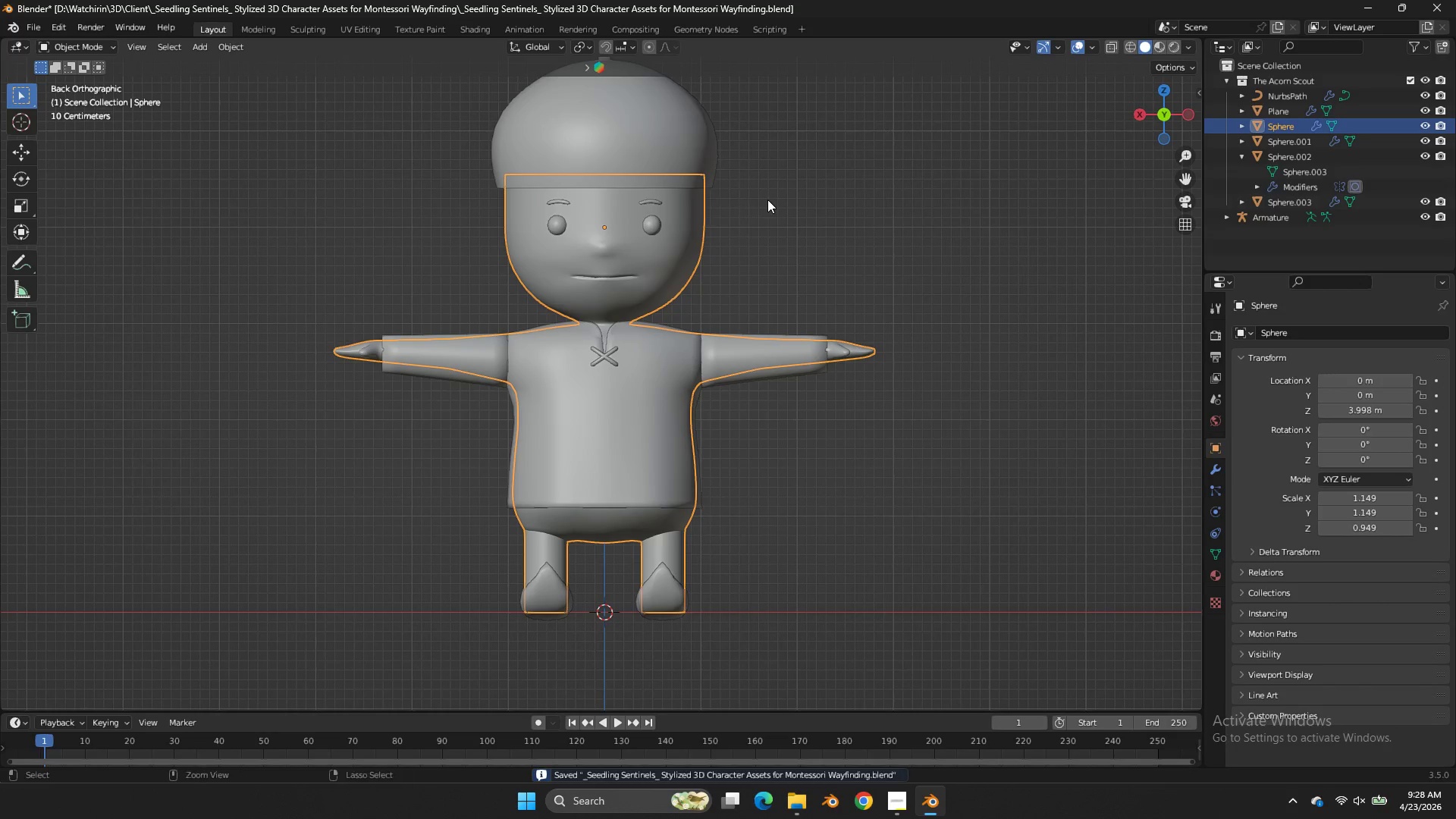 
type(zzz)
 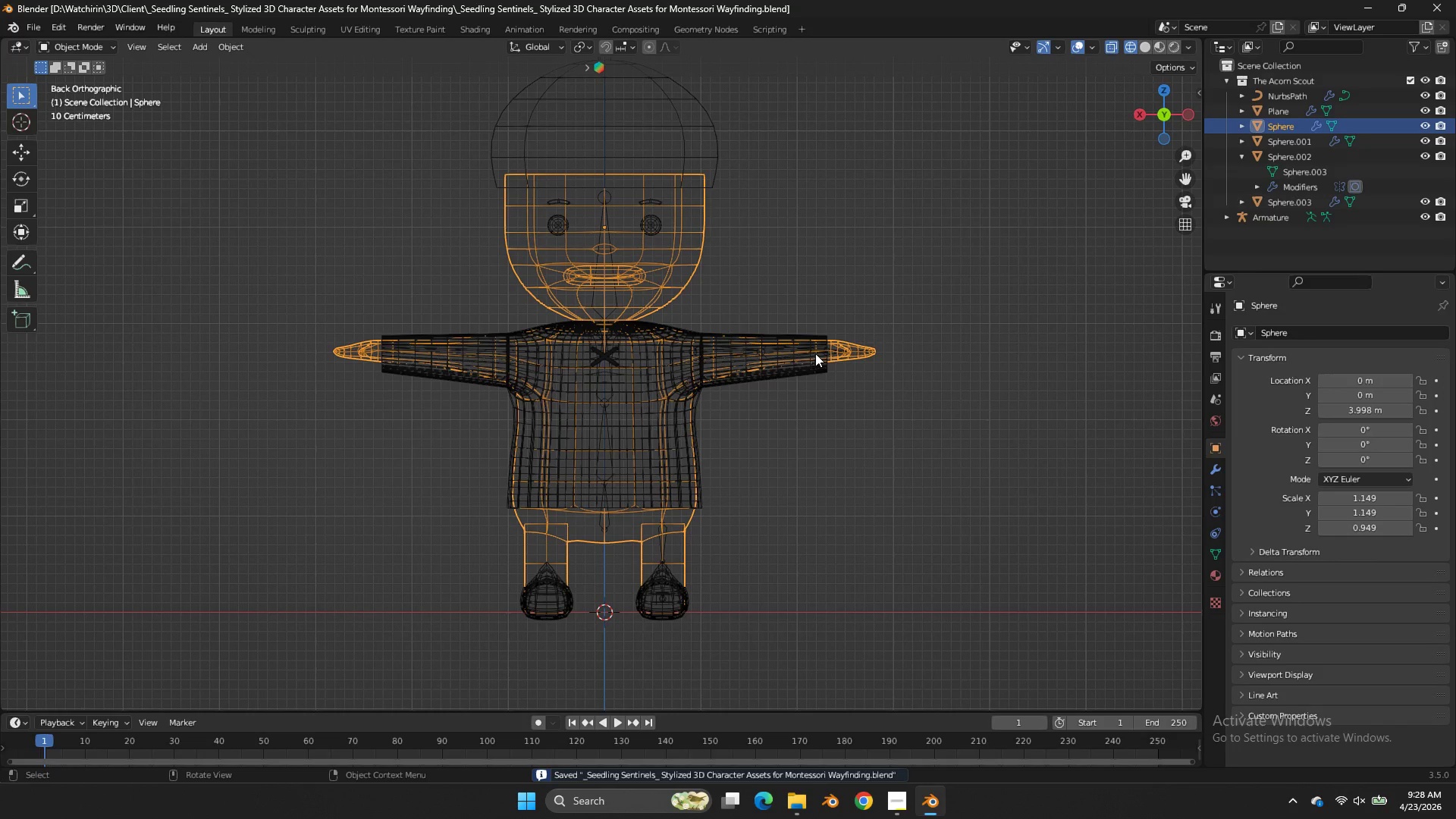 
left_click([836, 346])
 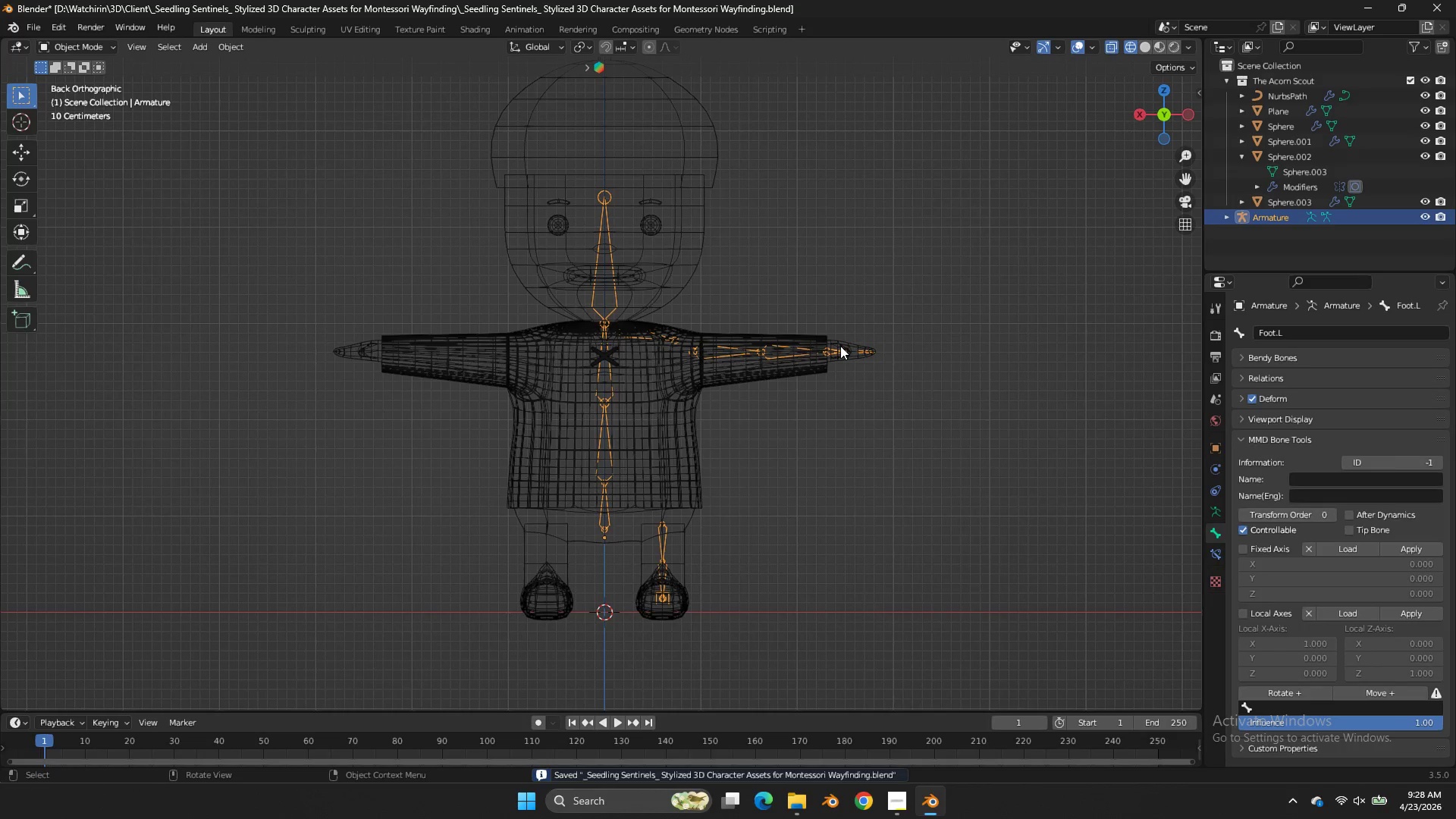 
key(Tab)
 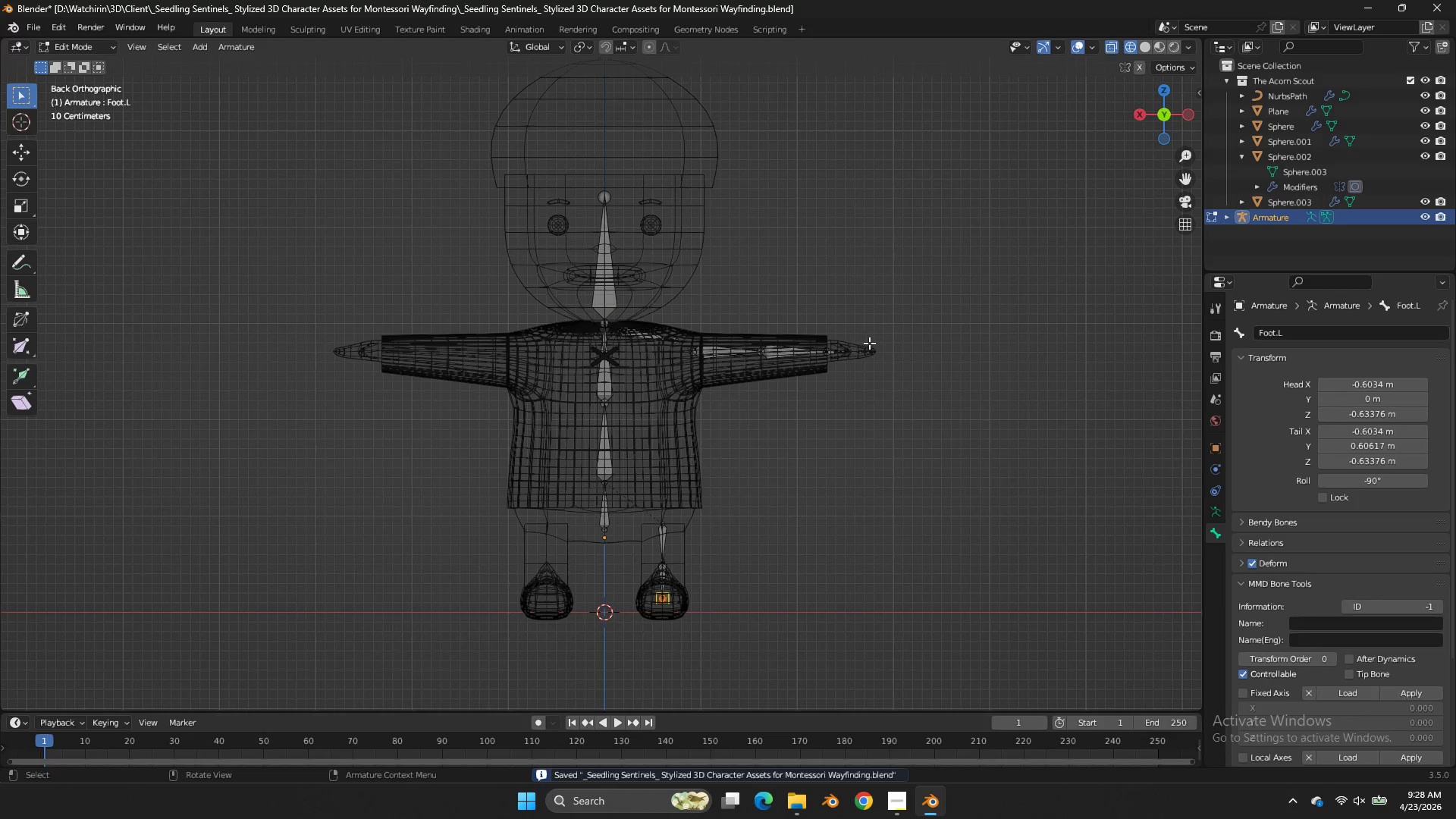 
key(A)
 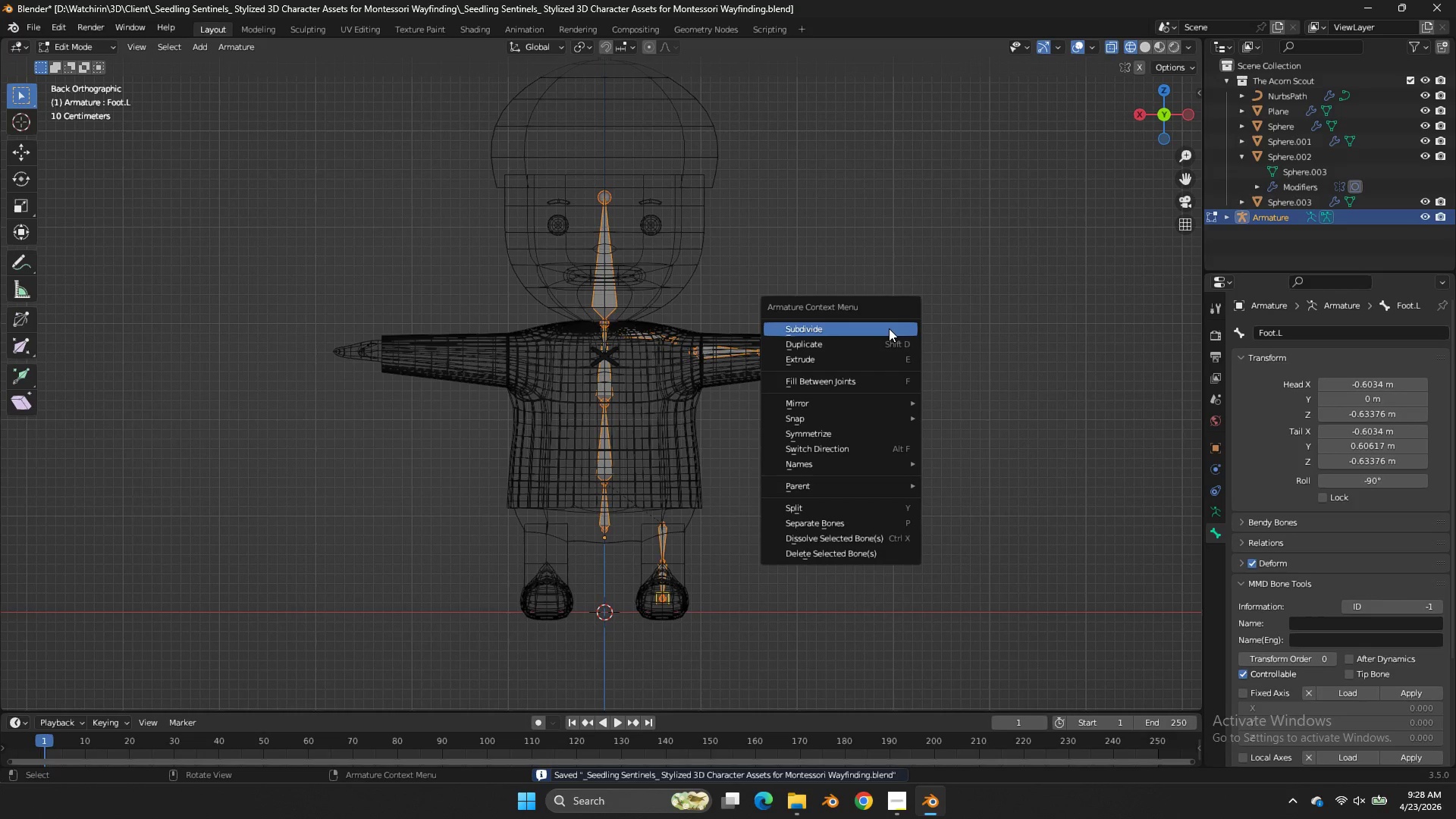 
right_click([889, 328])
 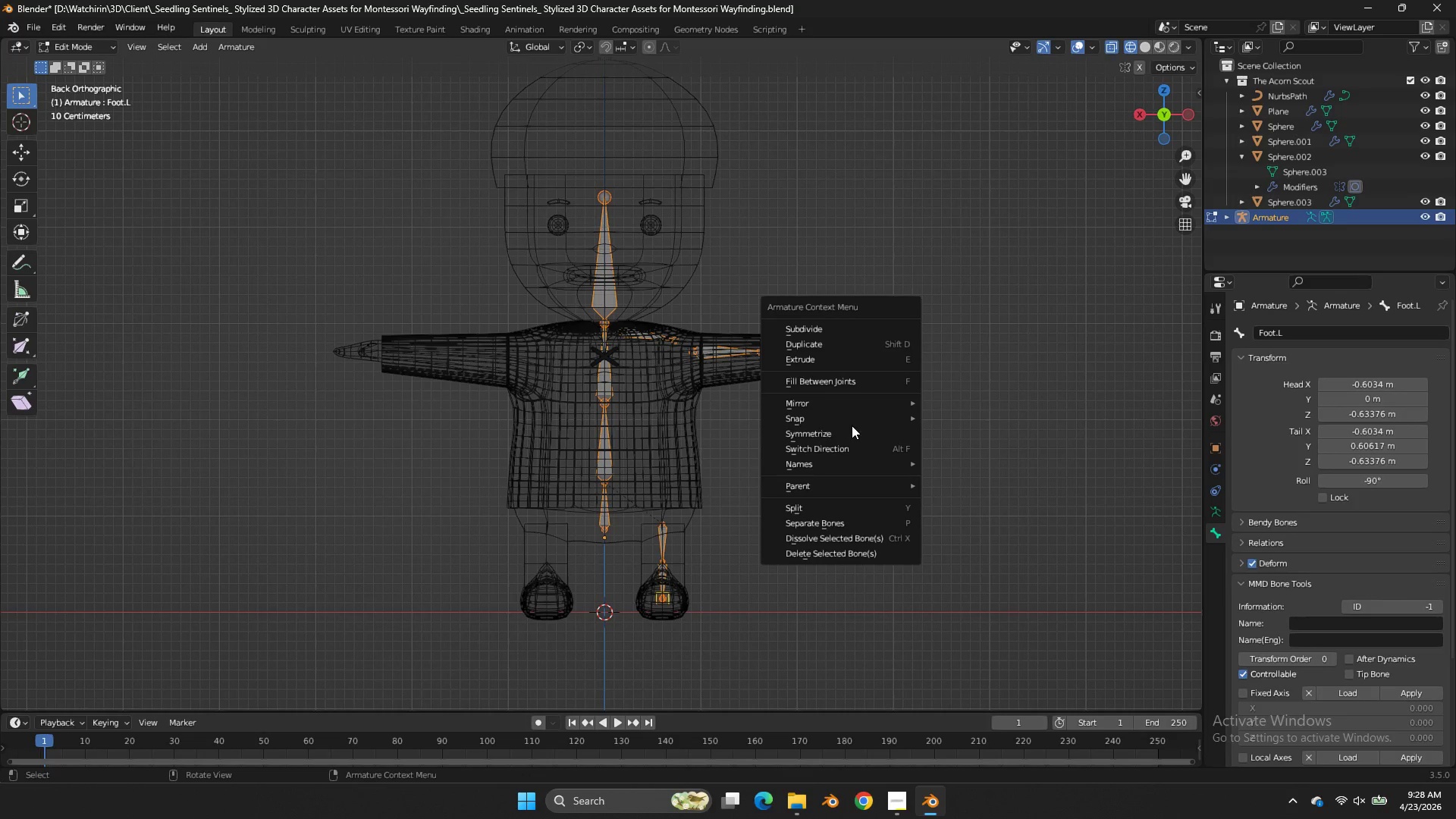 
left_click([849, 431])
 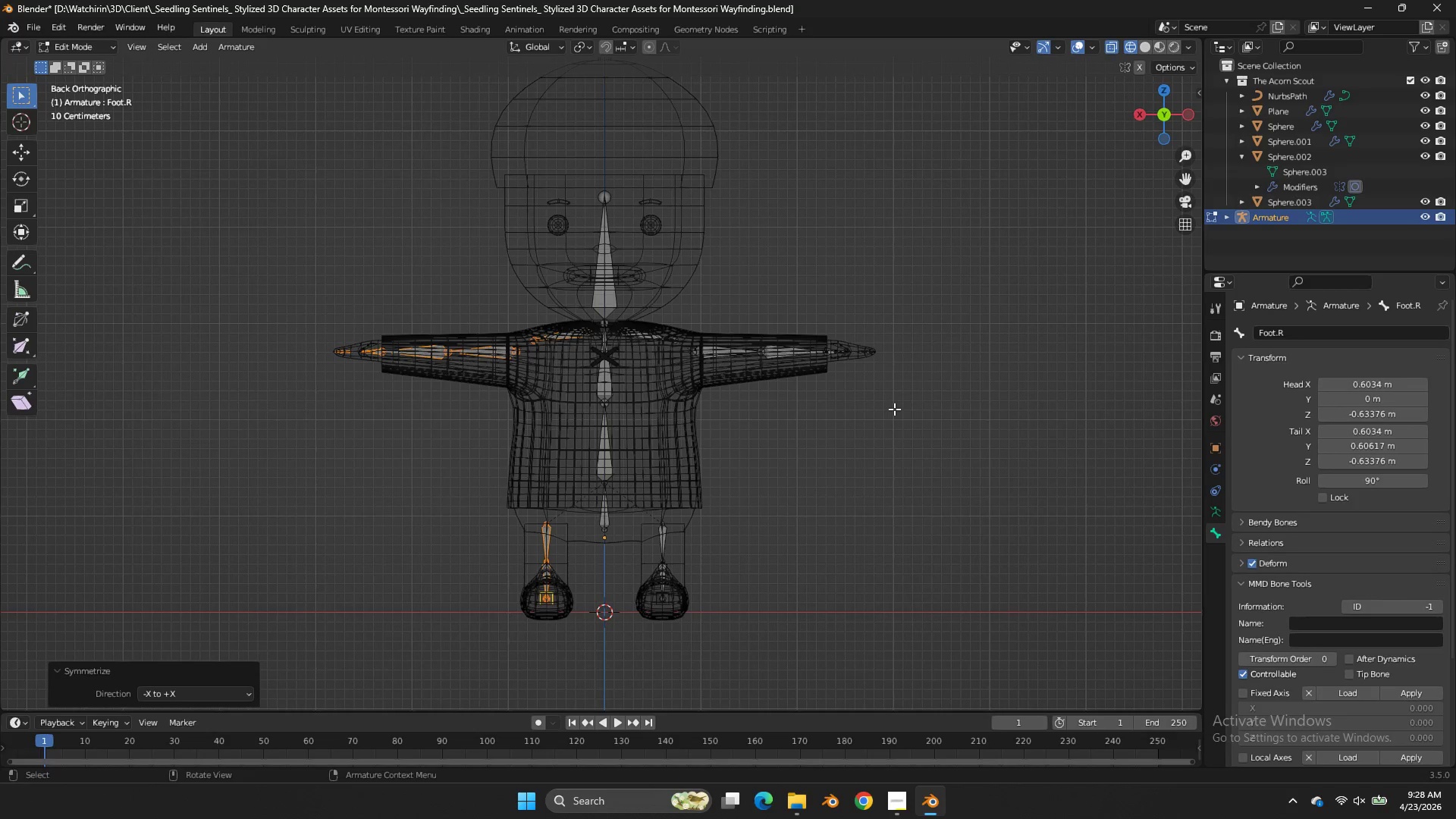 
key(Control+S)
 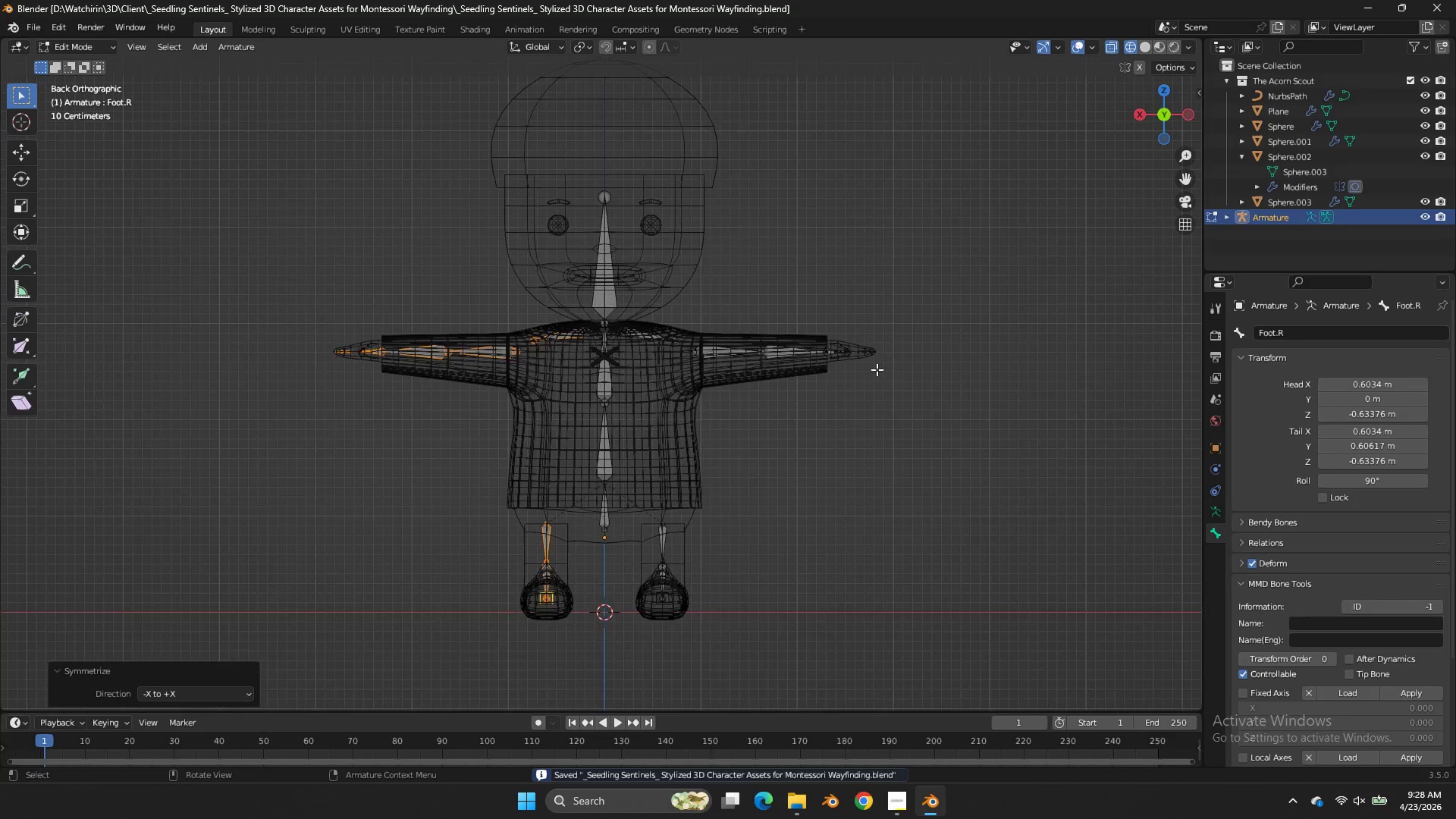 
key(Tab)
 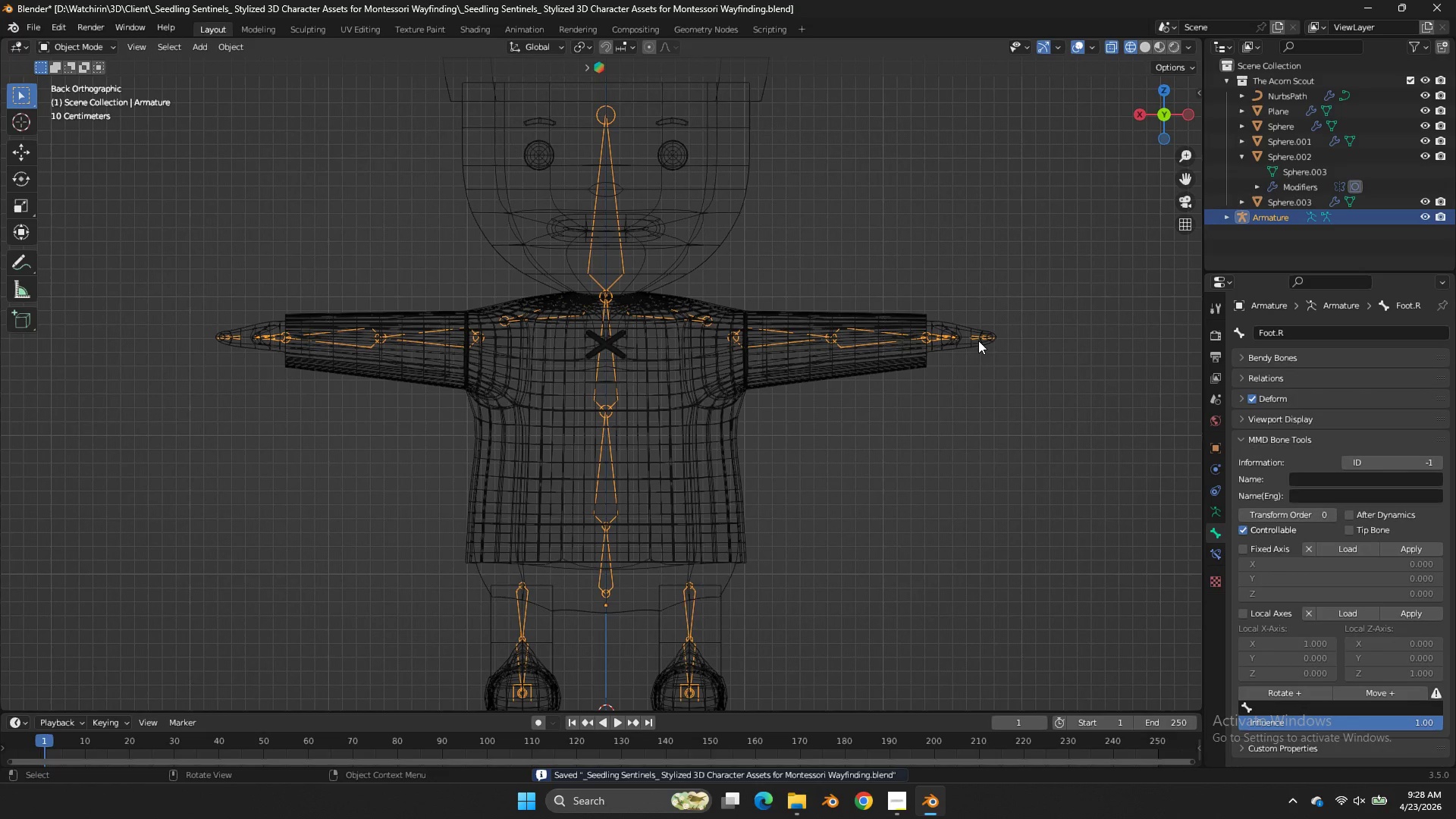 
scroll: coordinate [899, 343], scroll_direction: up, amount: 2.0
 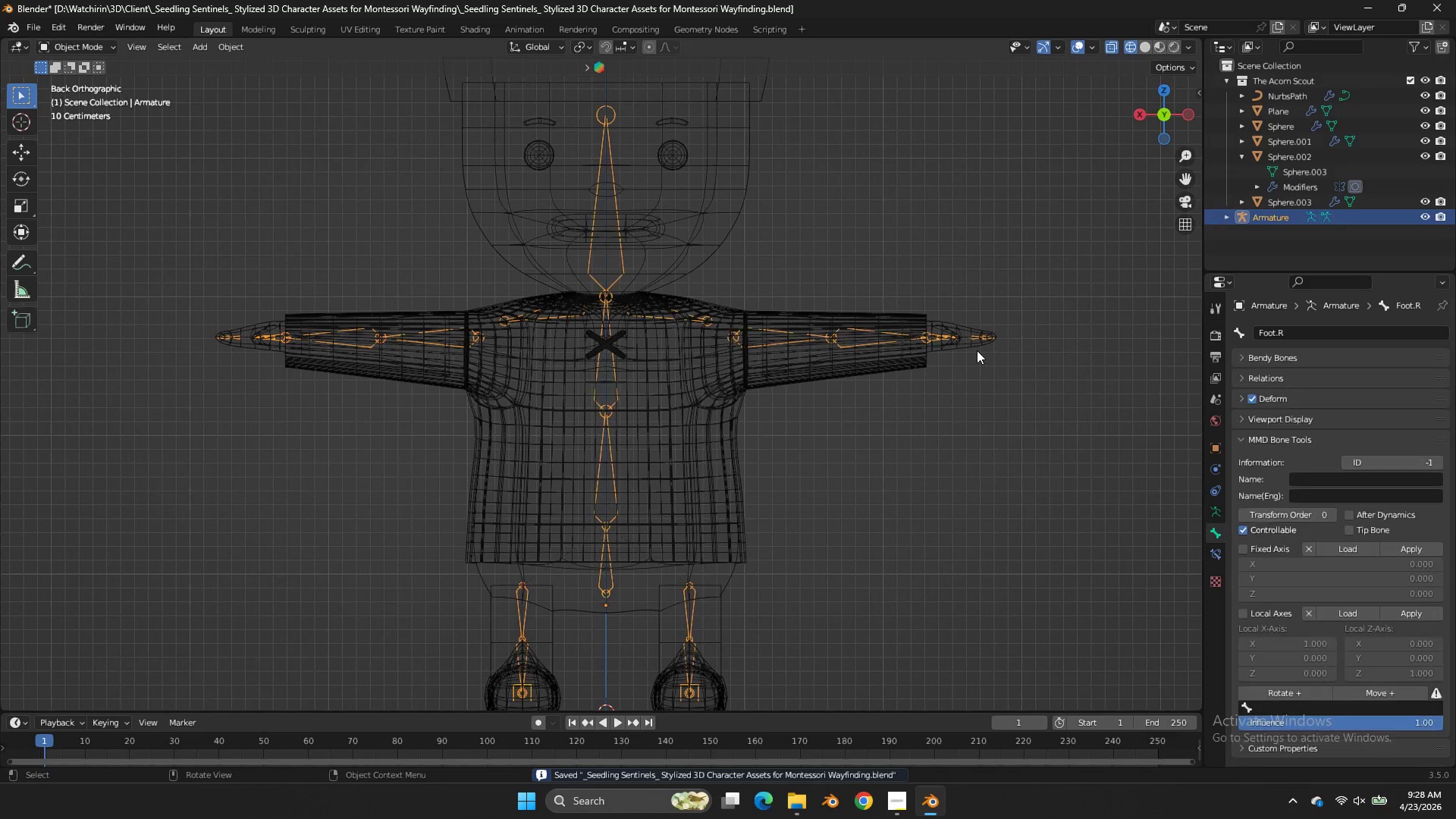 
left_click([978, 340])
 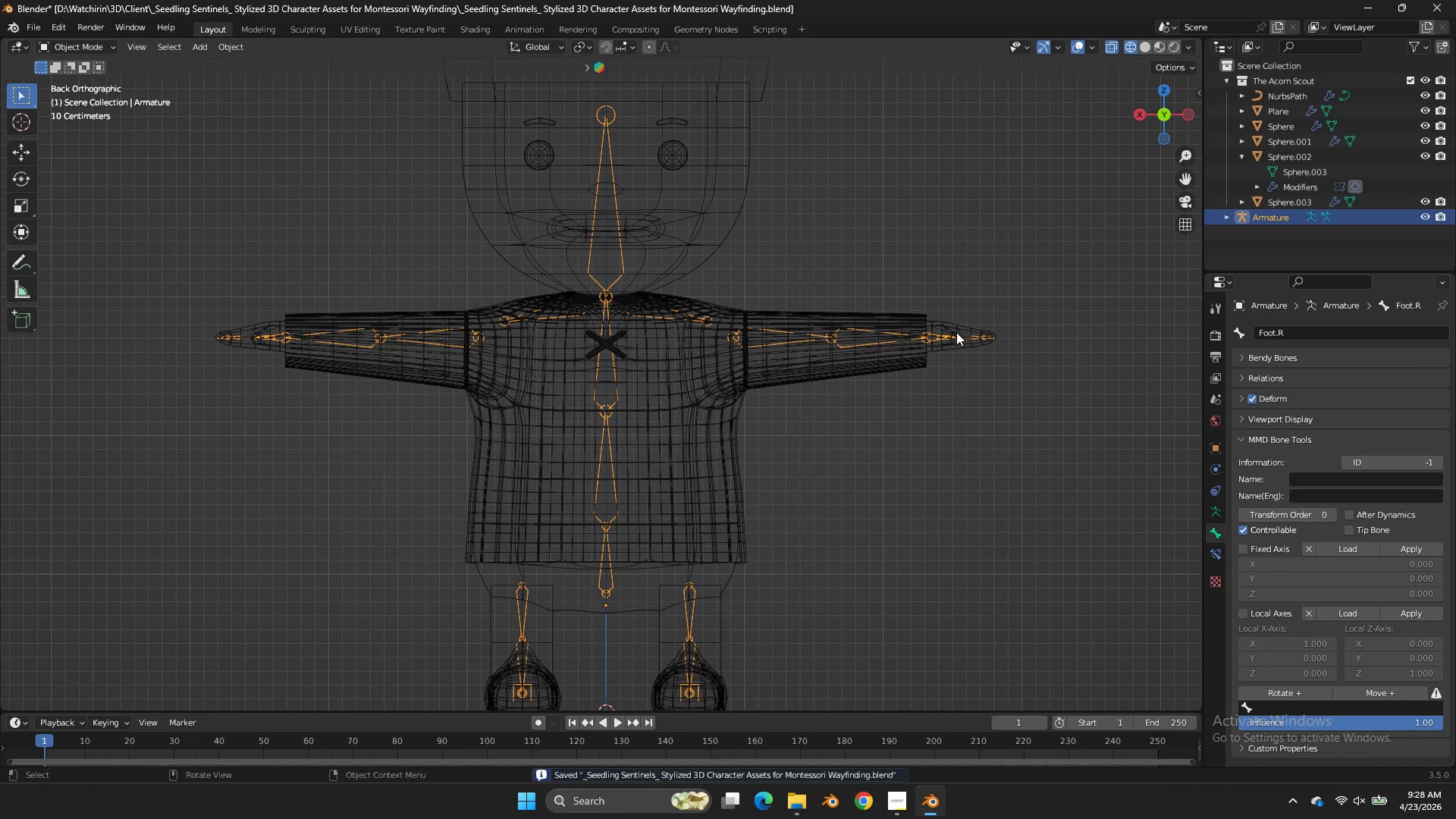 
double_click([978, 340])
 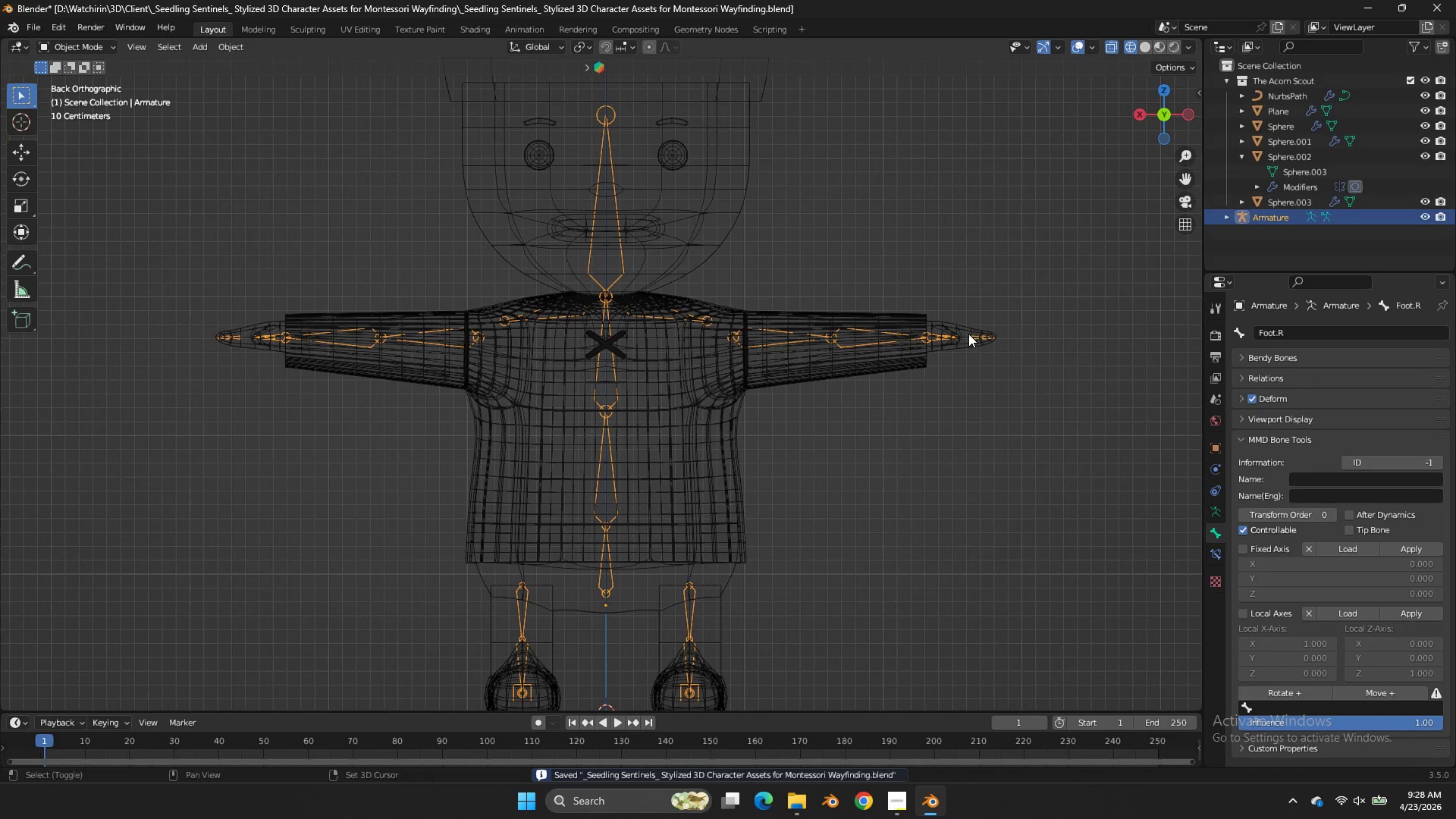 
key(Shift+ShiftLeft)
 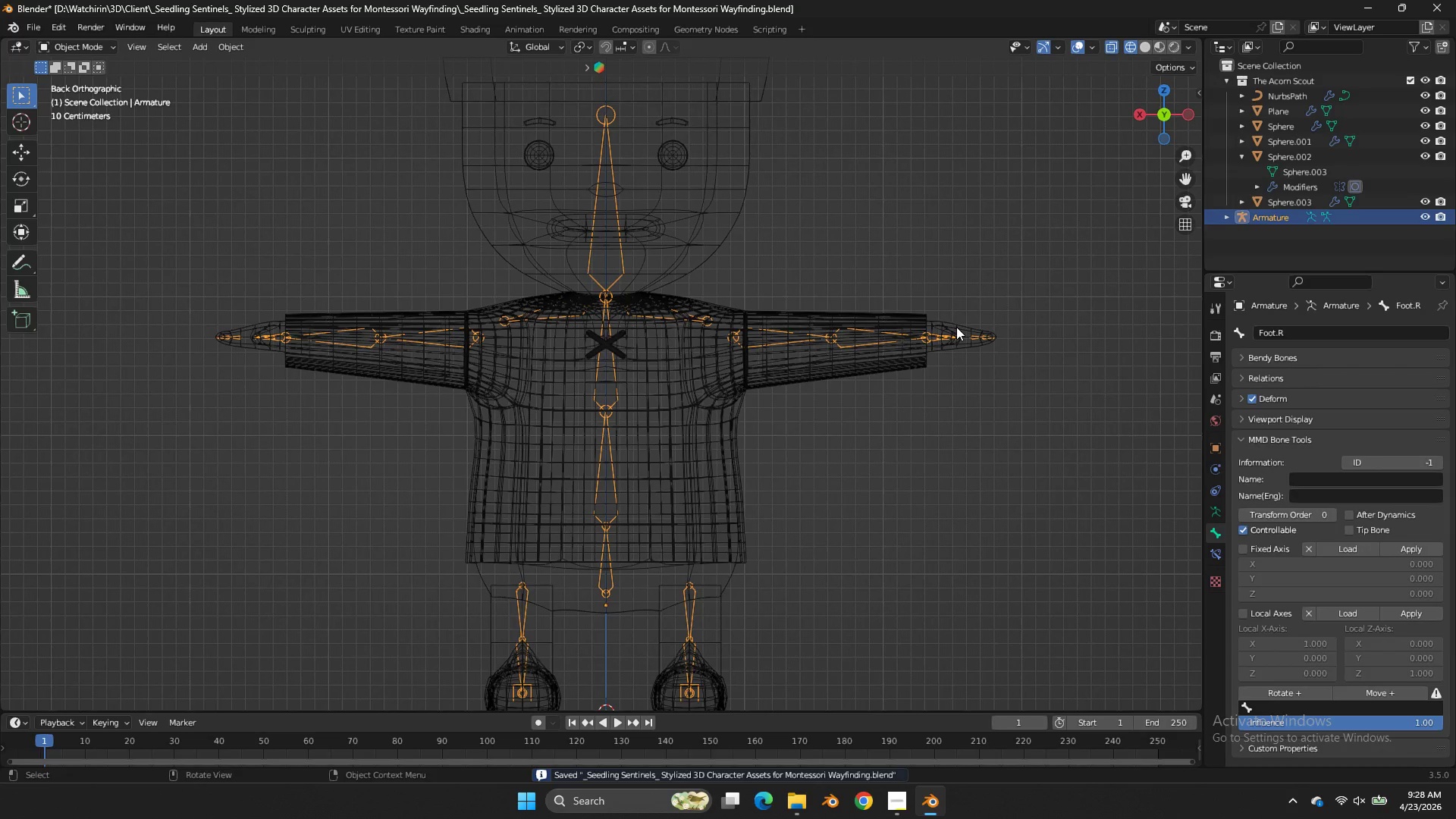 
middle_click([956, 327])
 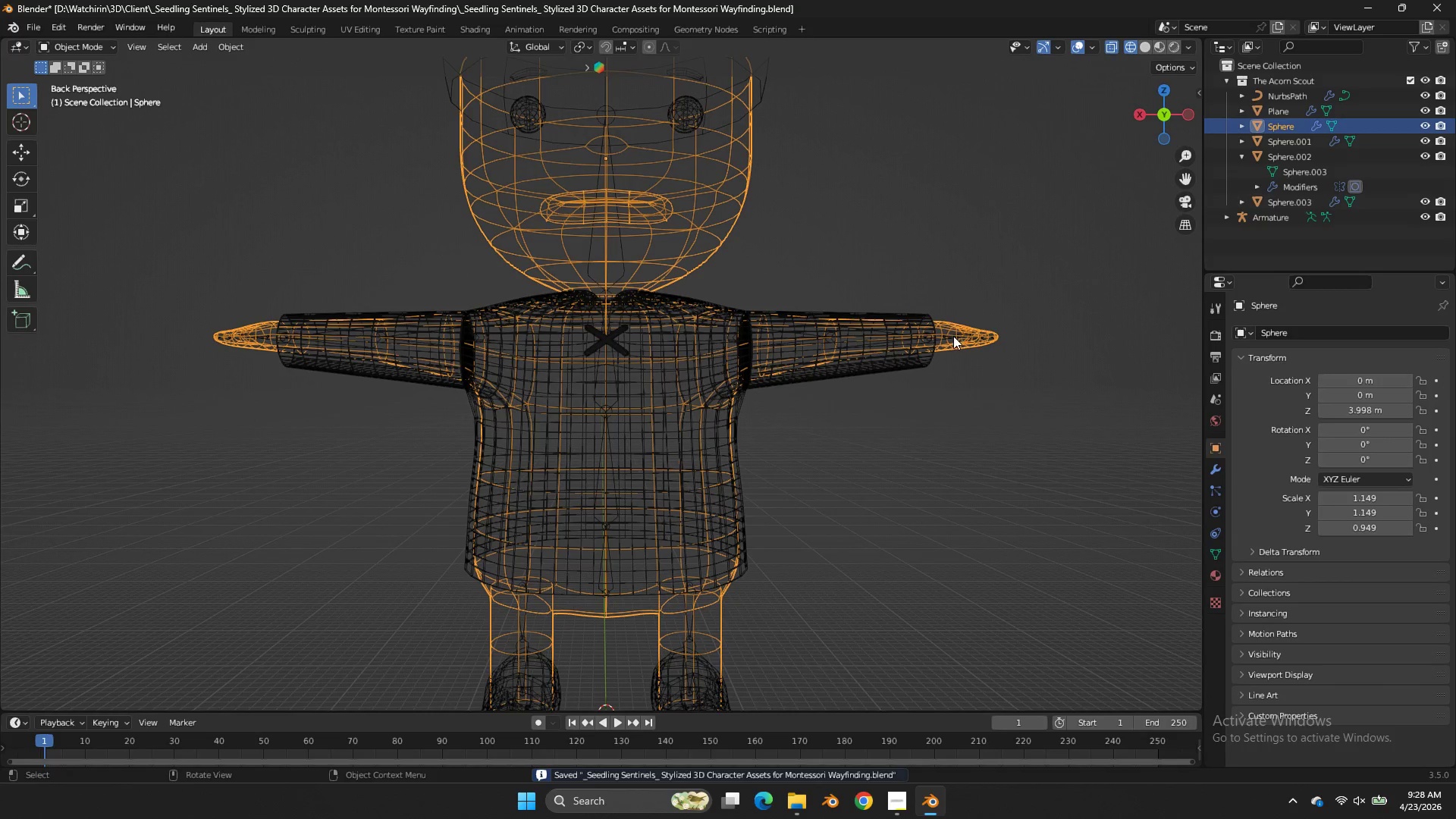 
triple_click([953, 336])
 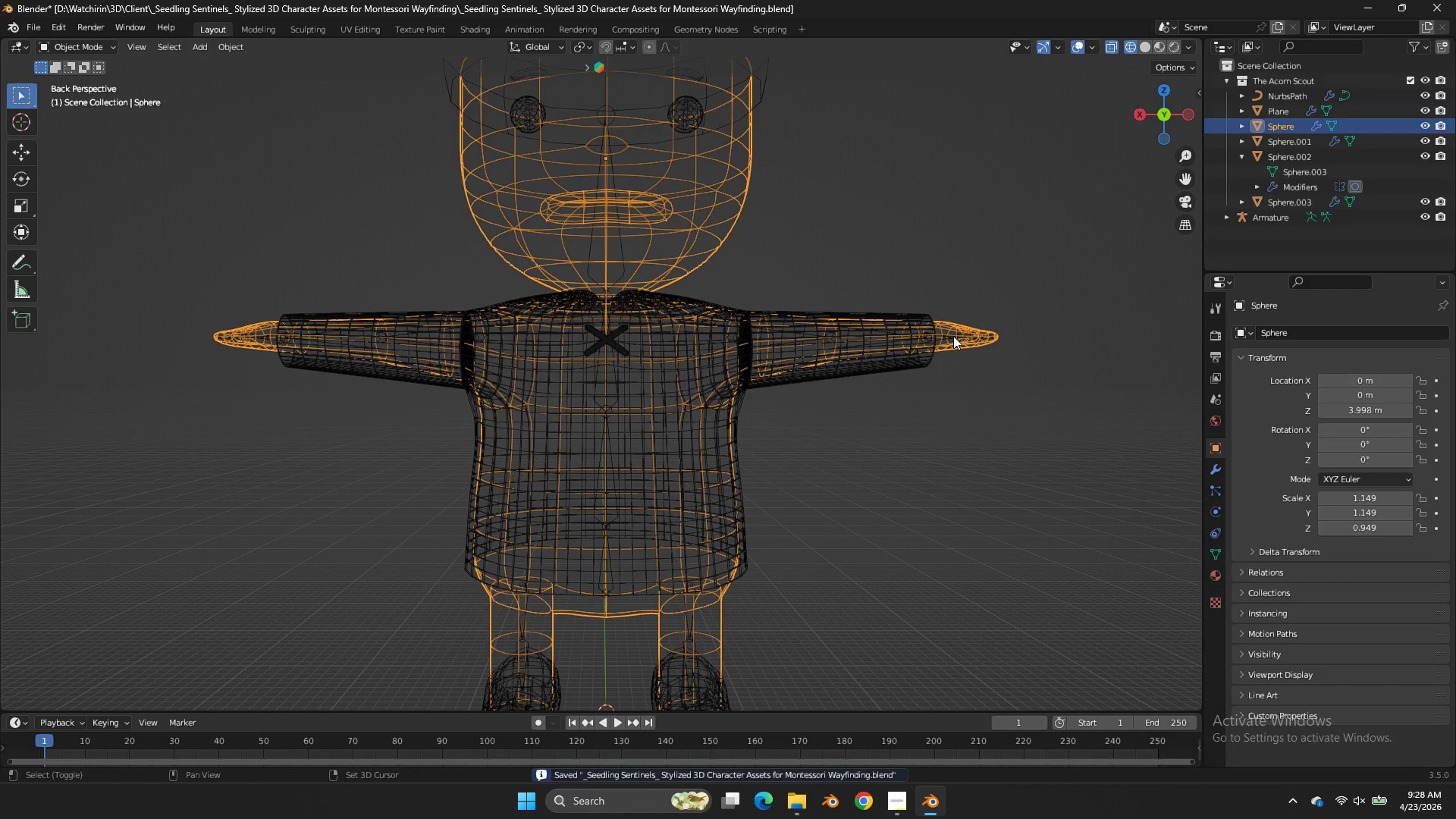 
hold_key(key=ShiftLeft, duration=0.31)
 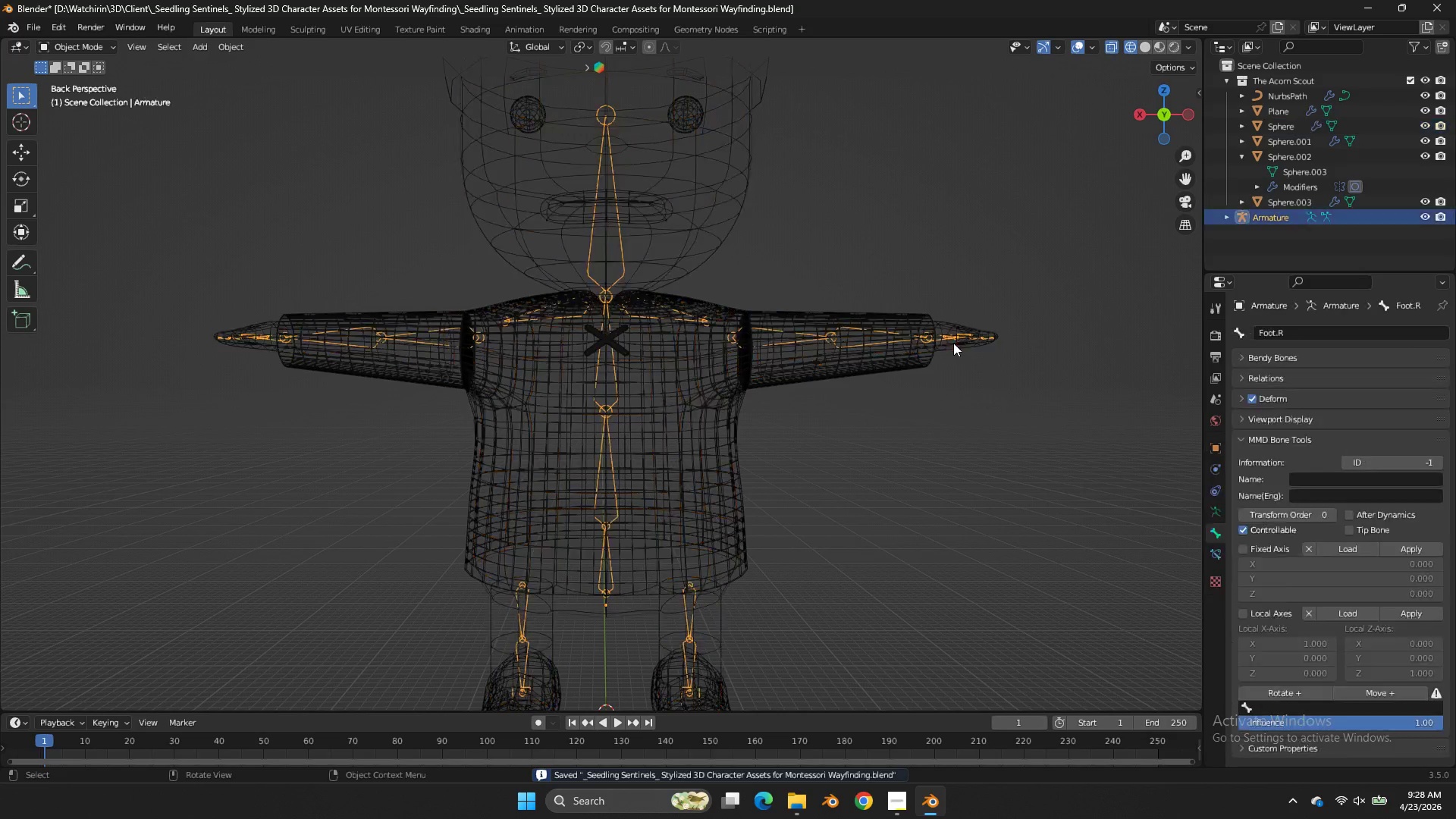 
triple_click([953, 343])
 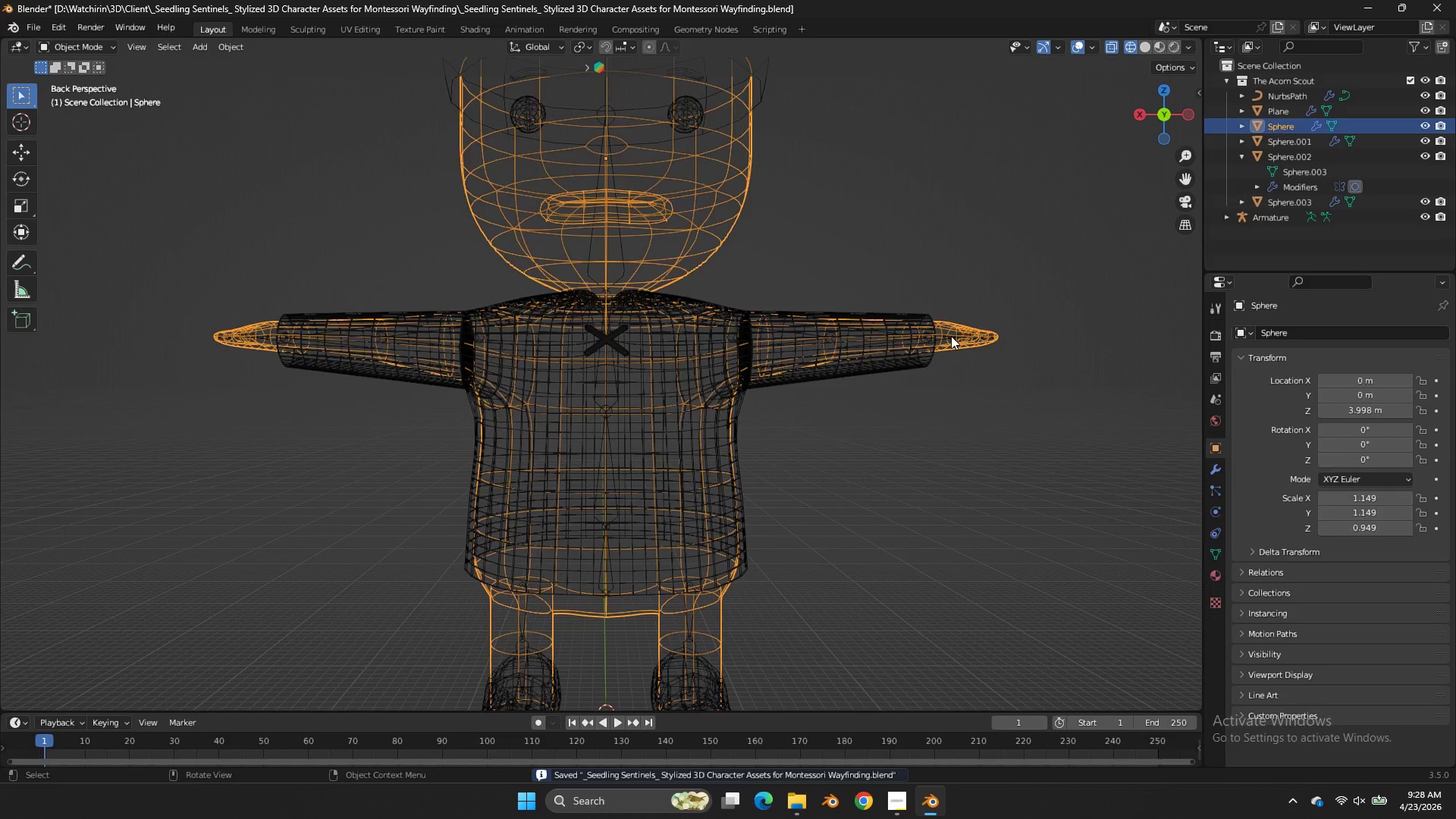 
triple_click([951, 336])
 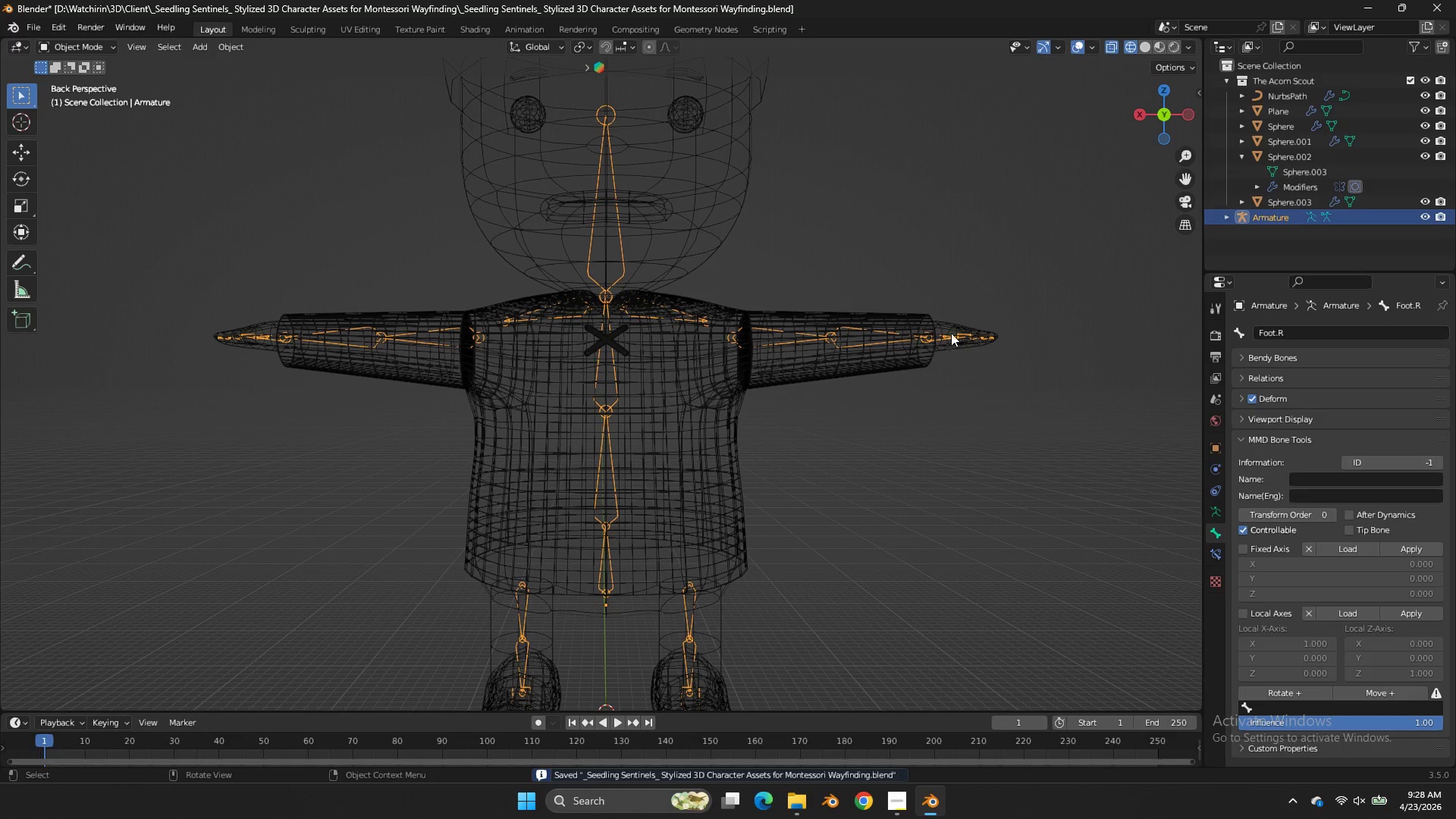 
hold_key(key=ShiftLeft, duration=2.81)
left_click([951, 326])
 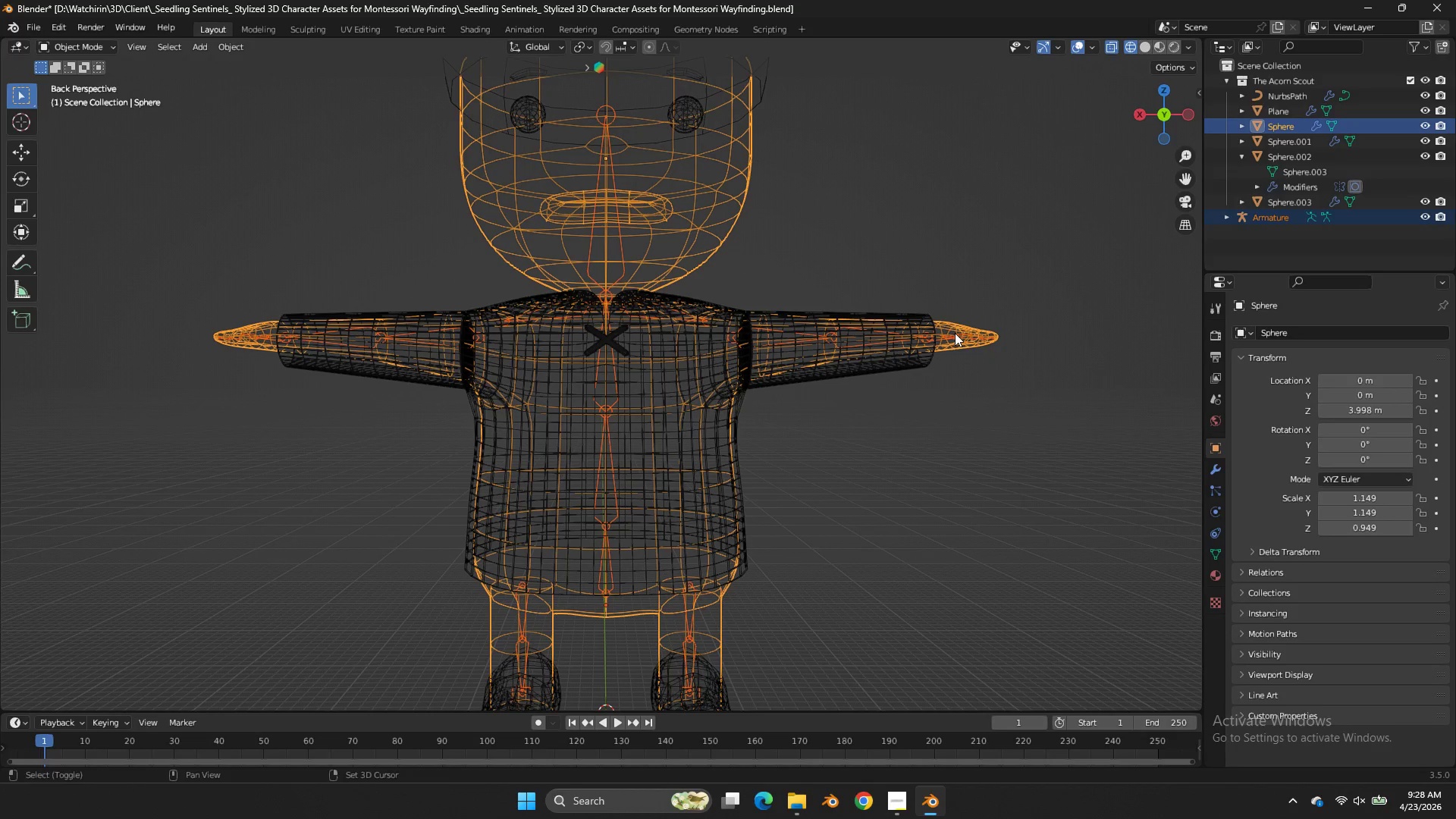 
double_click([956, 336])
 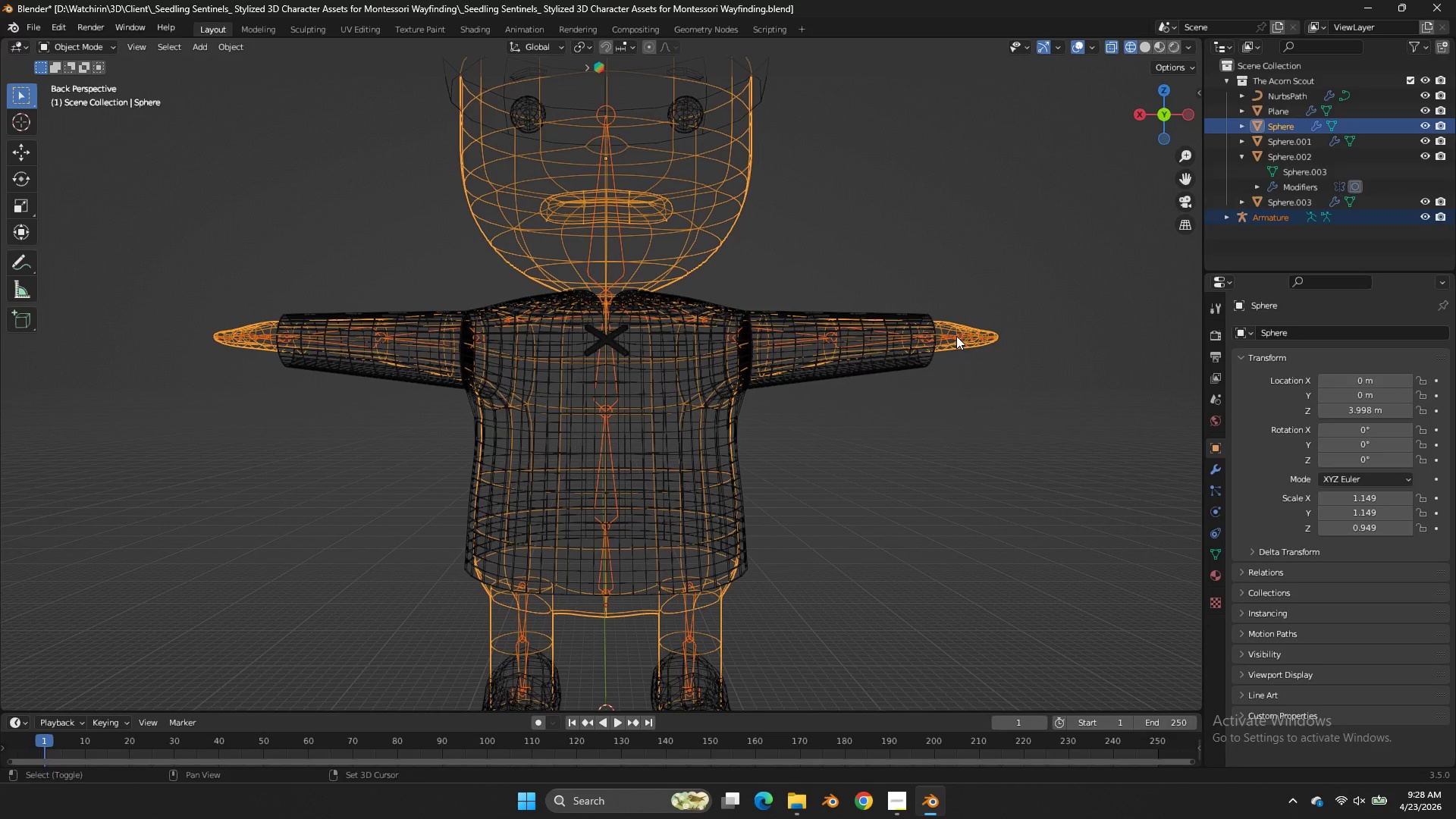 
triple_click([956, 336])
 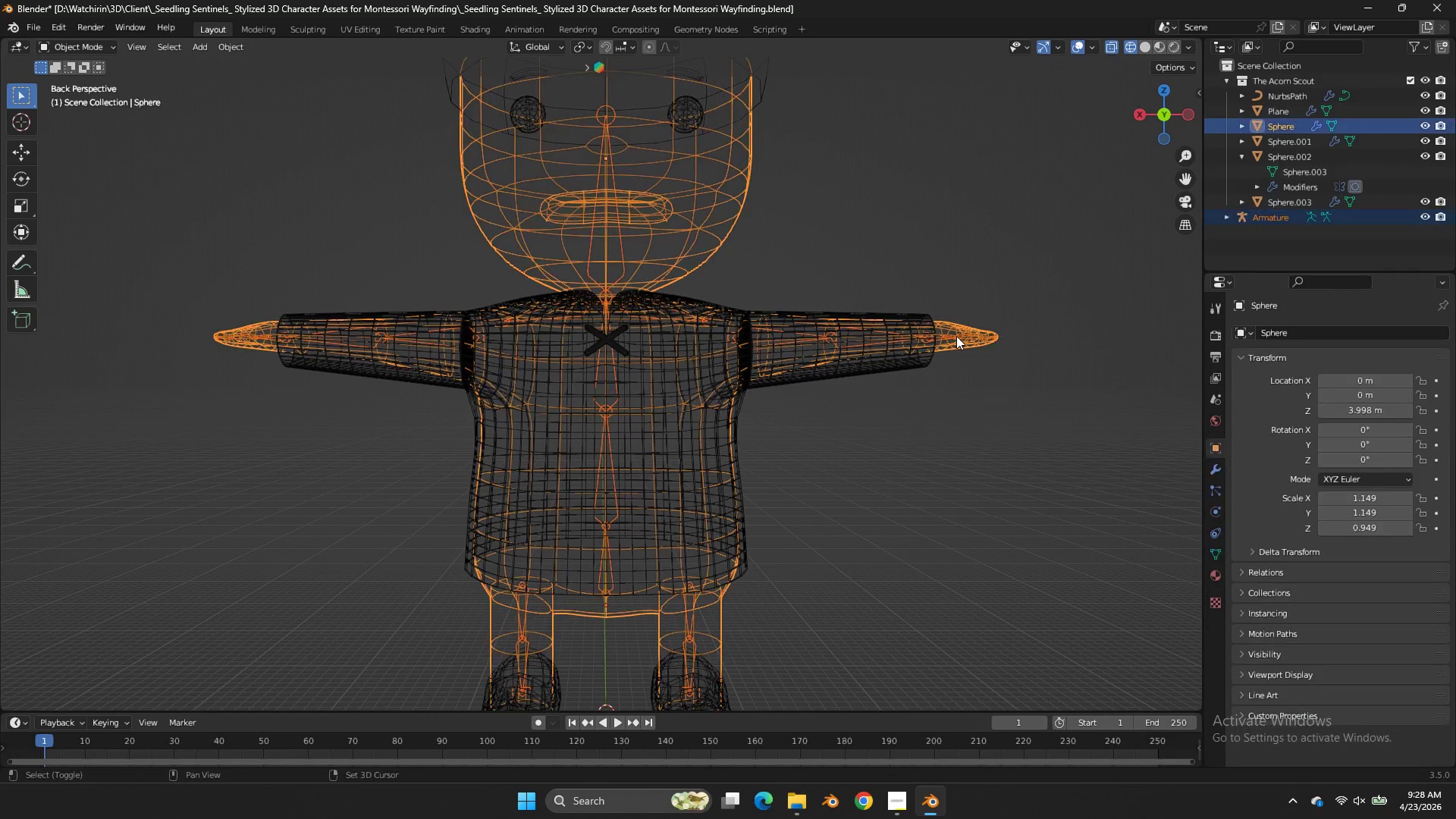 
triple_click([956, 336])
 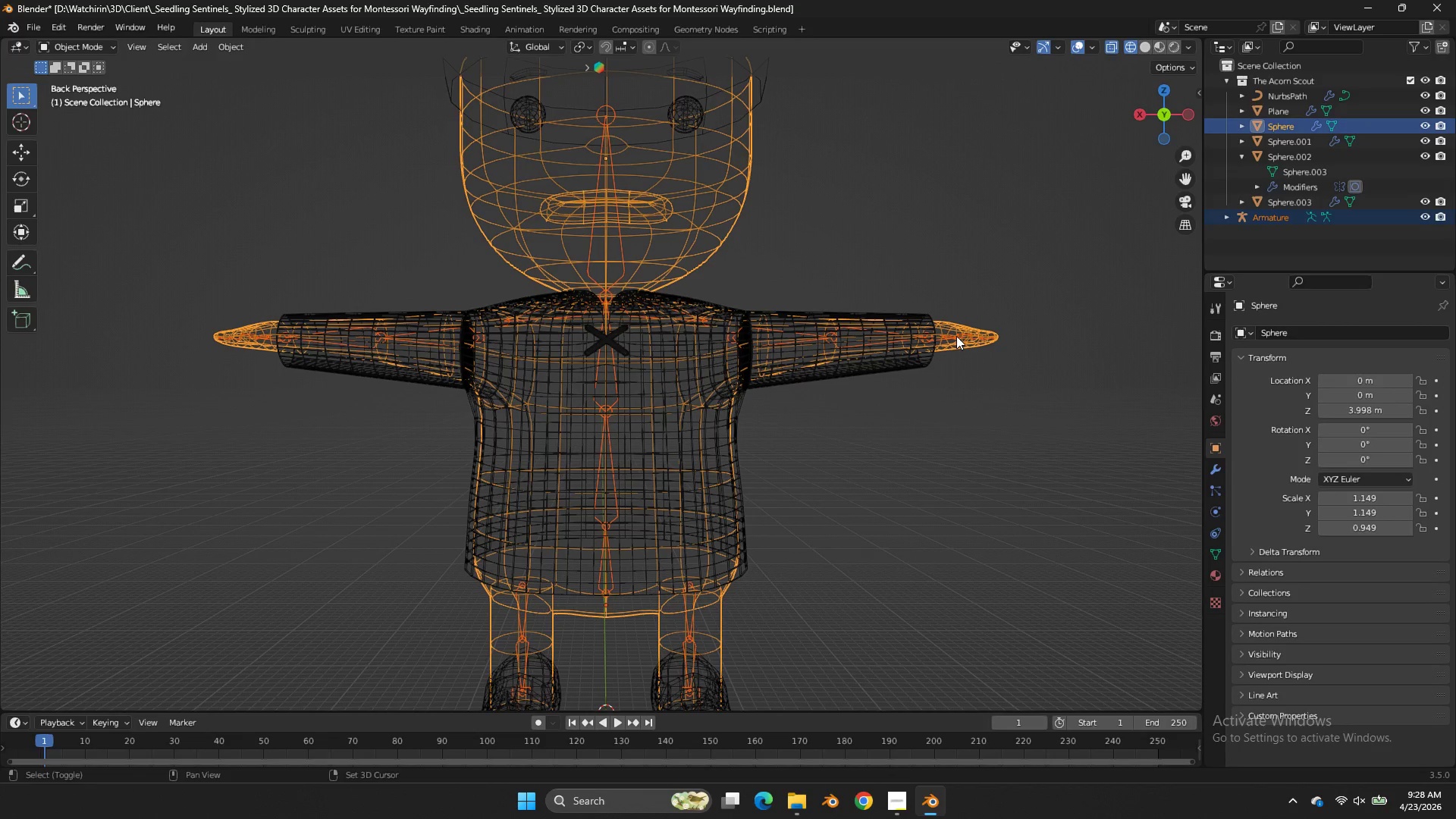 
triple_click([956, 336])
 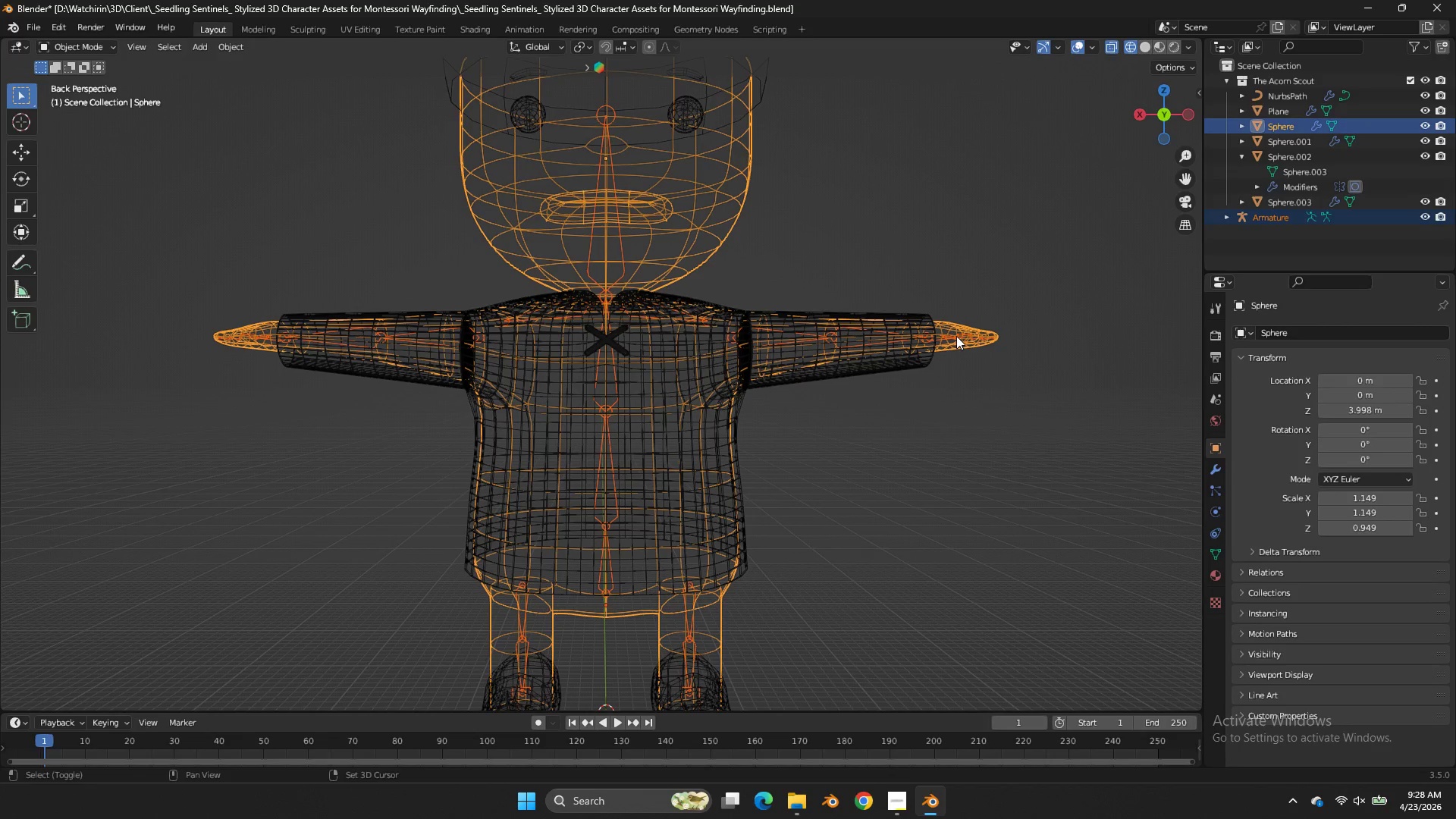 
triple_click([956, 336])
 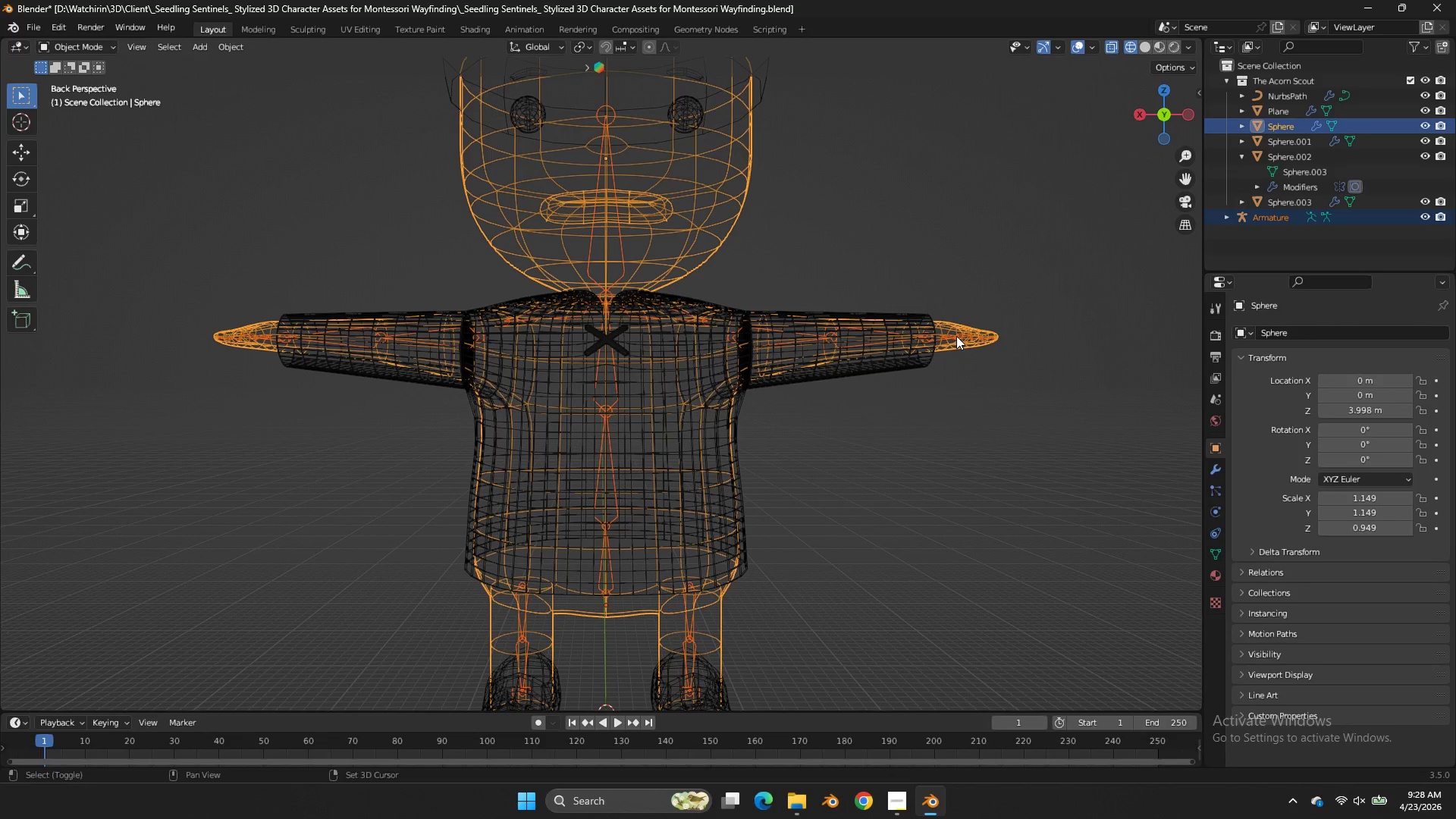 
triple_click([956, 336])
 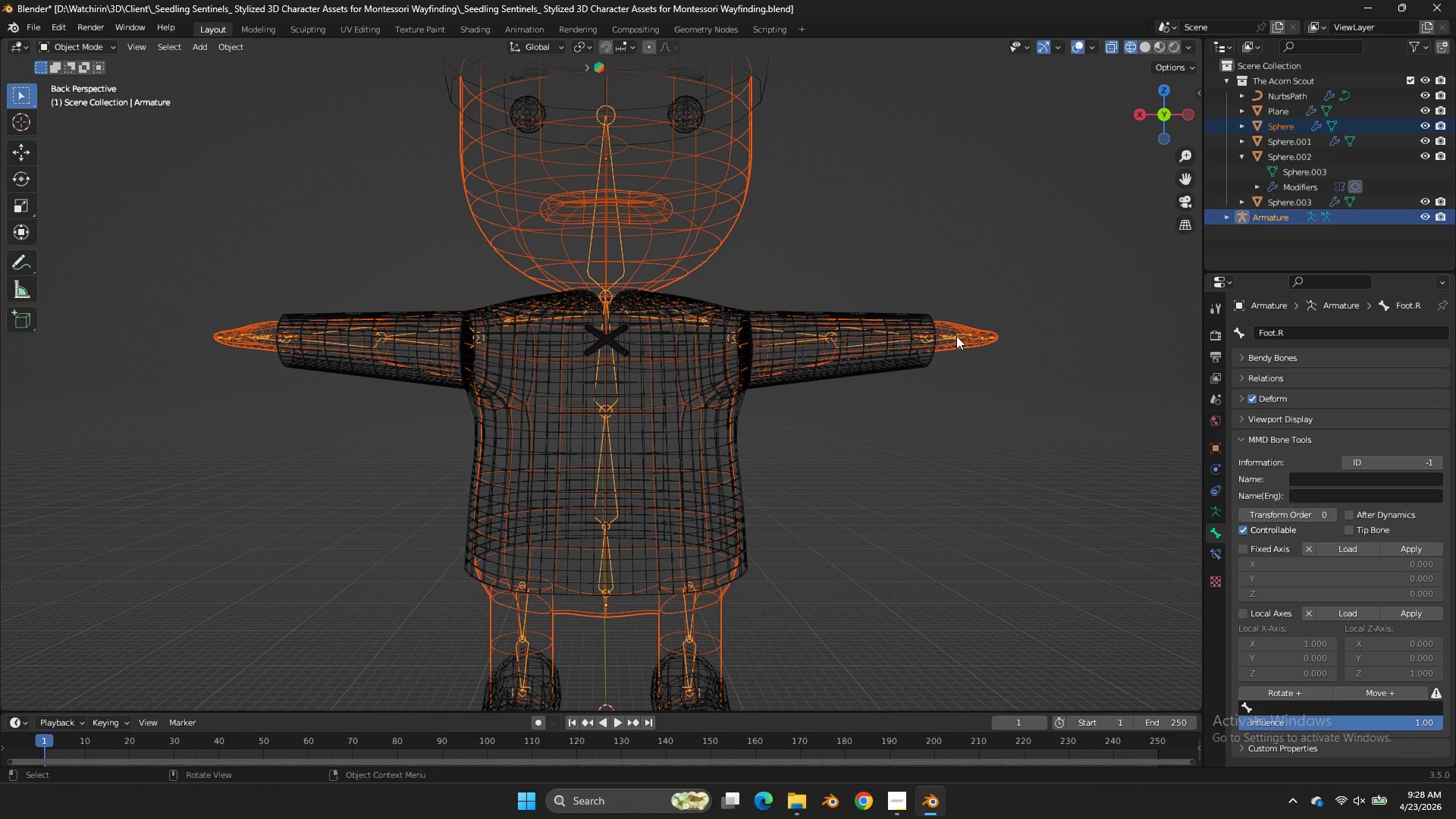 
key(Control+P)
 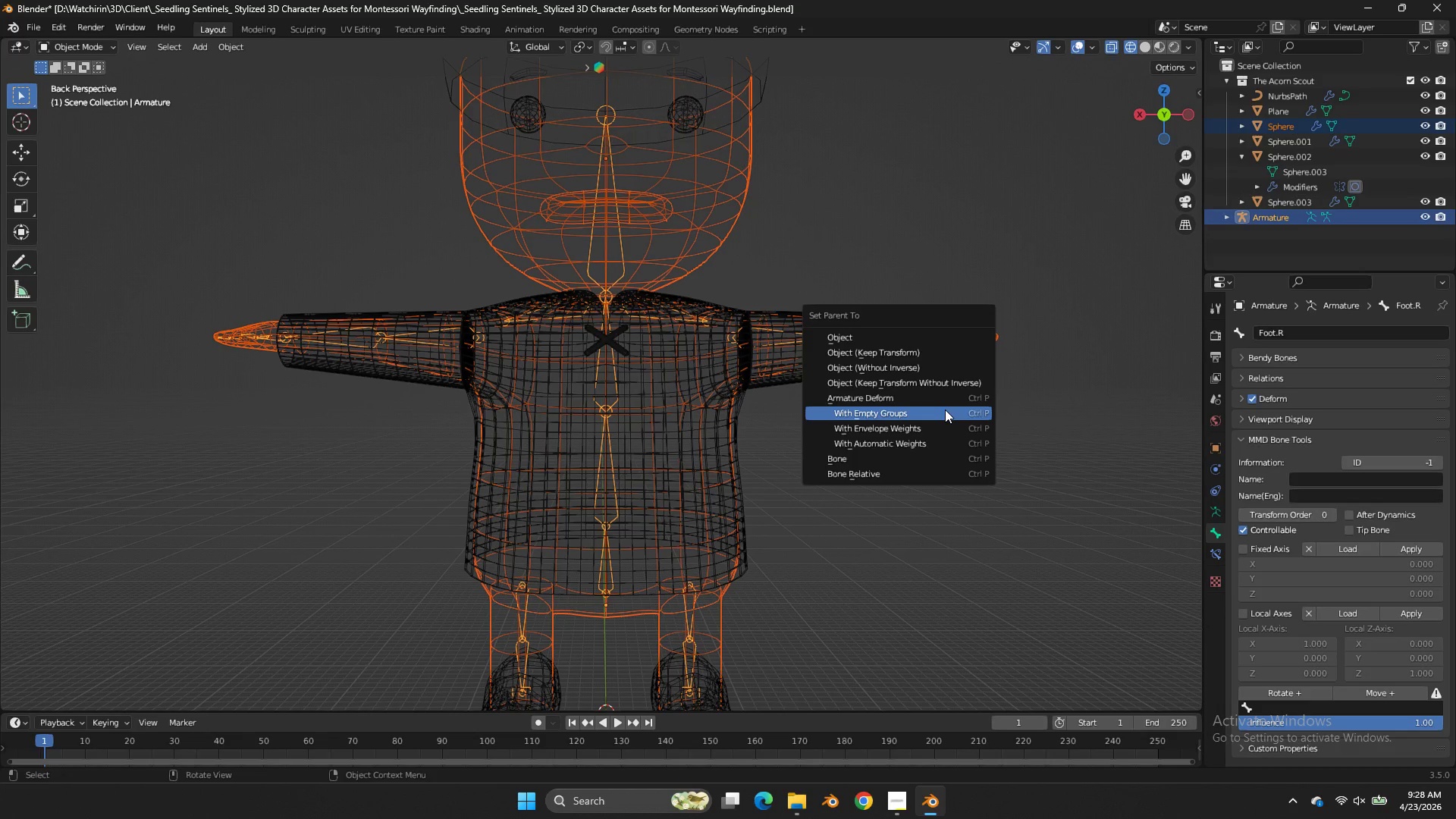 
left_click([945, 410])
 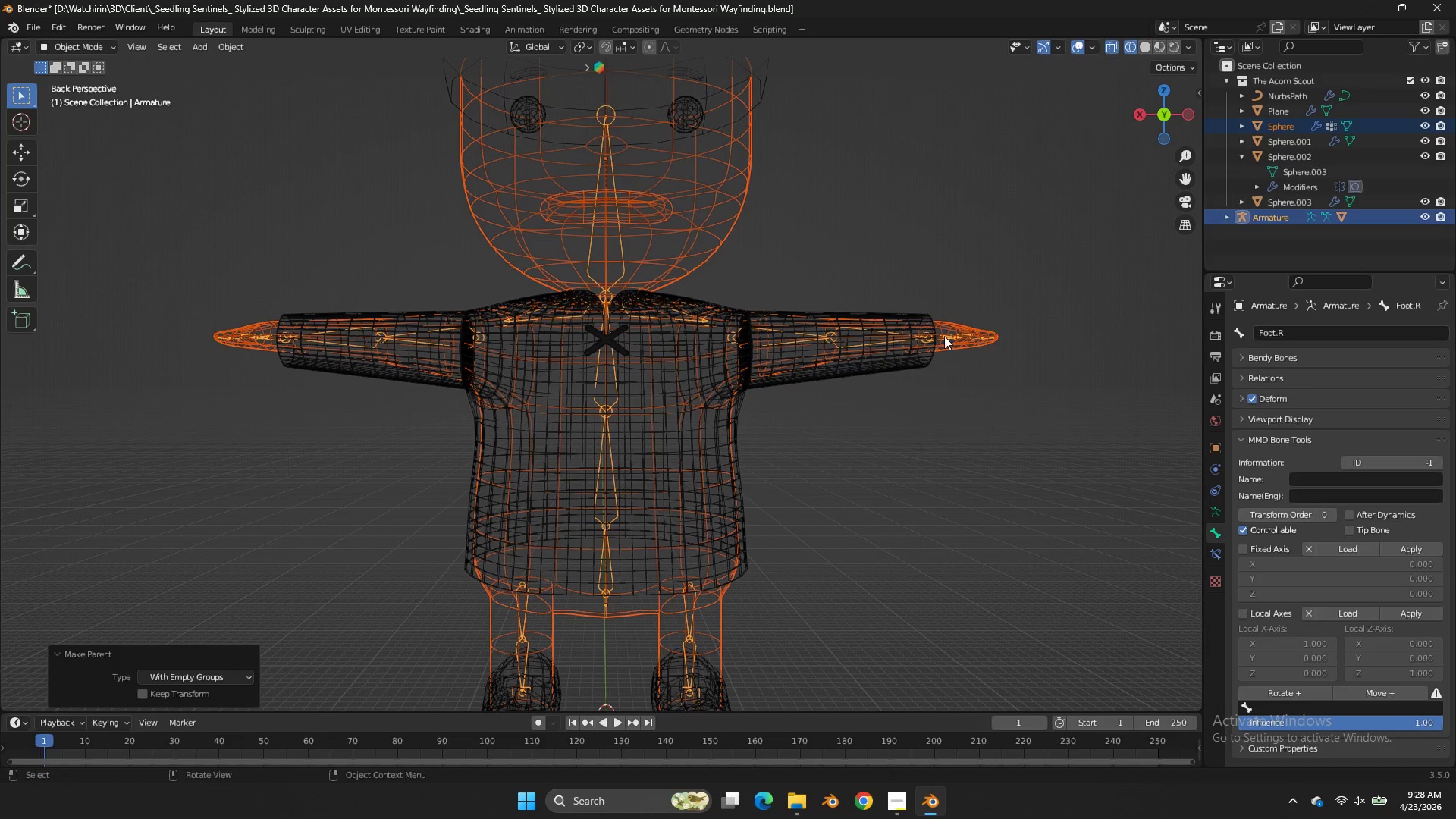 
left_click([944, 336])
 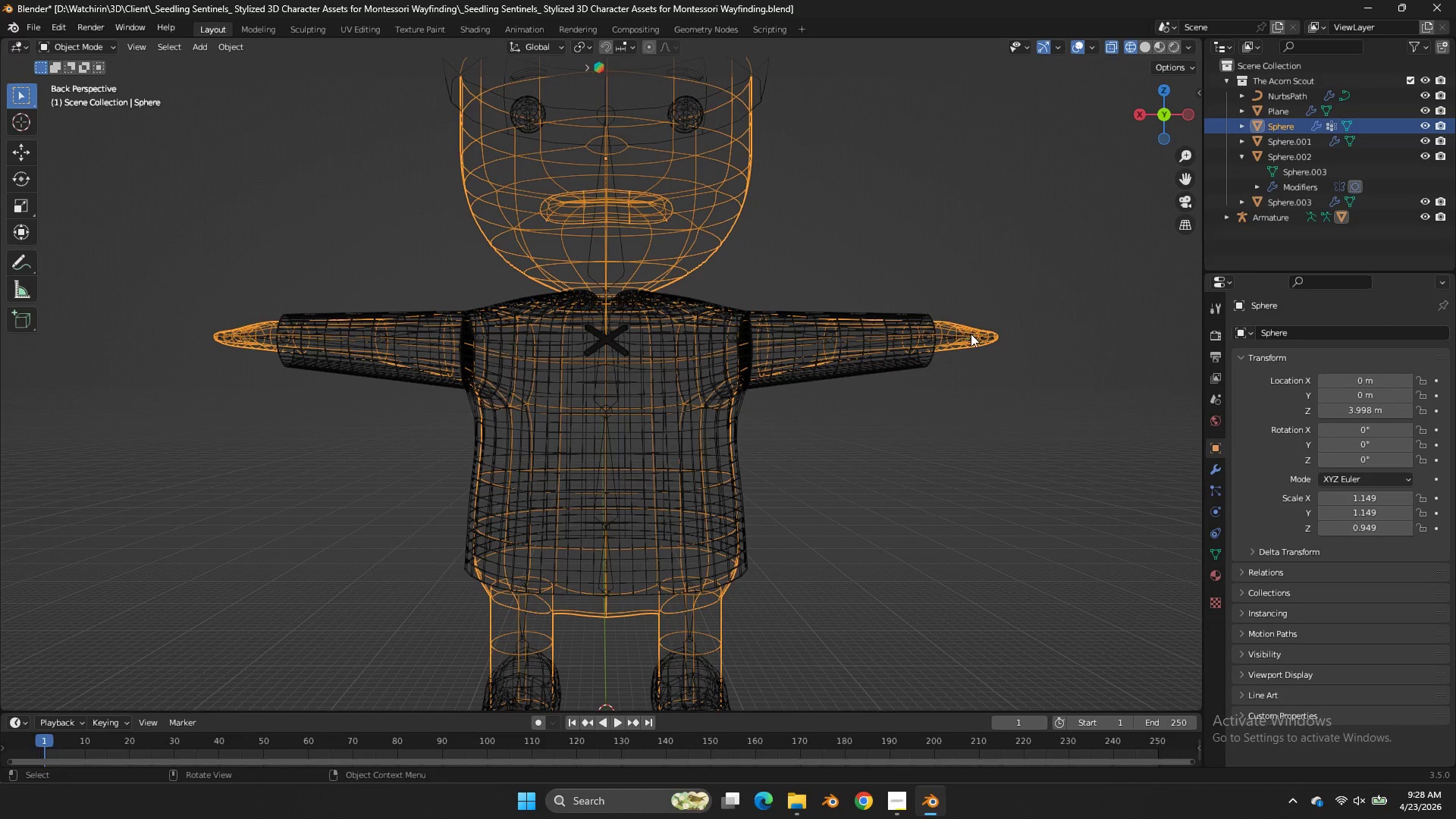 
double_click([971, 334])
 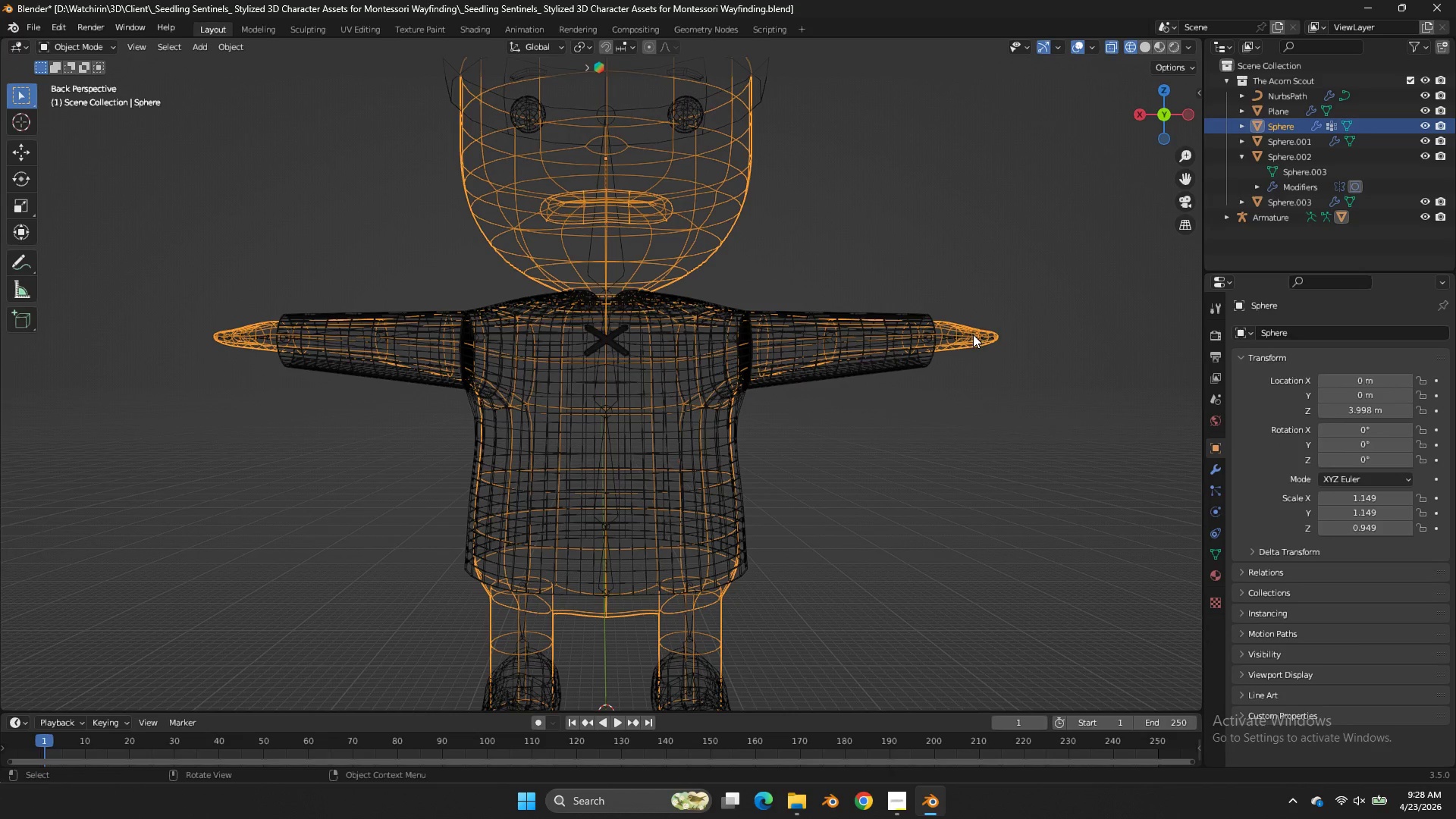 
triple_click([973, 334])
 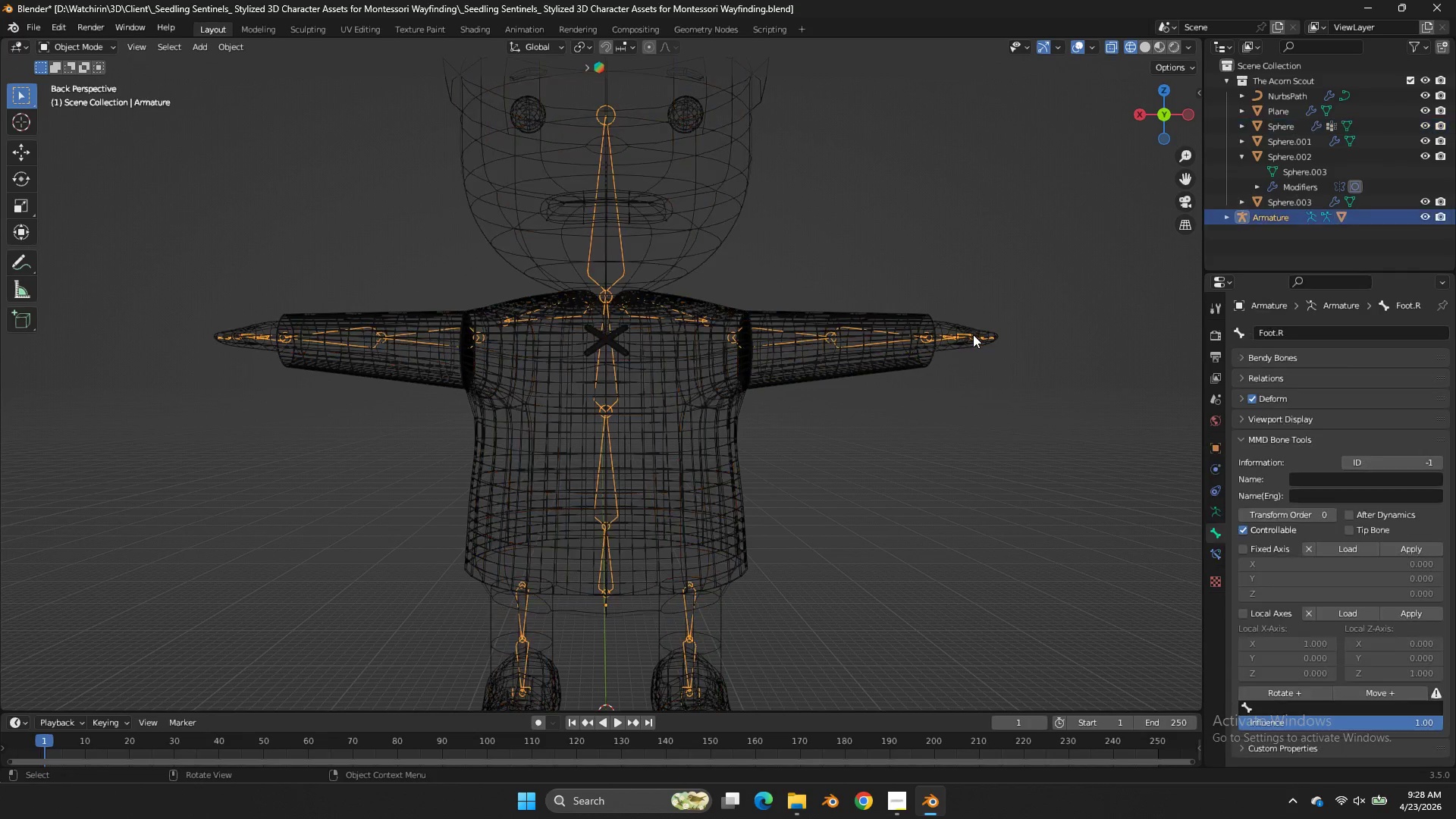 
triple_click([973, 334])
 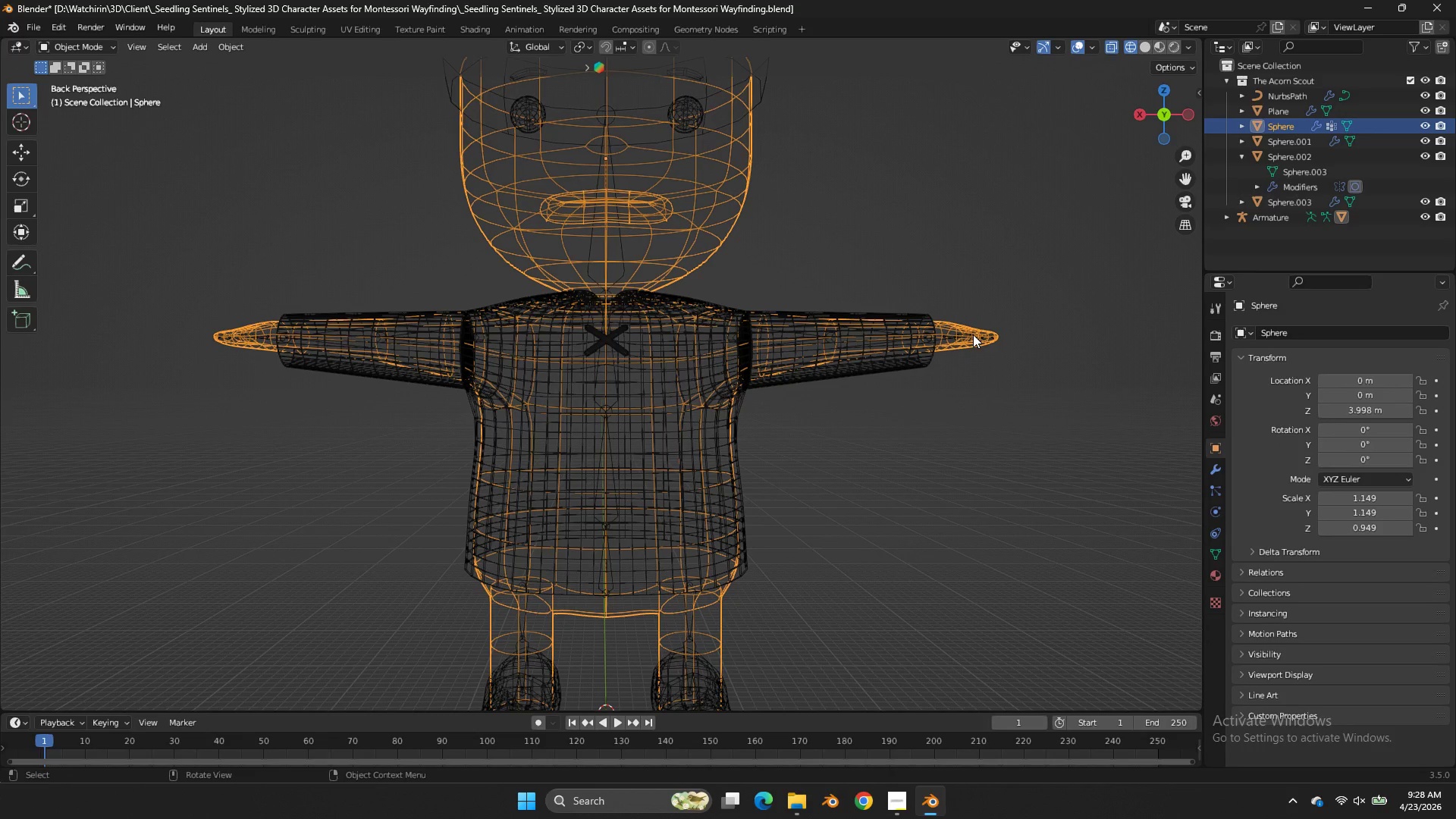 
triple_click([973, 334])
 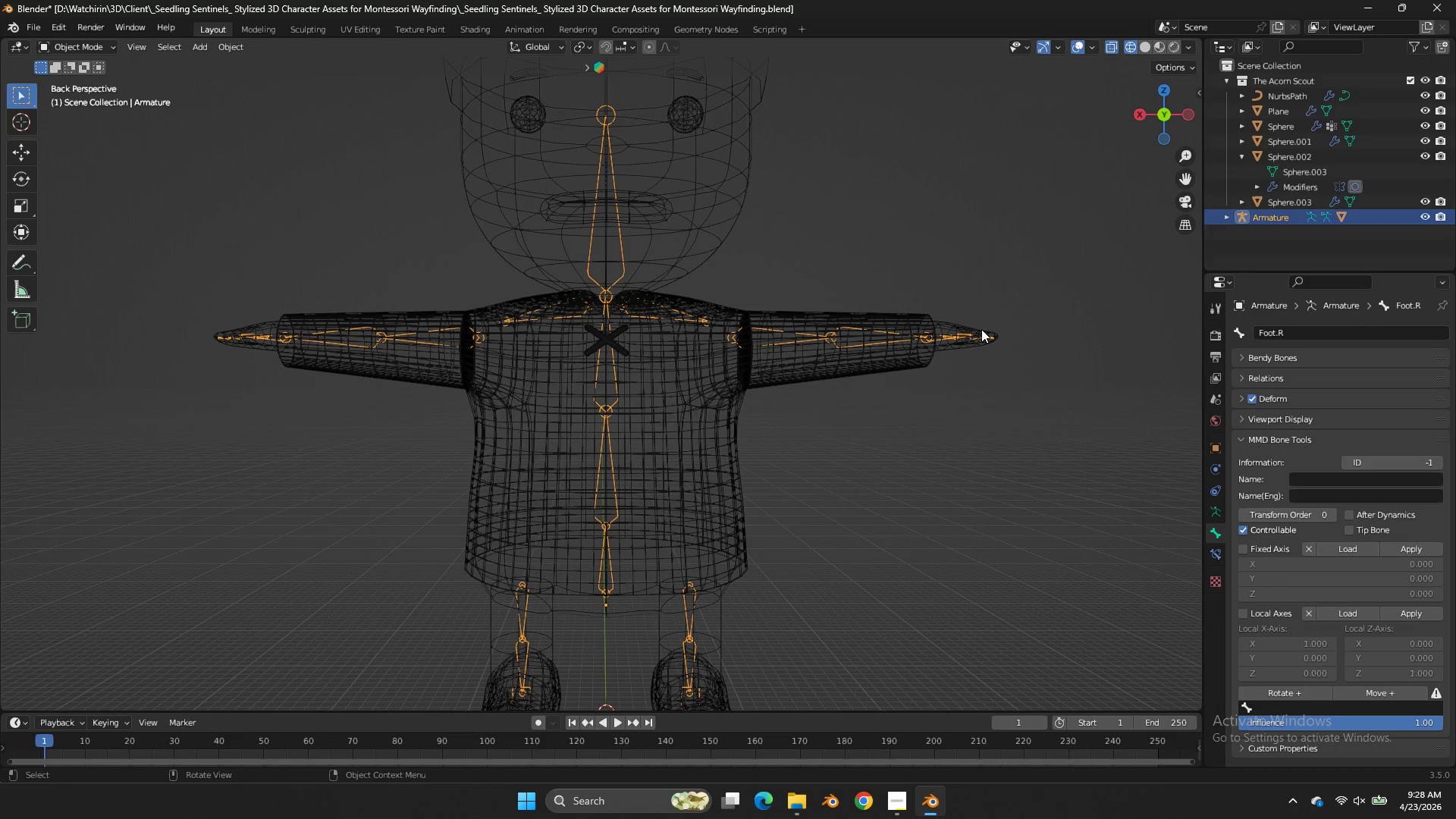 
hold_key(key=ShiftLeft, duration=1.55)
double_click([981, 329])
 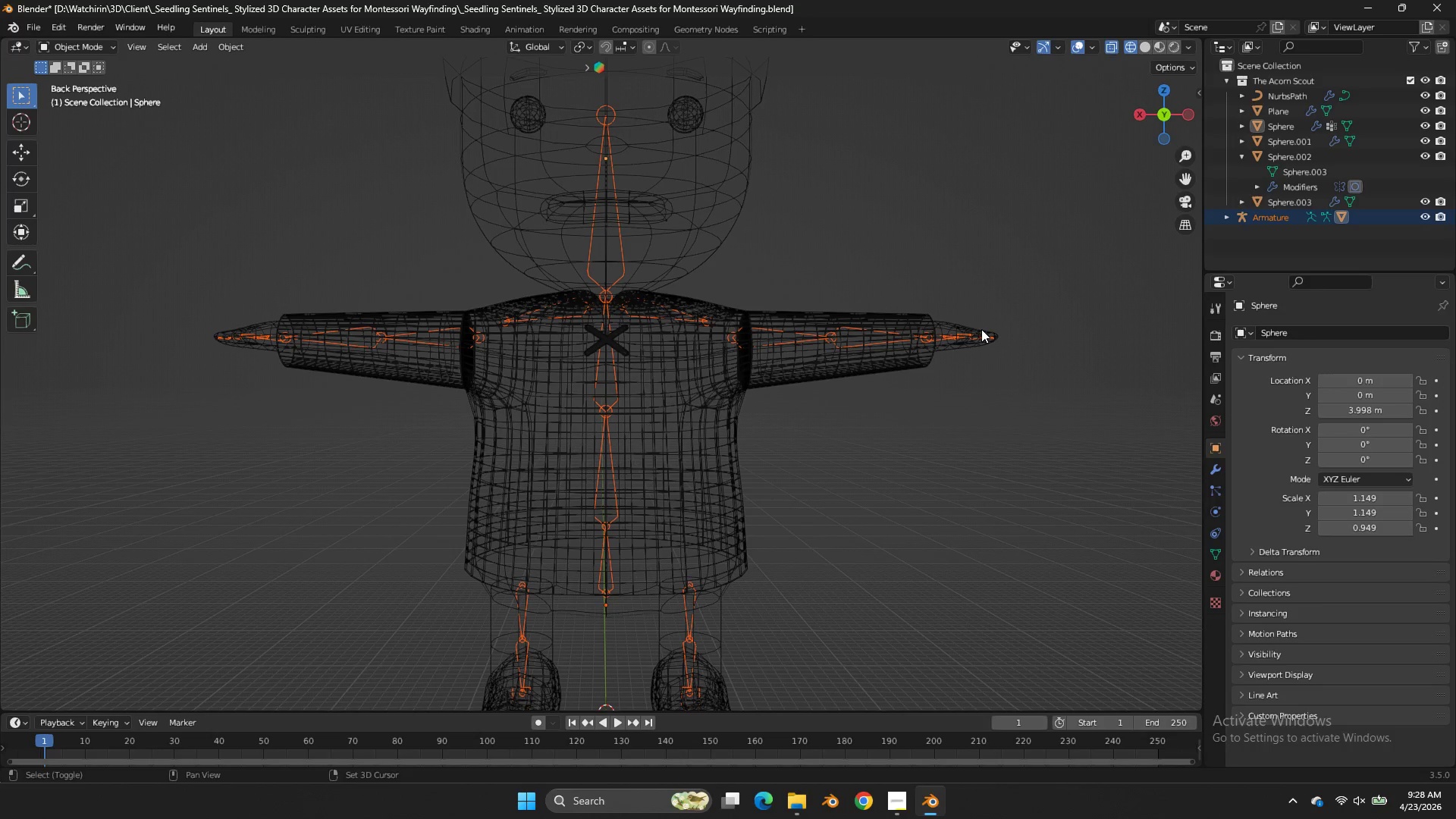 
triple_click([981, 329])
 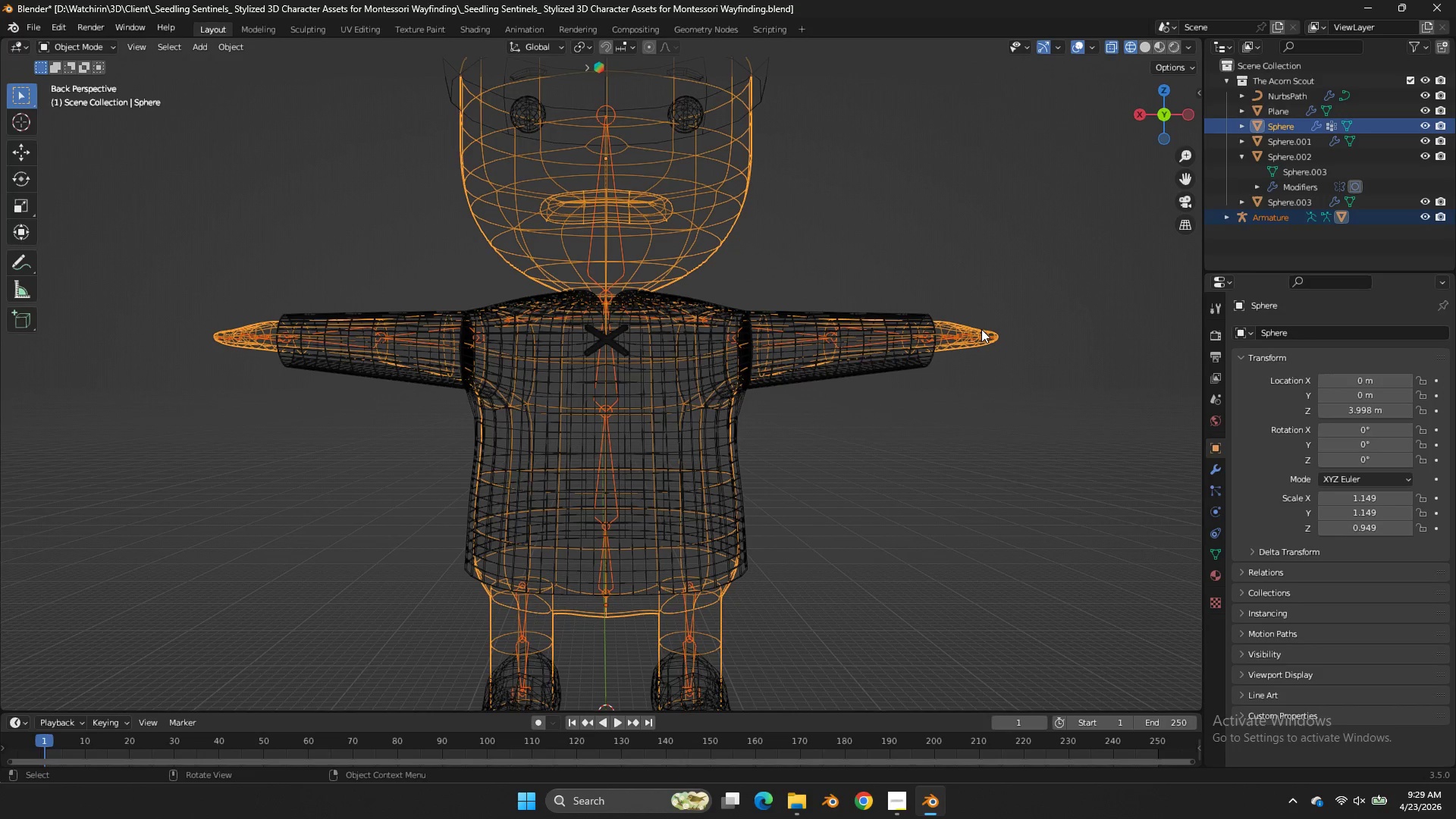 
hold_key(key=ControlLeft, duration=0.88)
 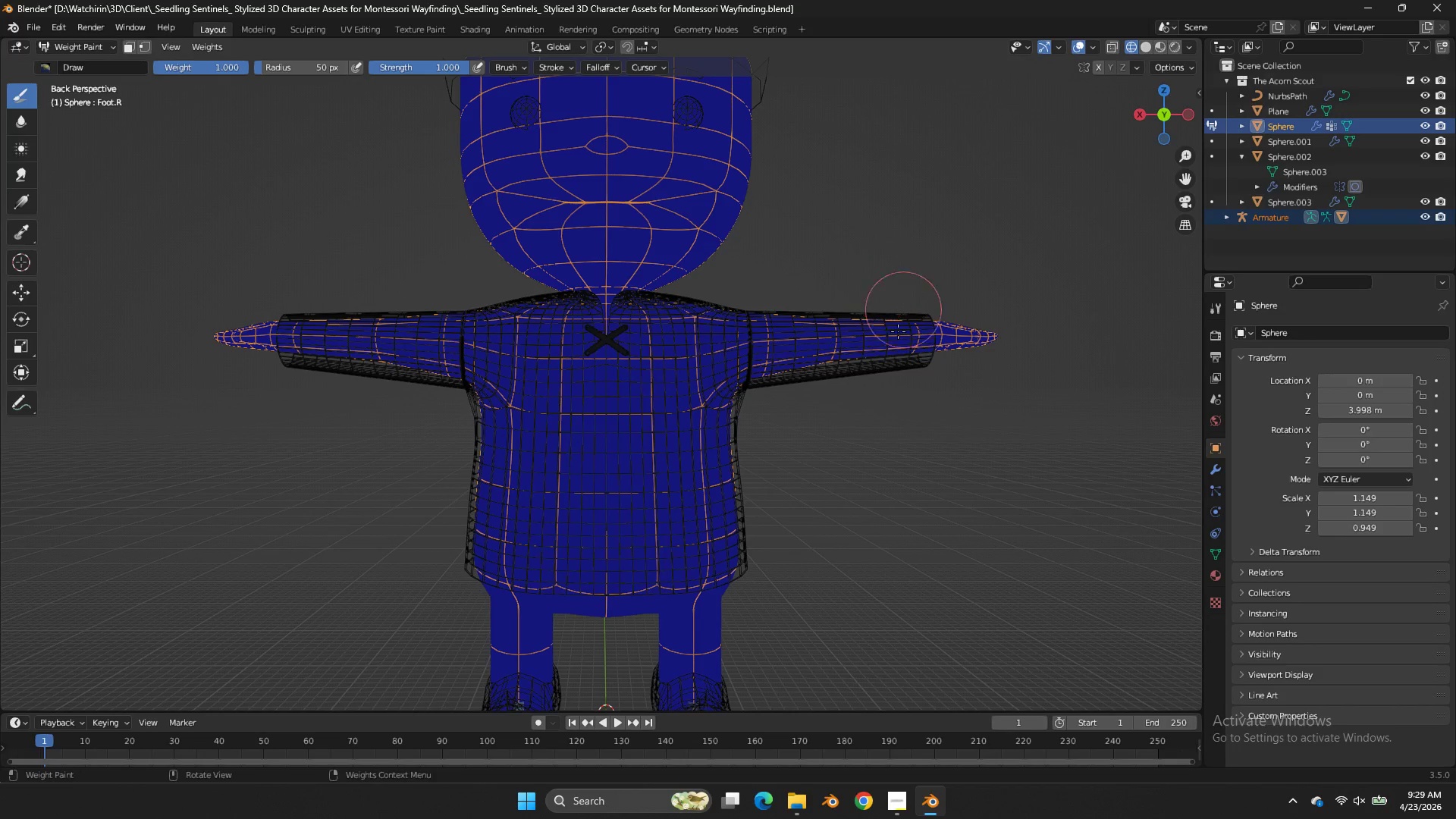 
hold_key(key=Tab, duration=0.56)
 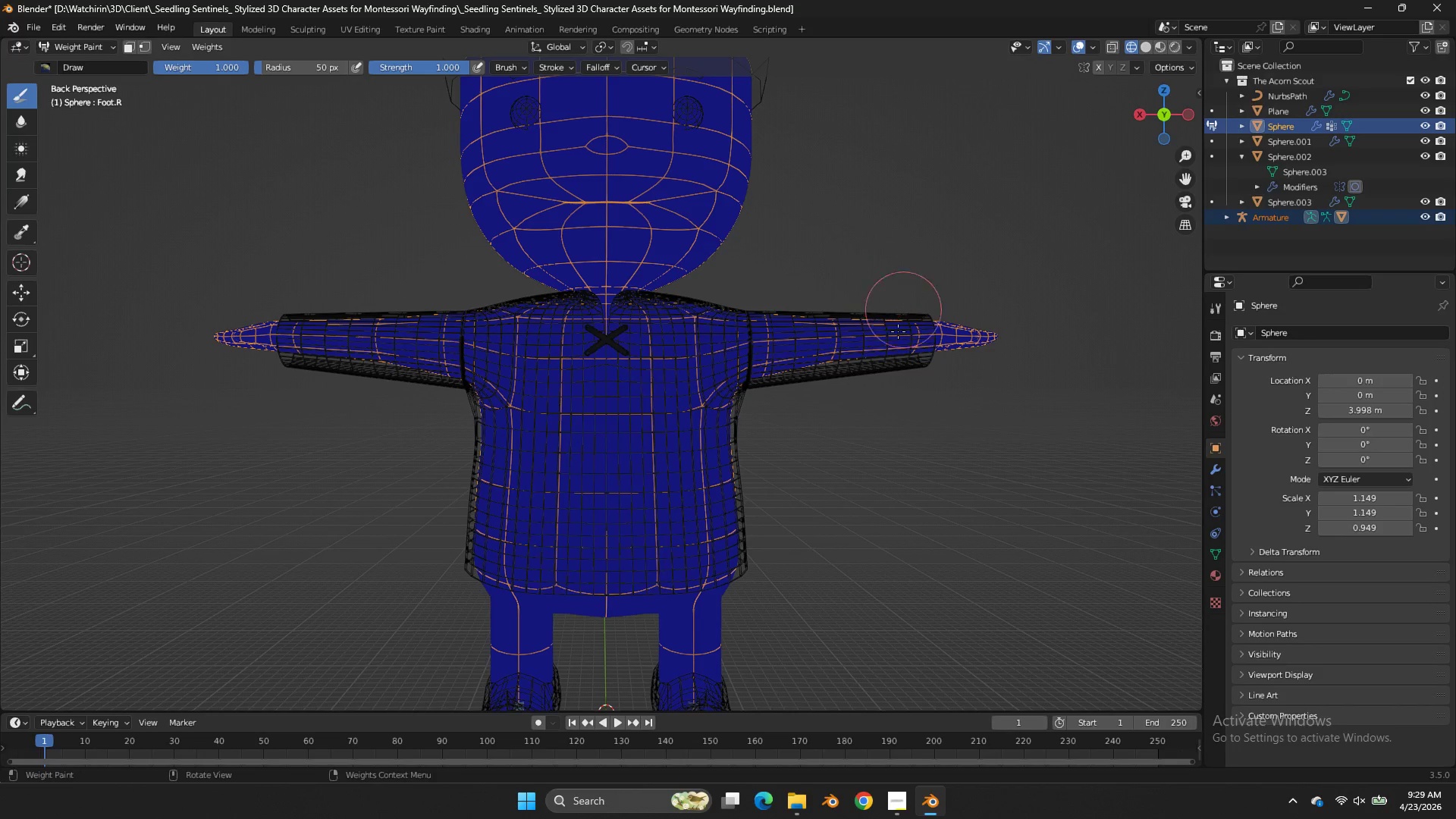 
hold_key(key=ControlLeft, duration=0.56)
left_click([897, 339])
 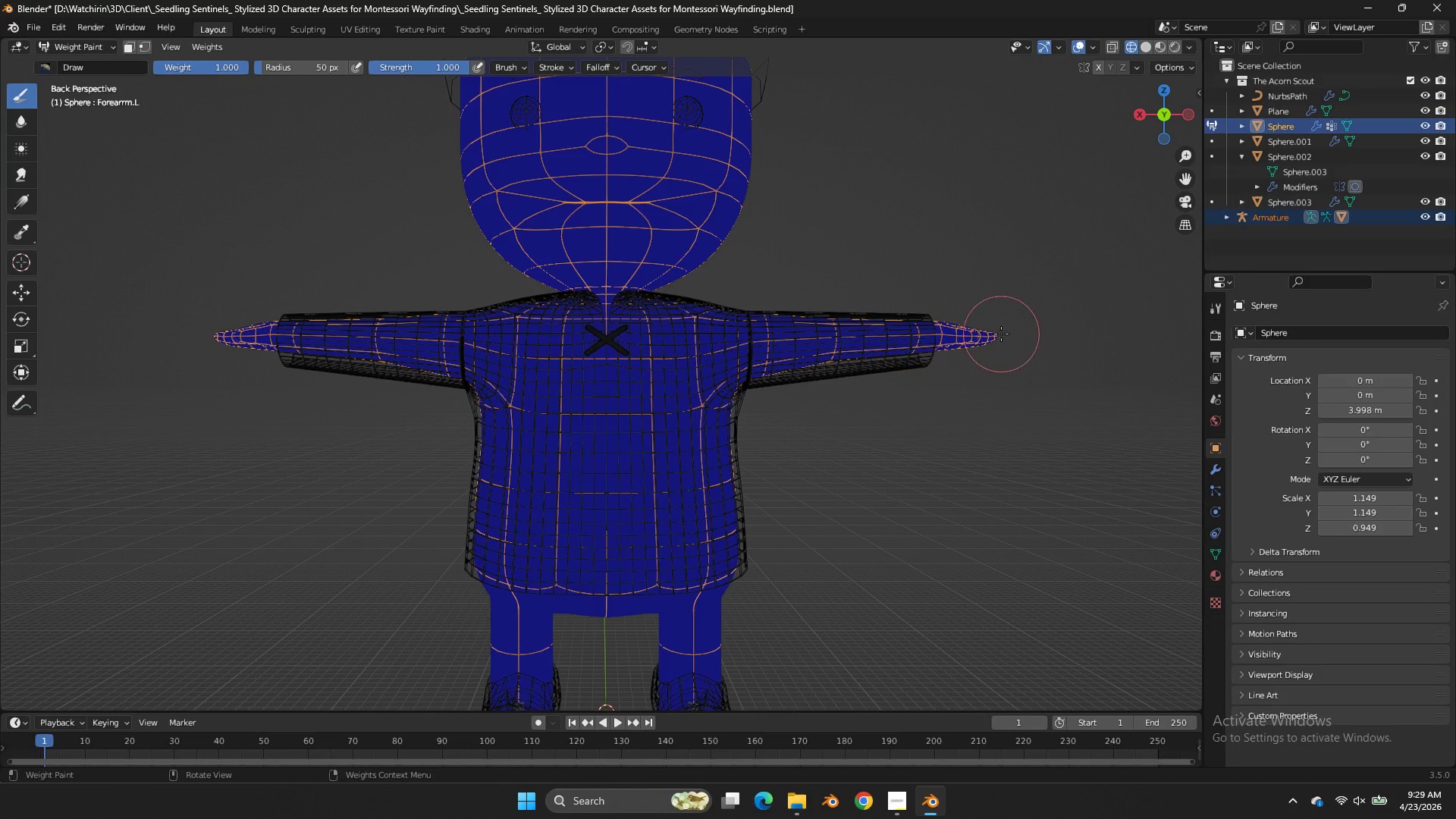 
key(Z)
 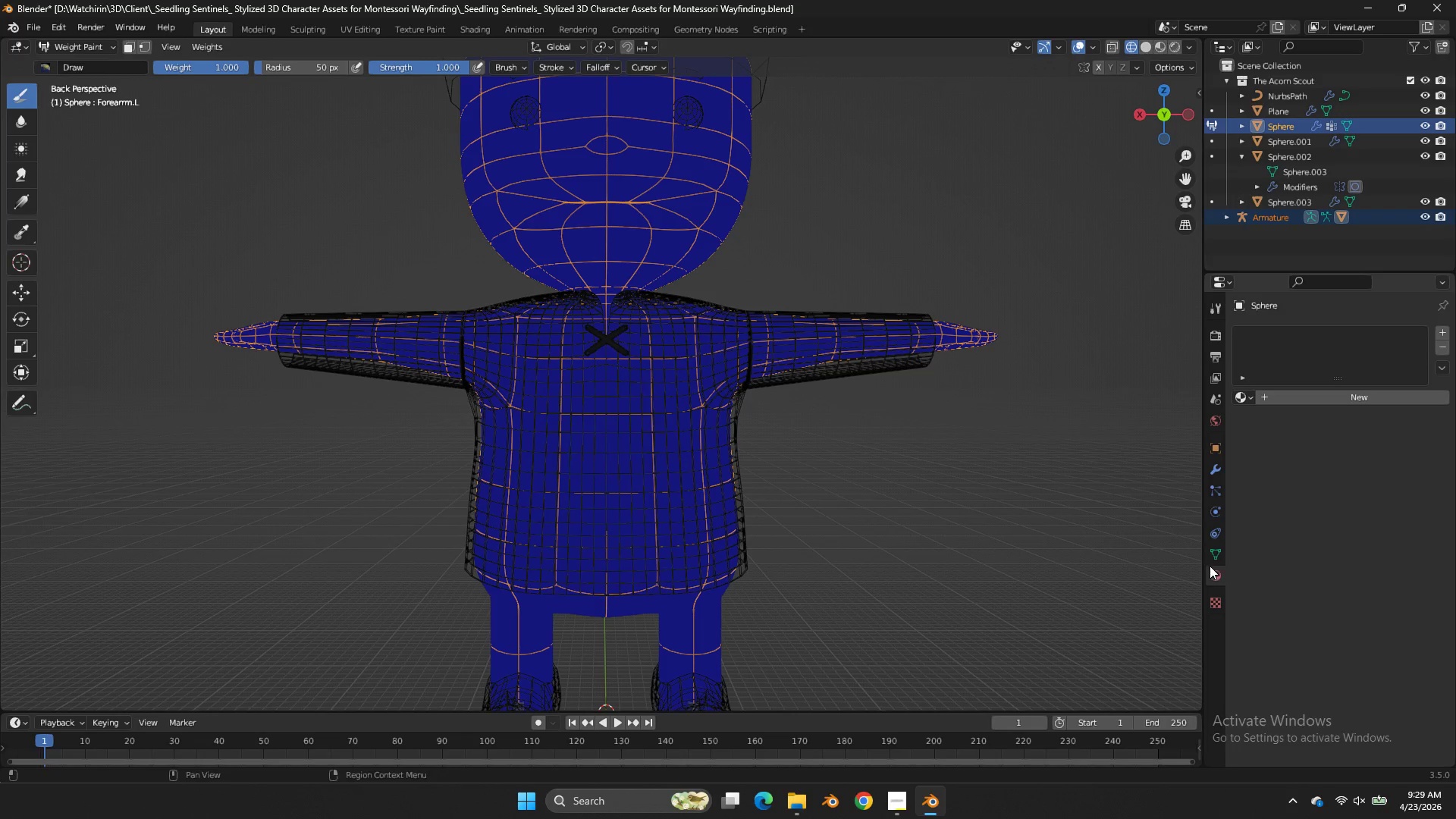 
double_click([1206, 559])
 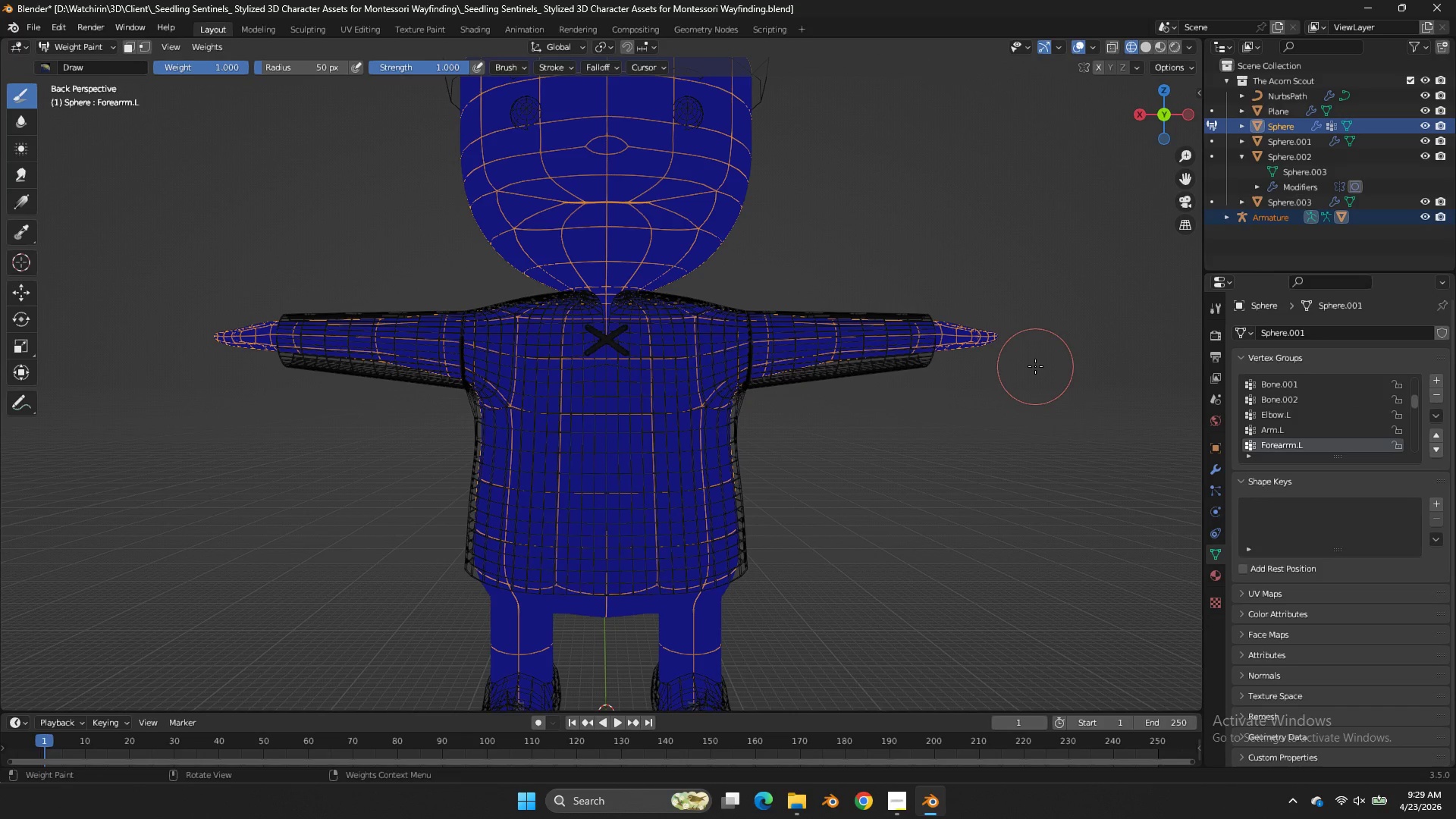 
scroll: coordinate [1035, 366], scroll_direction: down, amount: 2.0
 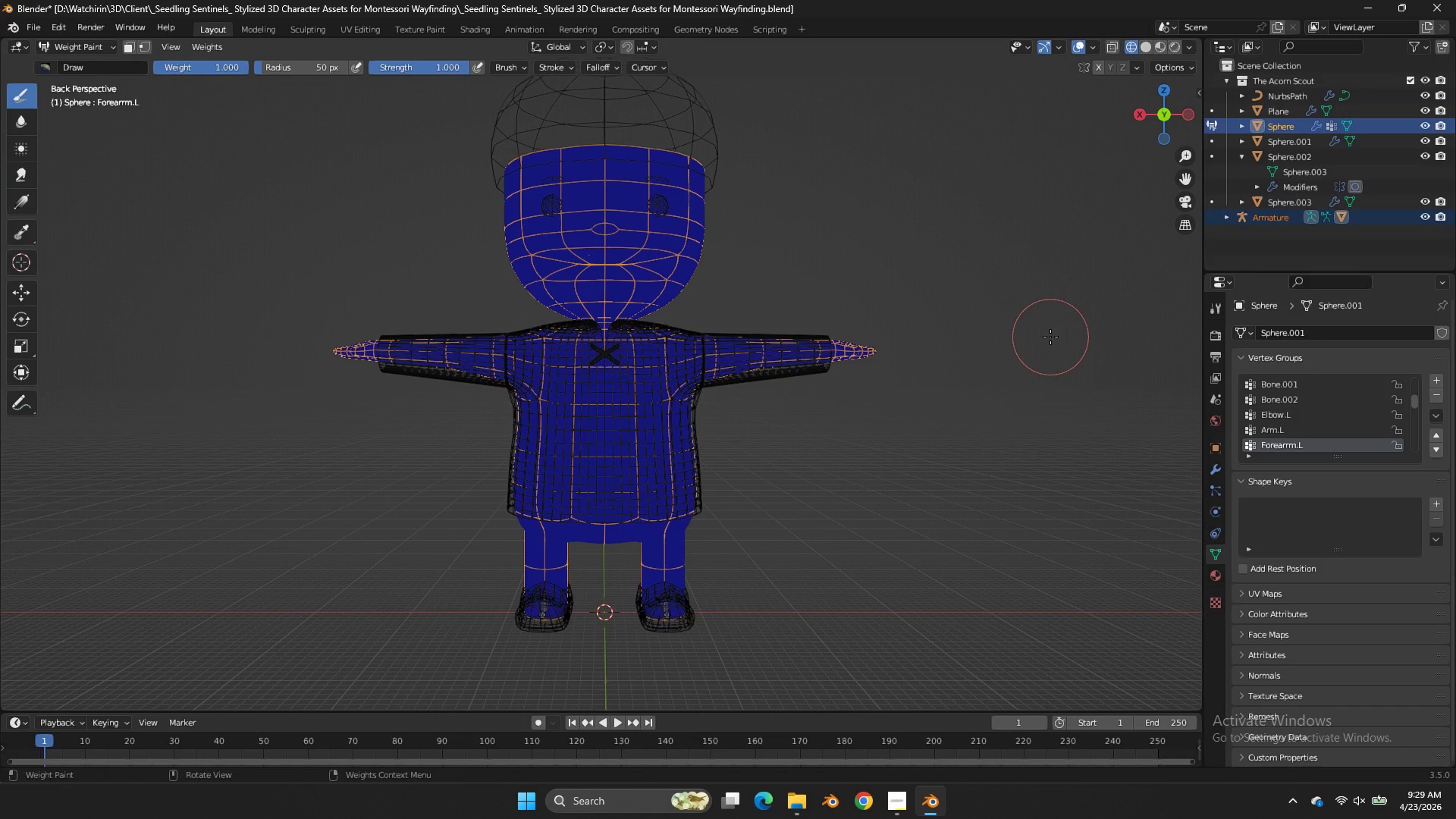 
key(Control+ControlLeft)
 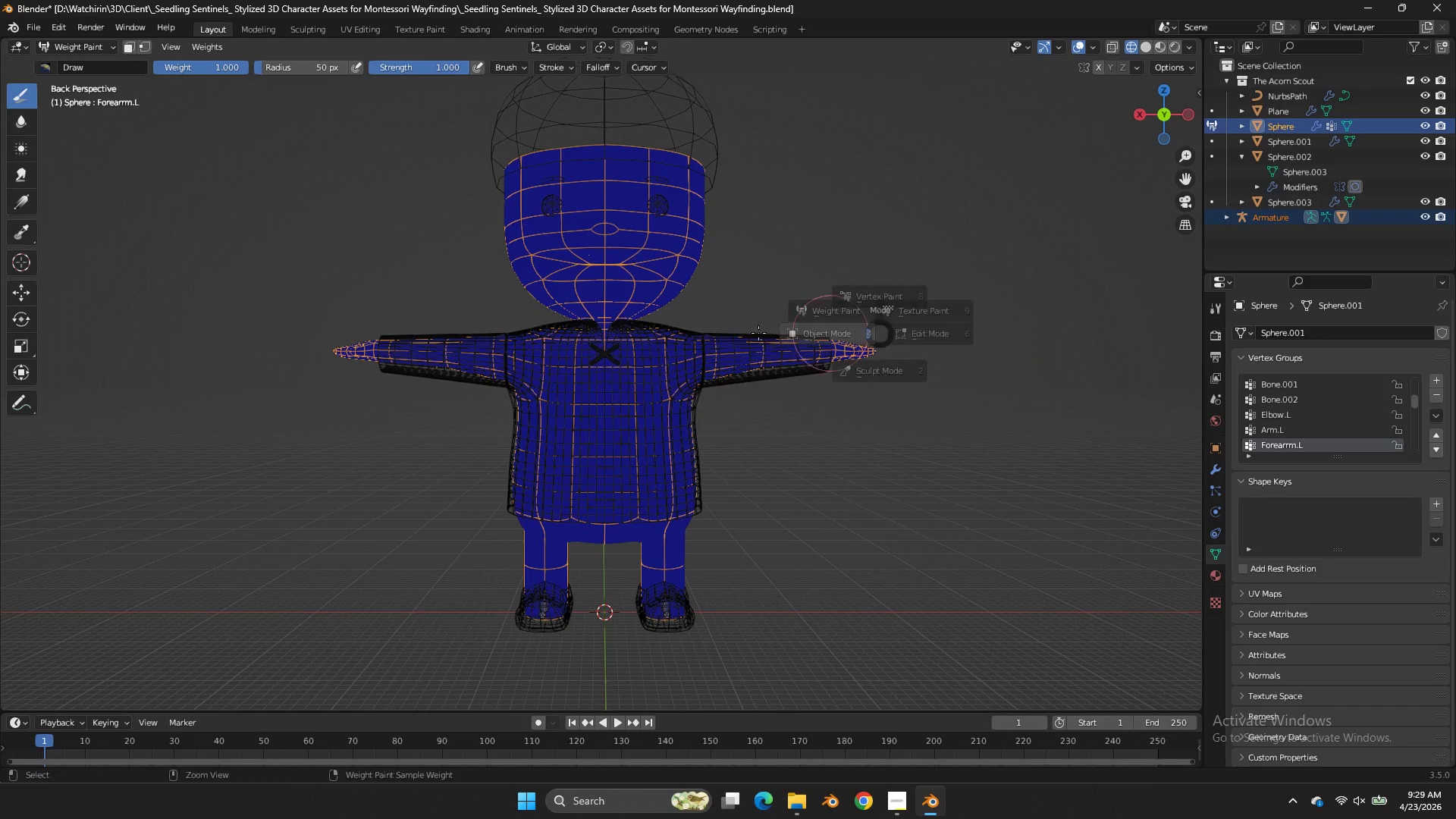 
key(Control+Tab)
 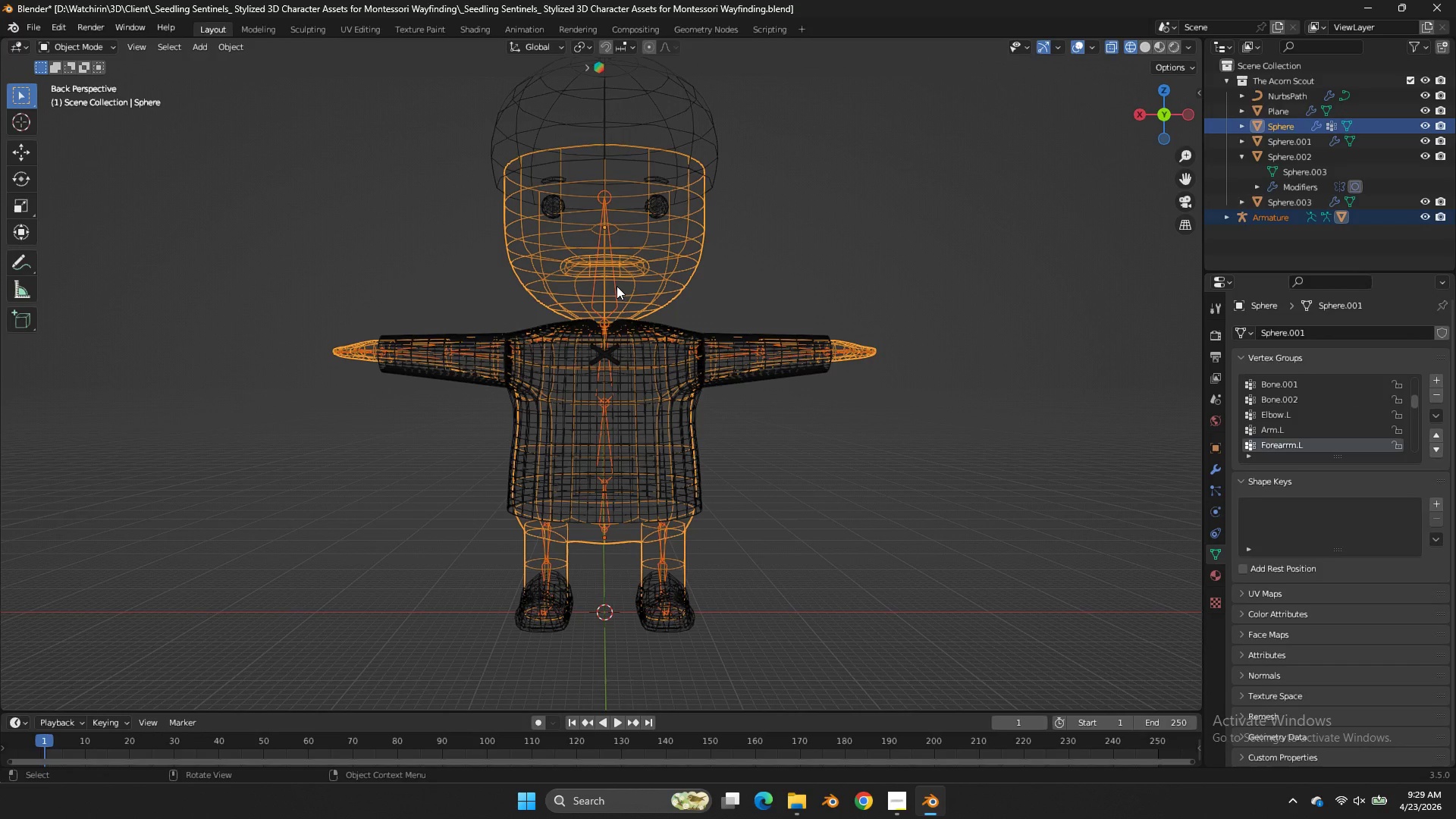 
left_click([618, 286])
 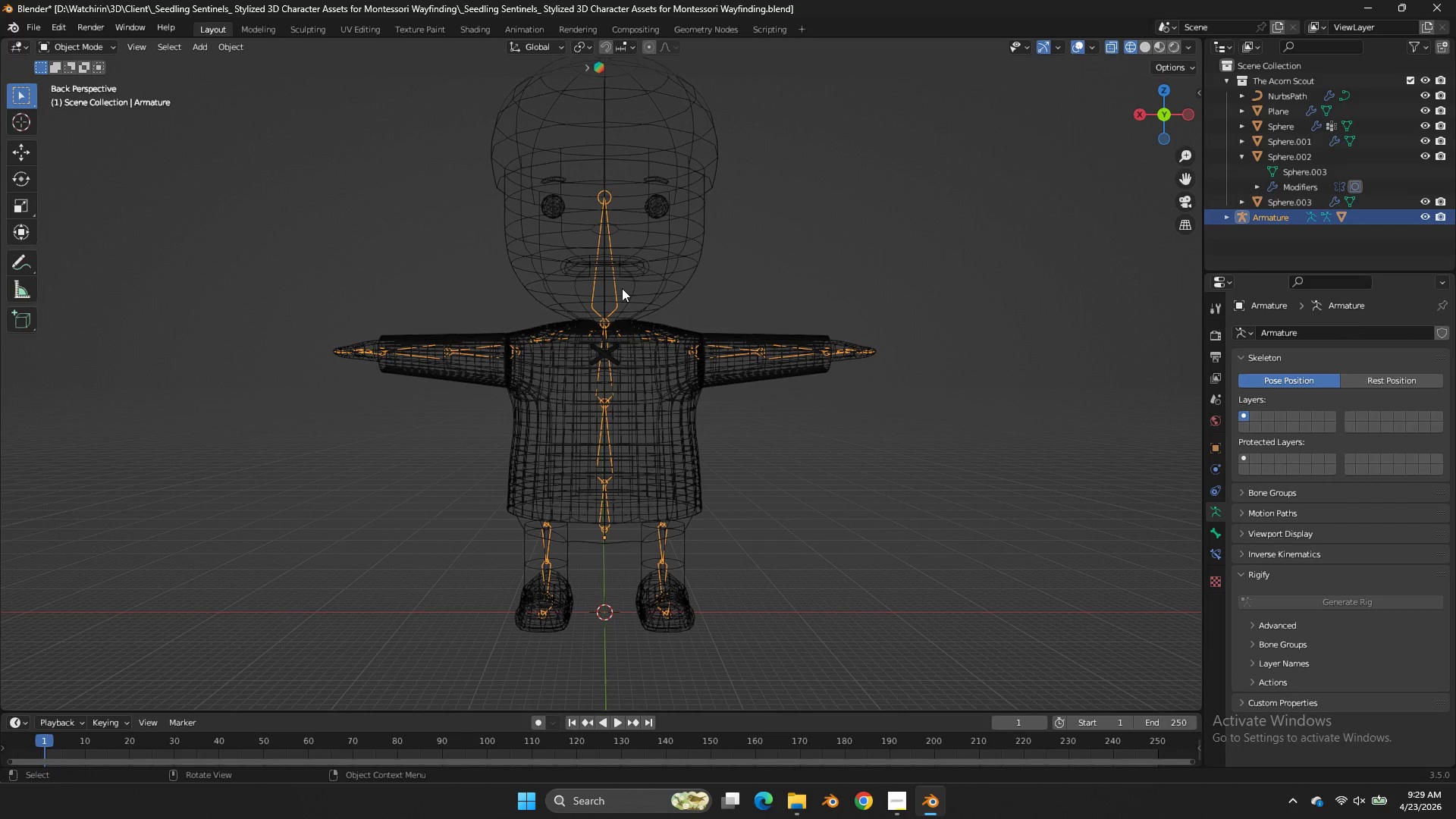 
hold_key(key=ShiftLeft, duration=2.92)
double_click([659, 287])
 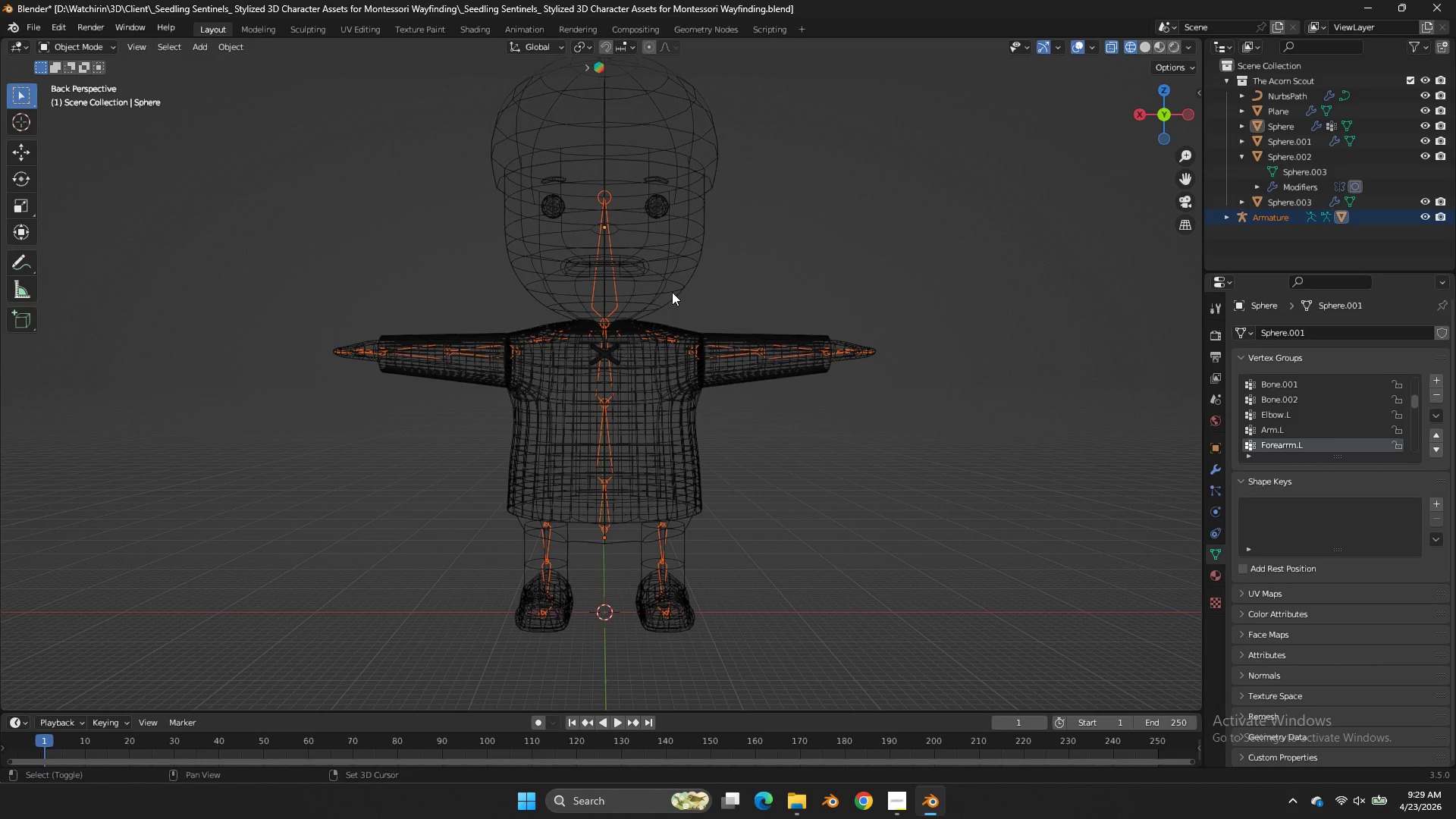 
triple_click([672, 292])
 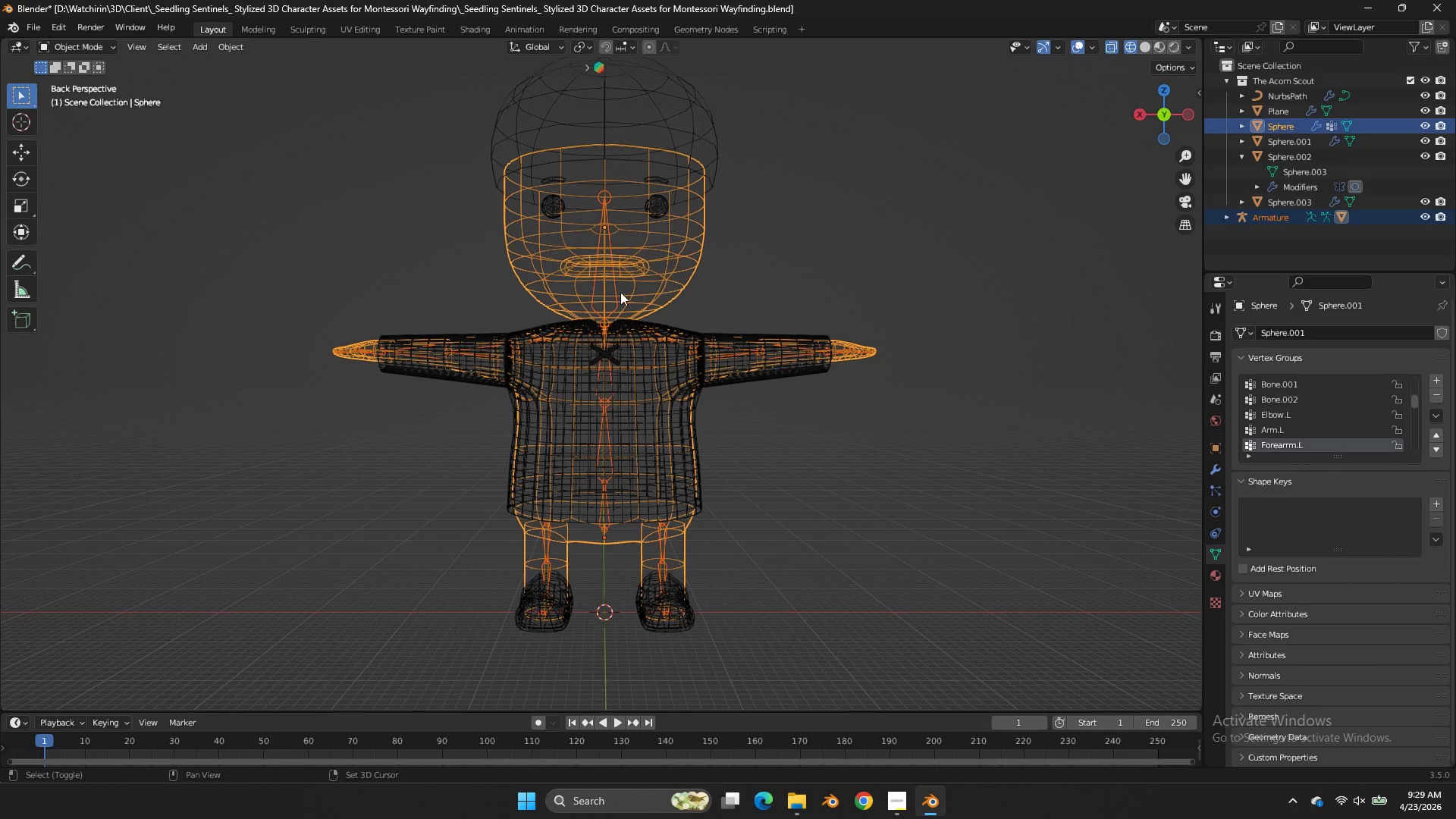 
double_click([620, 292])
 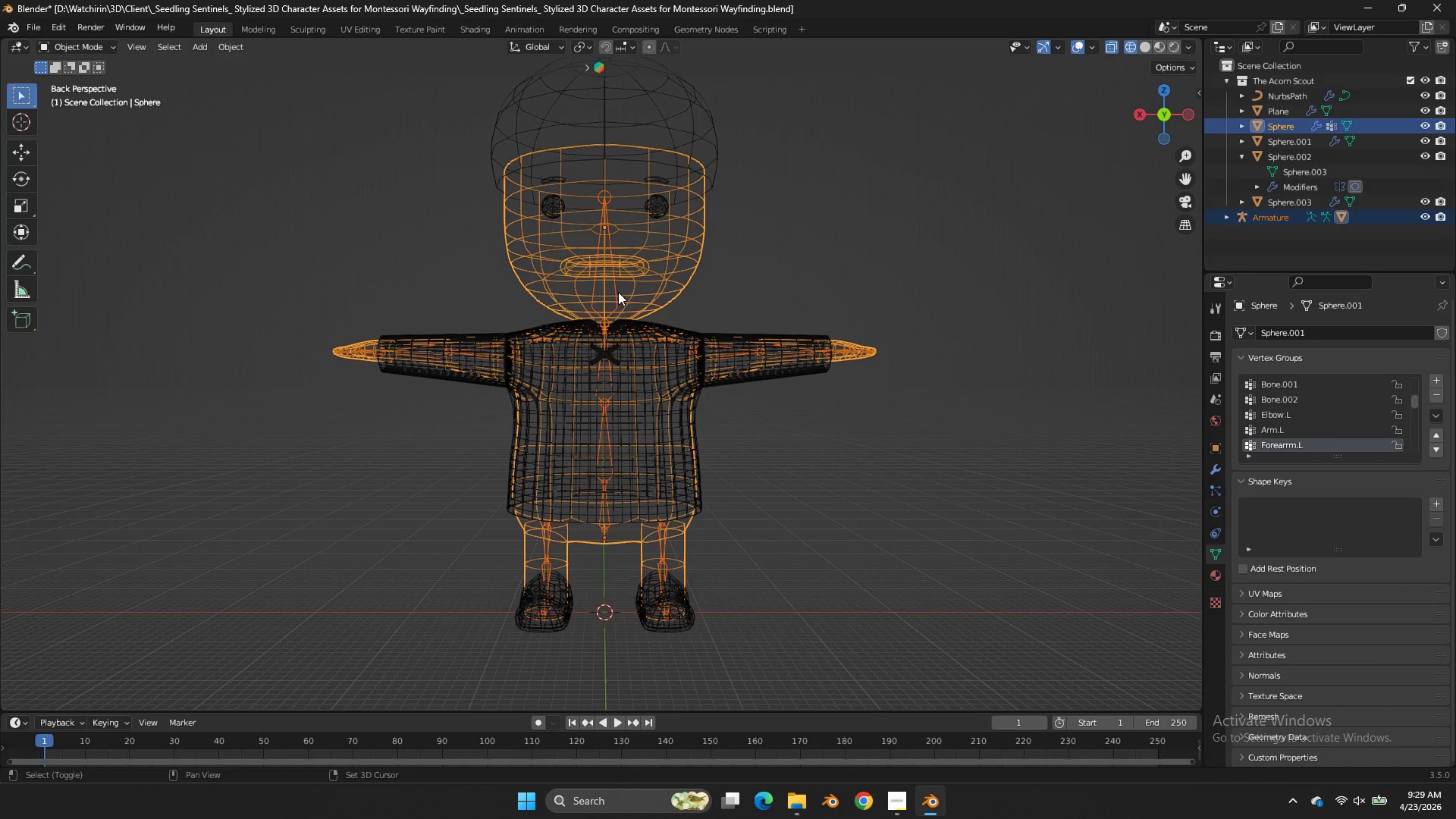 
triple_click([618, 292])
 